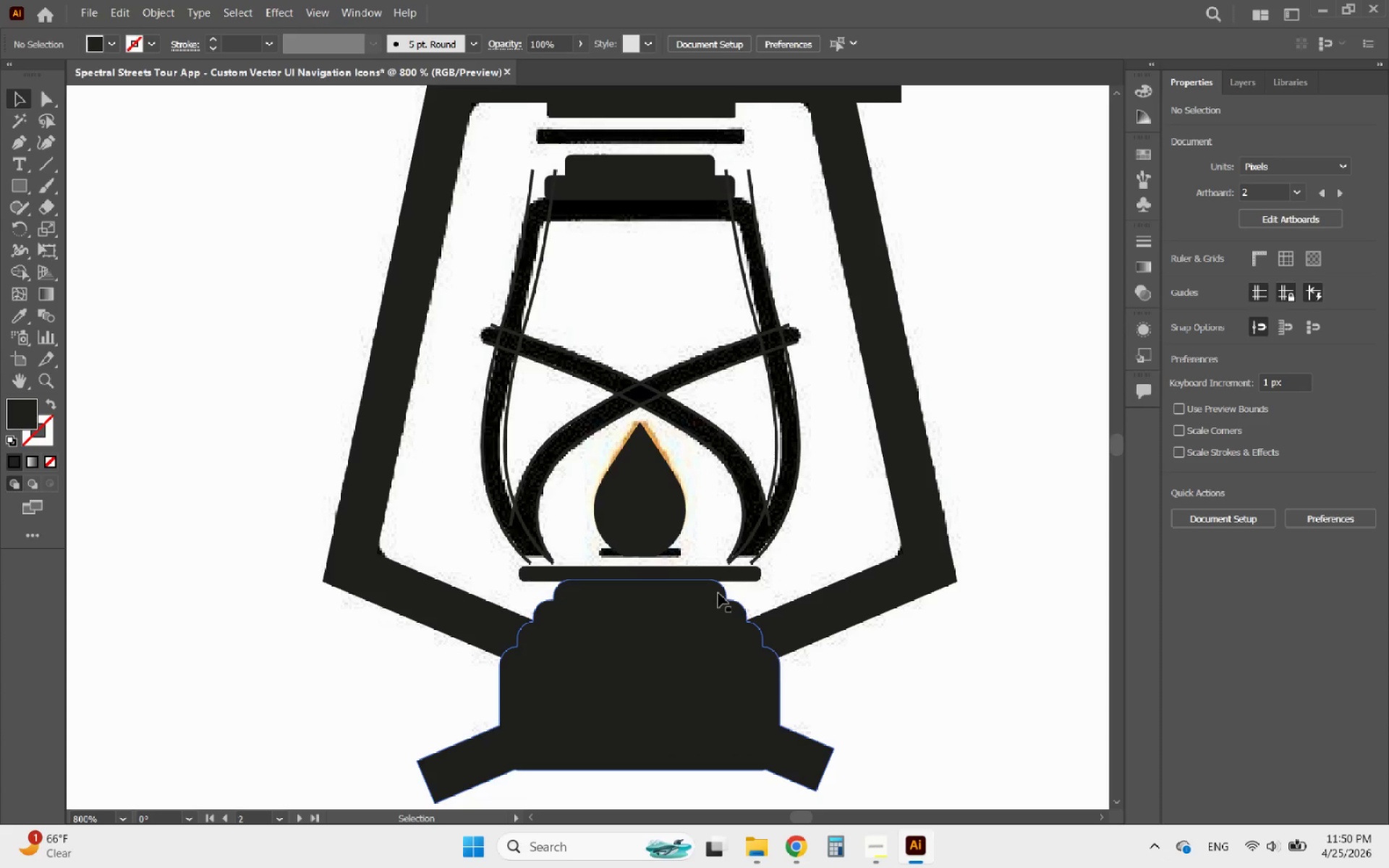 
left_click([718, 593])
 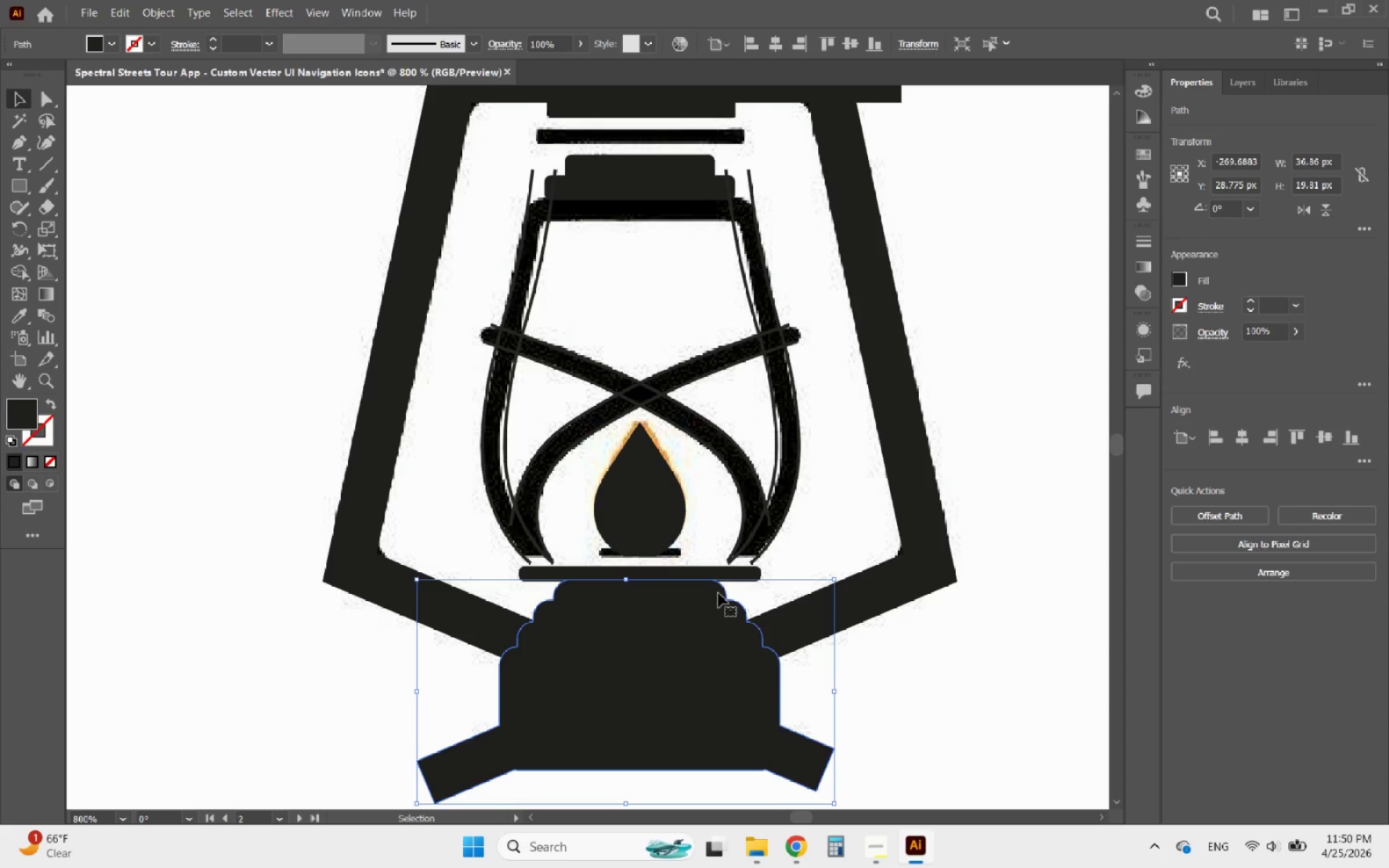 
key(Delete)
 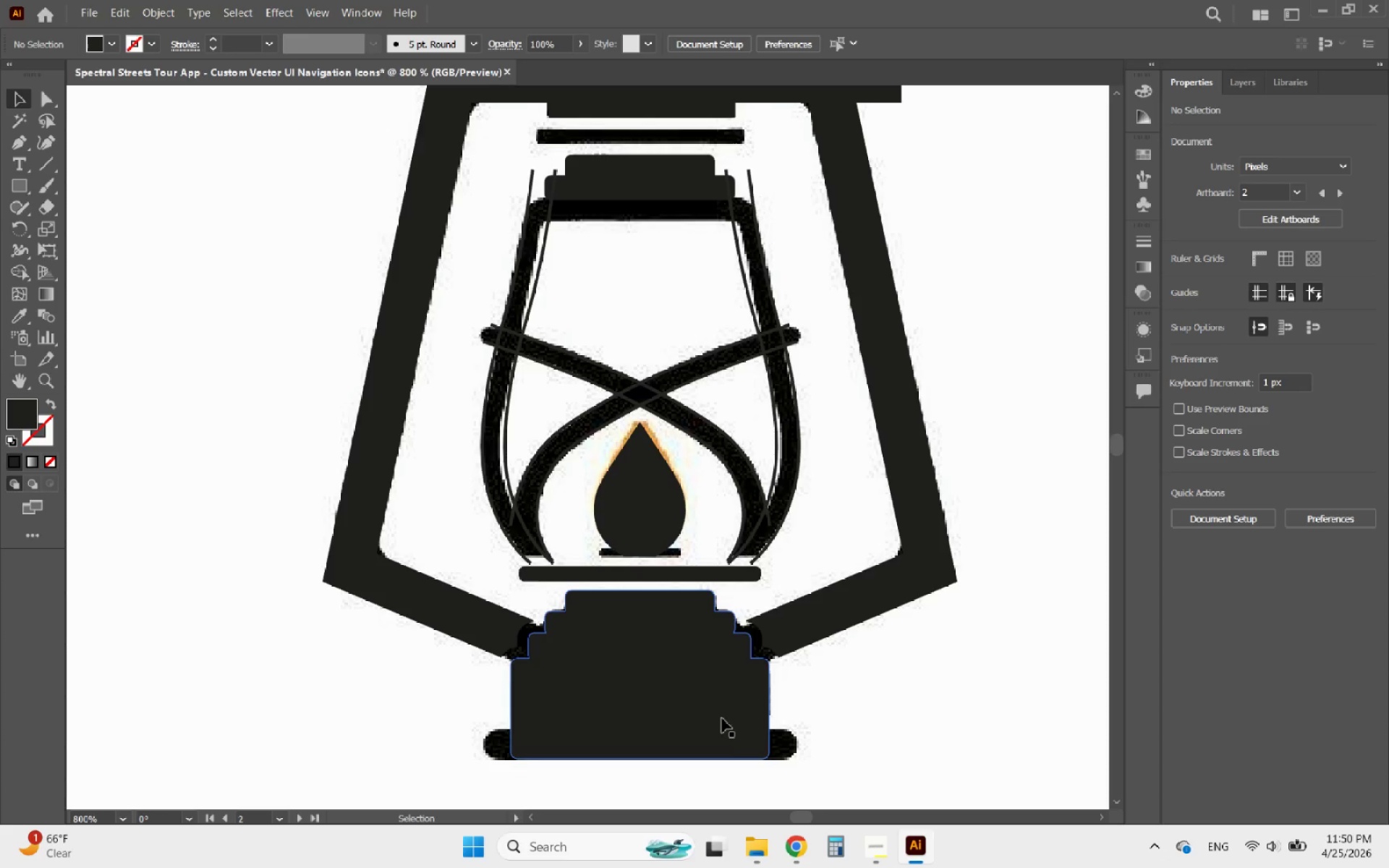 
hold_key(key=AltLeft, duration=1.27)
scroll: coordinate [648, 770], scroll_direction: up, amount: 1.0
 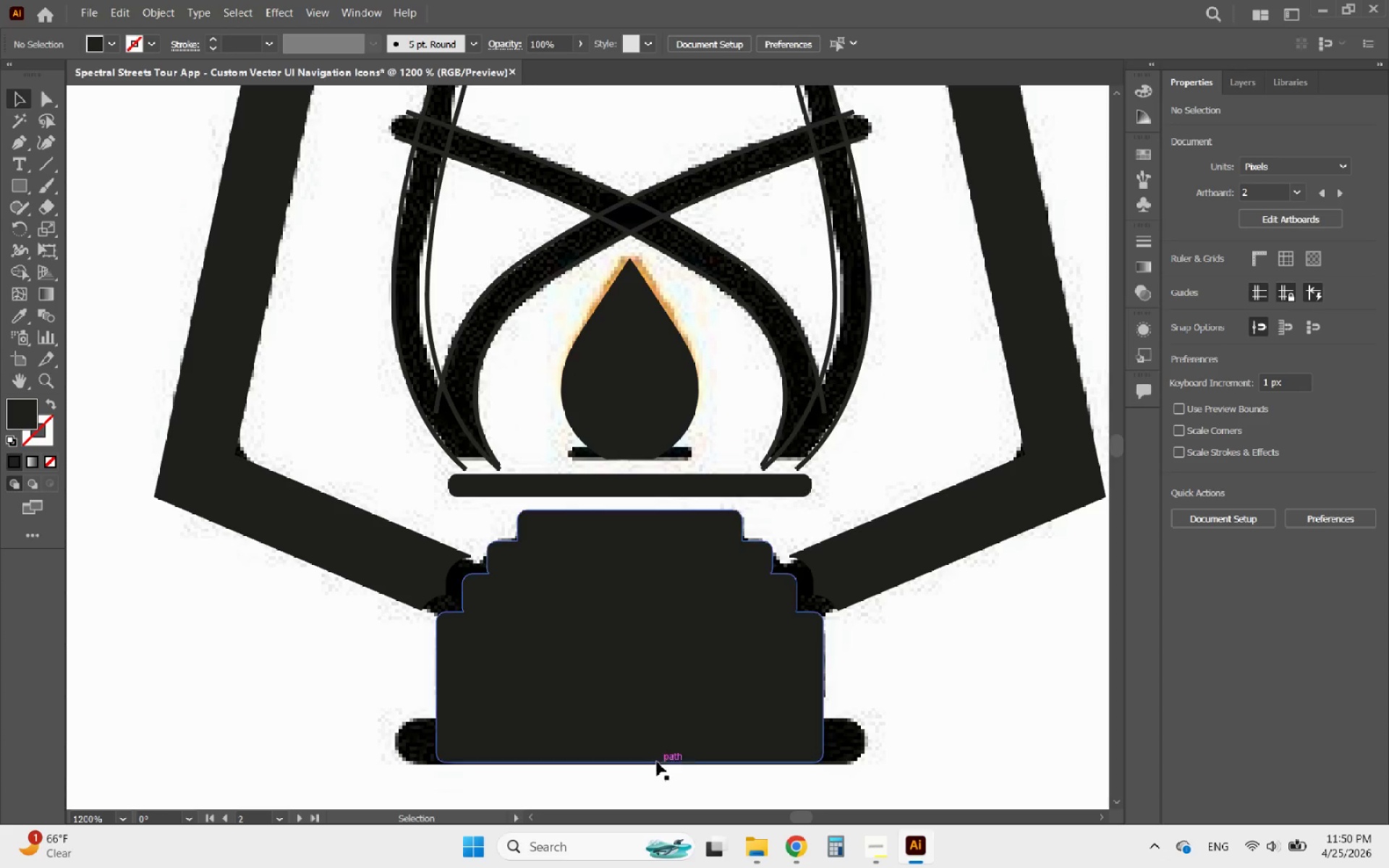 
hold_key(key=AltLeft, duration=2.72)
scroll: coordinate [578, 715], scroll_direction: down, amount: 2.0
 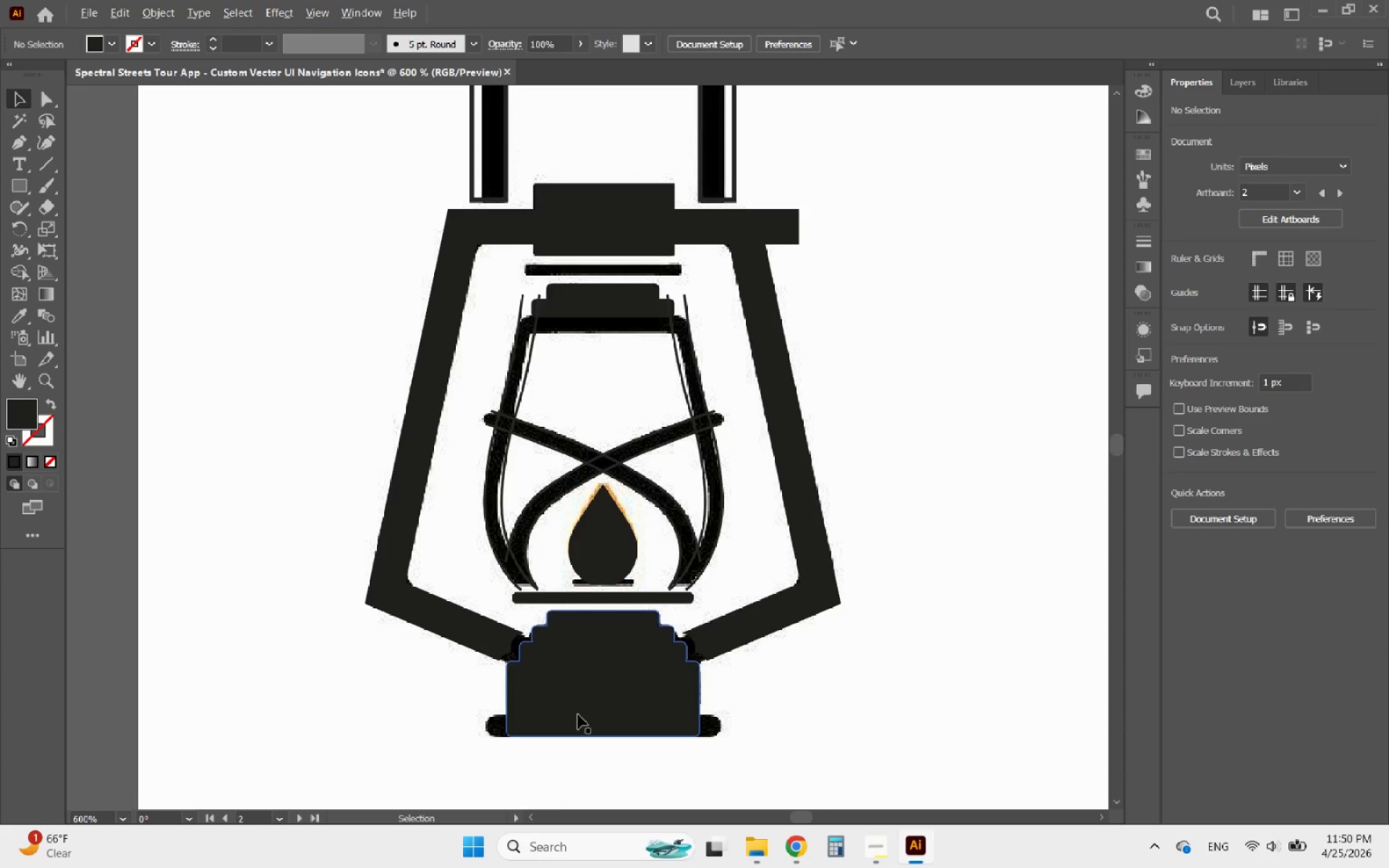 
scroll: coordinate [578, 715], scroll_direction: up, amount: 1.0
 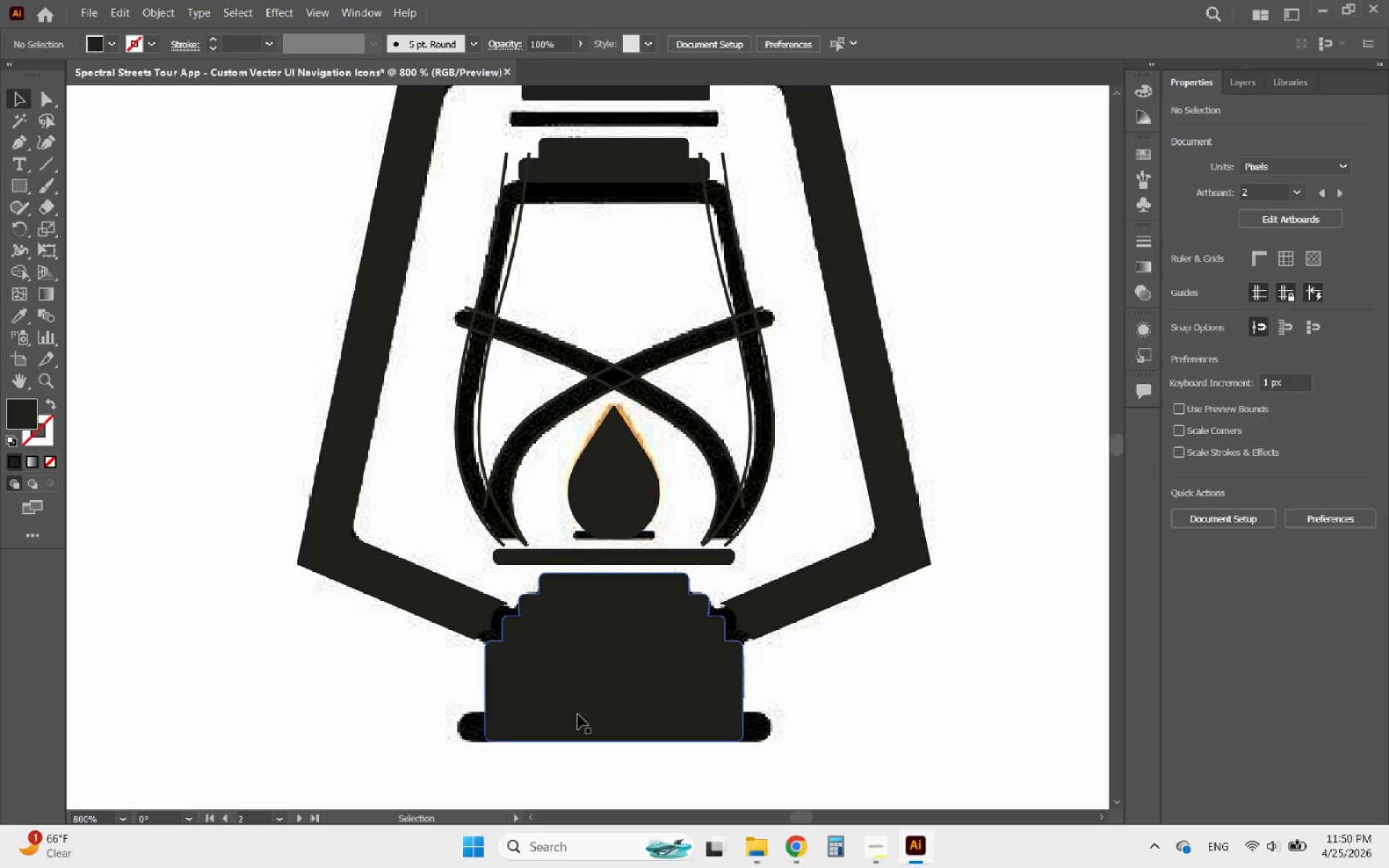 
left_click_drag(start_coordinate=[580, 689], to_coordinate=[689, 728])
 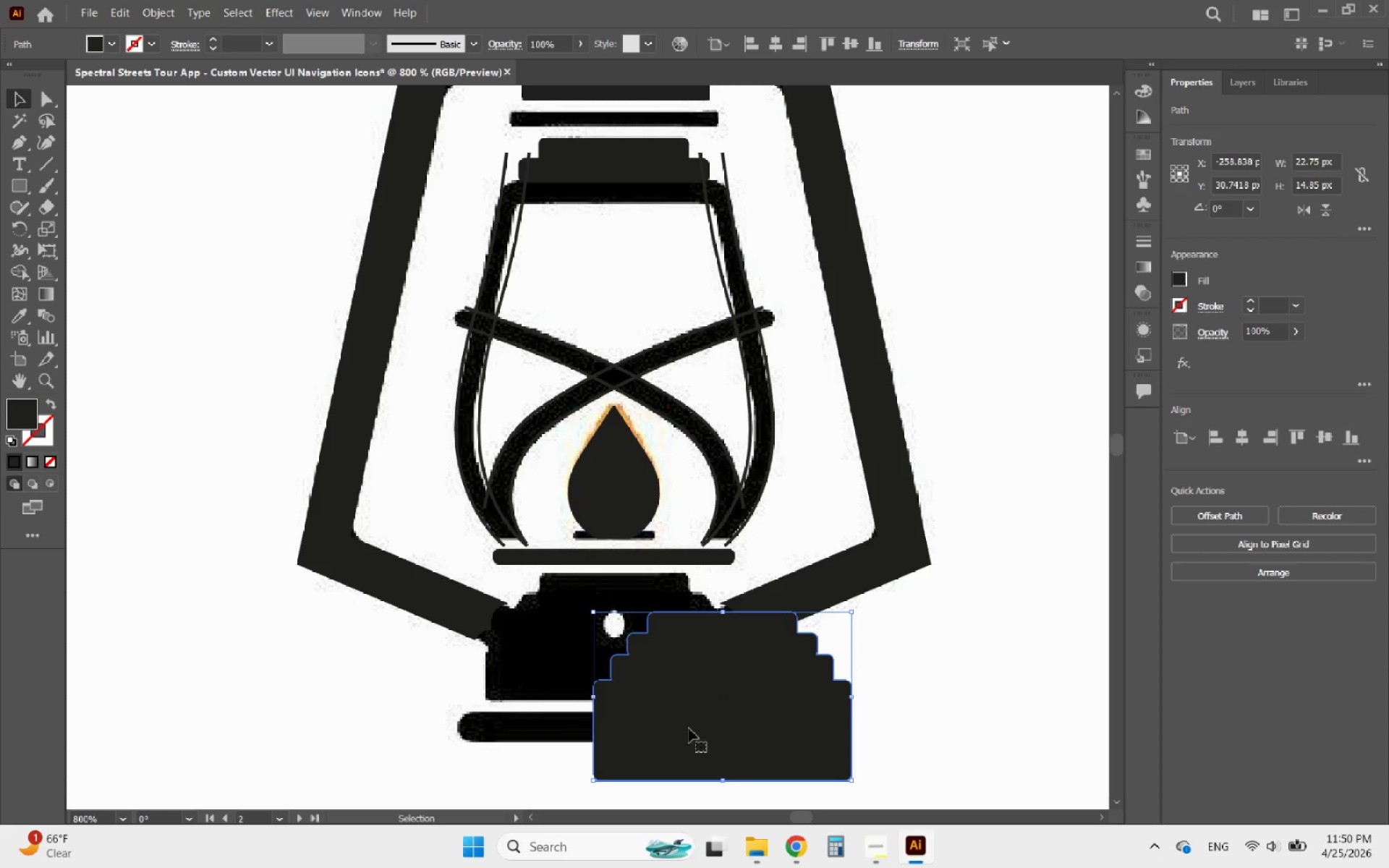 
key(Control+Z)
 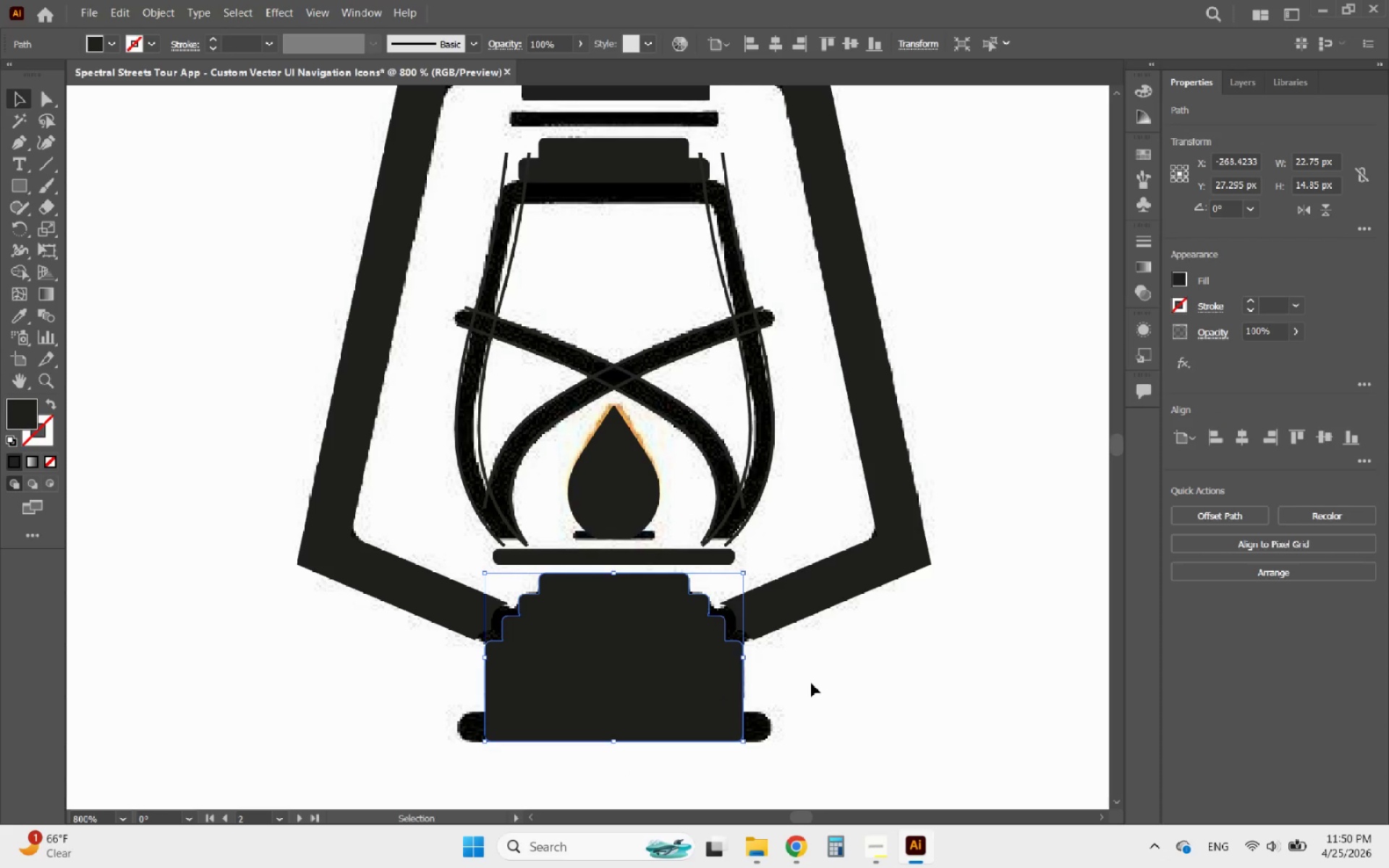 
hold_key(key=AltLeft, duration=0.33)
 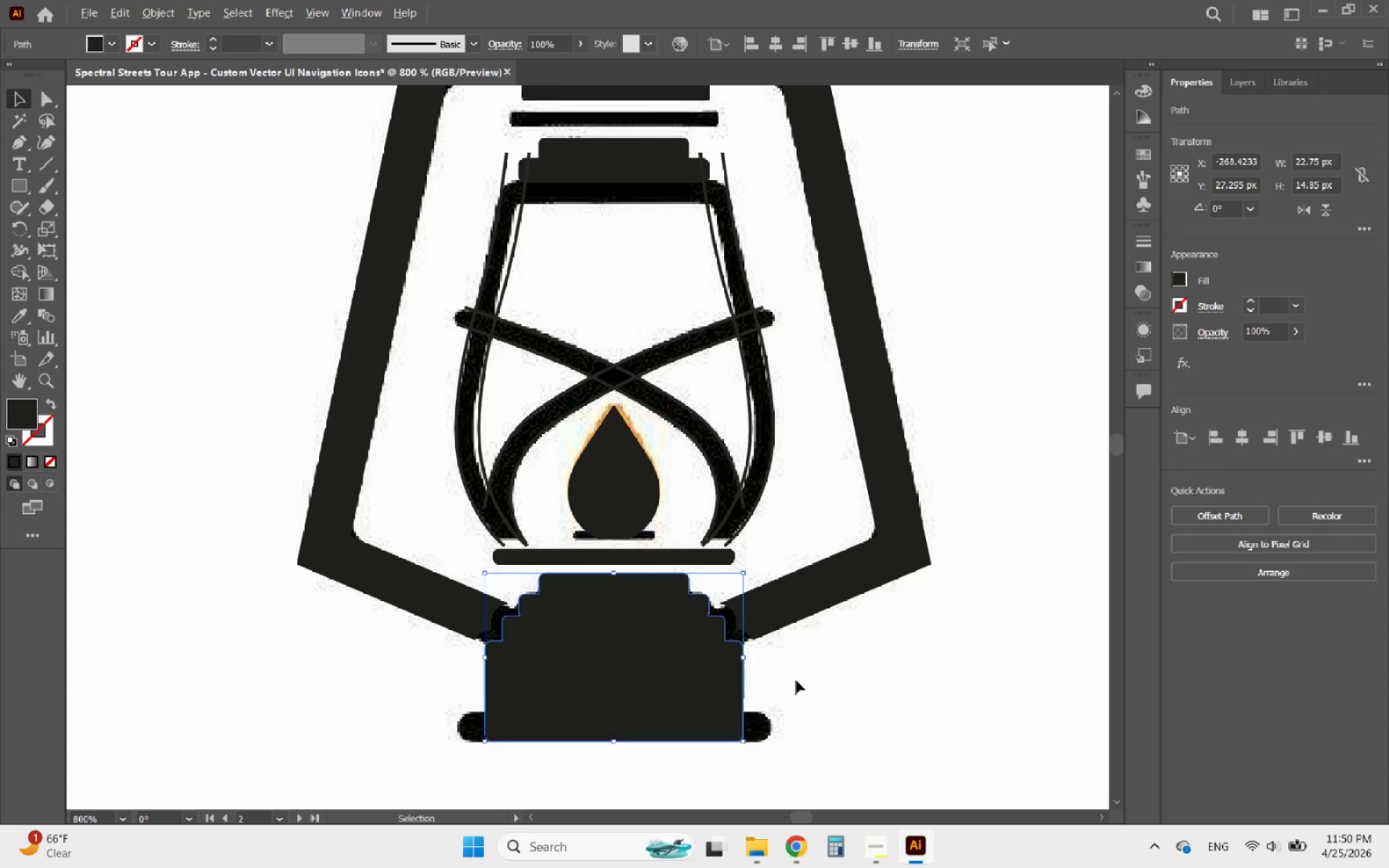 
left_click([796, 680])
 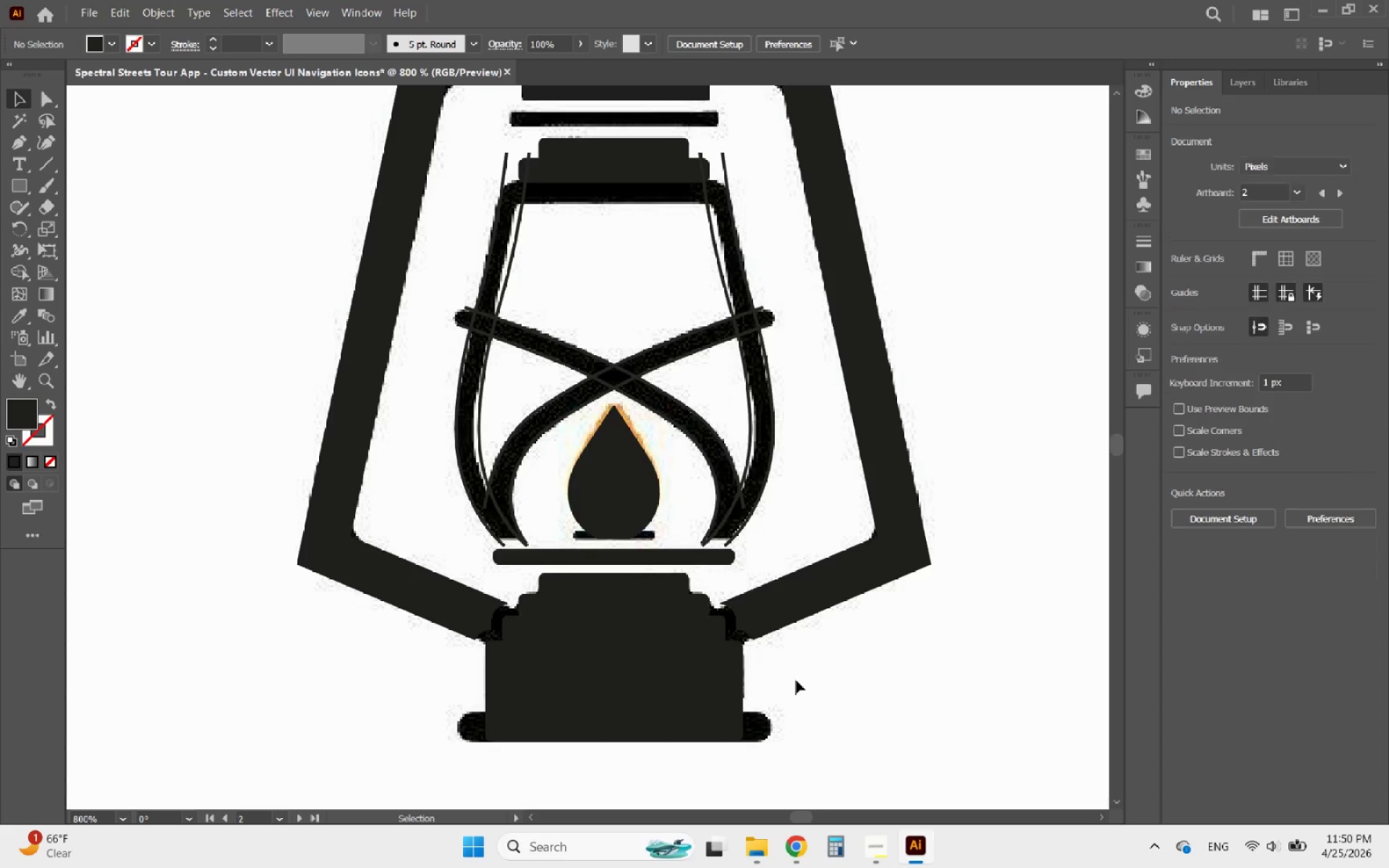 
hold_key(key=AltLeft, duration=1.8)
scroll: coordinate [687, 671], scroll_direction: up, amount: 2.0
 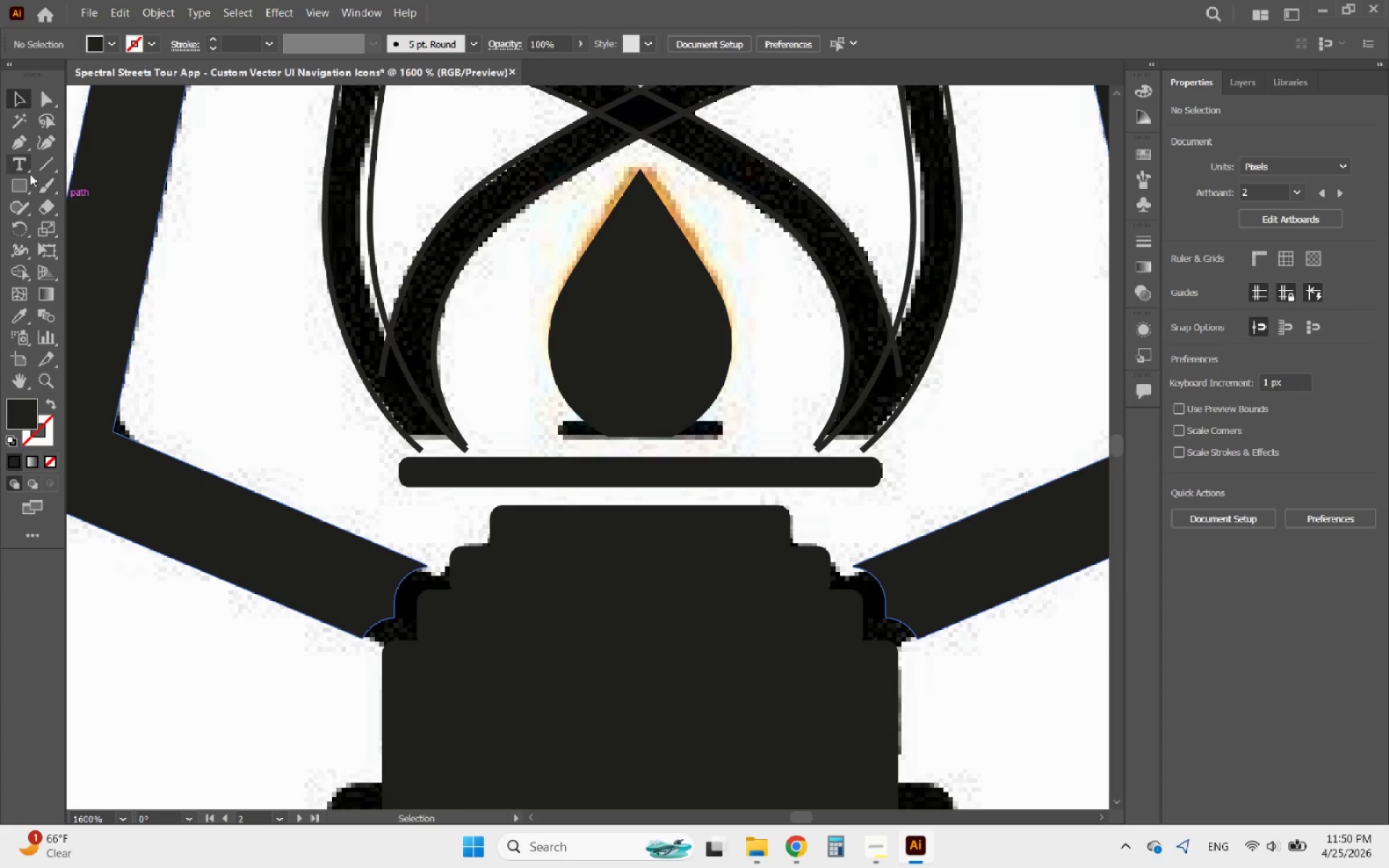 
right_click([19, 187])
 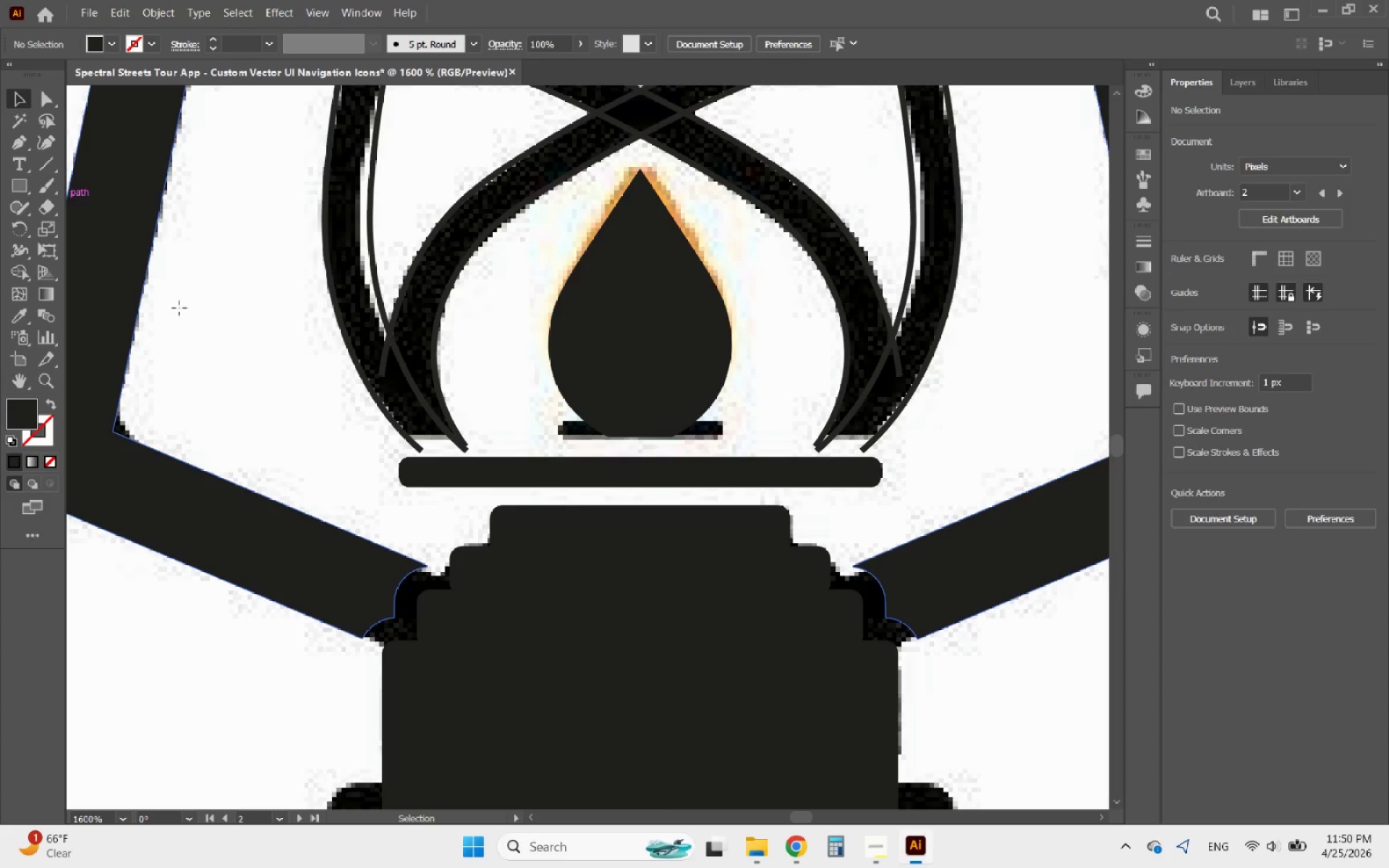 
hold_key(key=ShiftLeft, duration=1.61)
left_click_drag(start_coordinate=[597, 581], to_coordinate=[742, 695])
 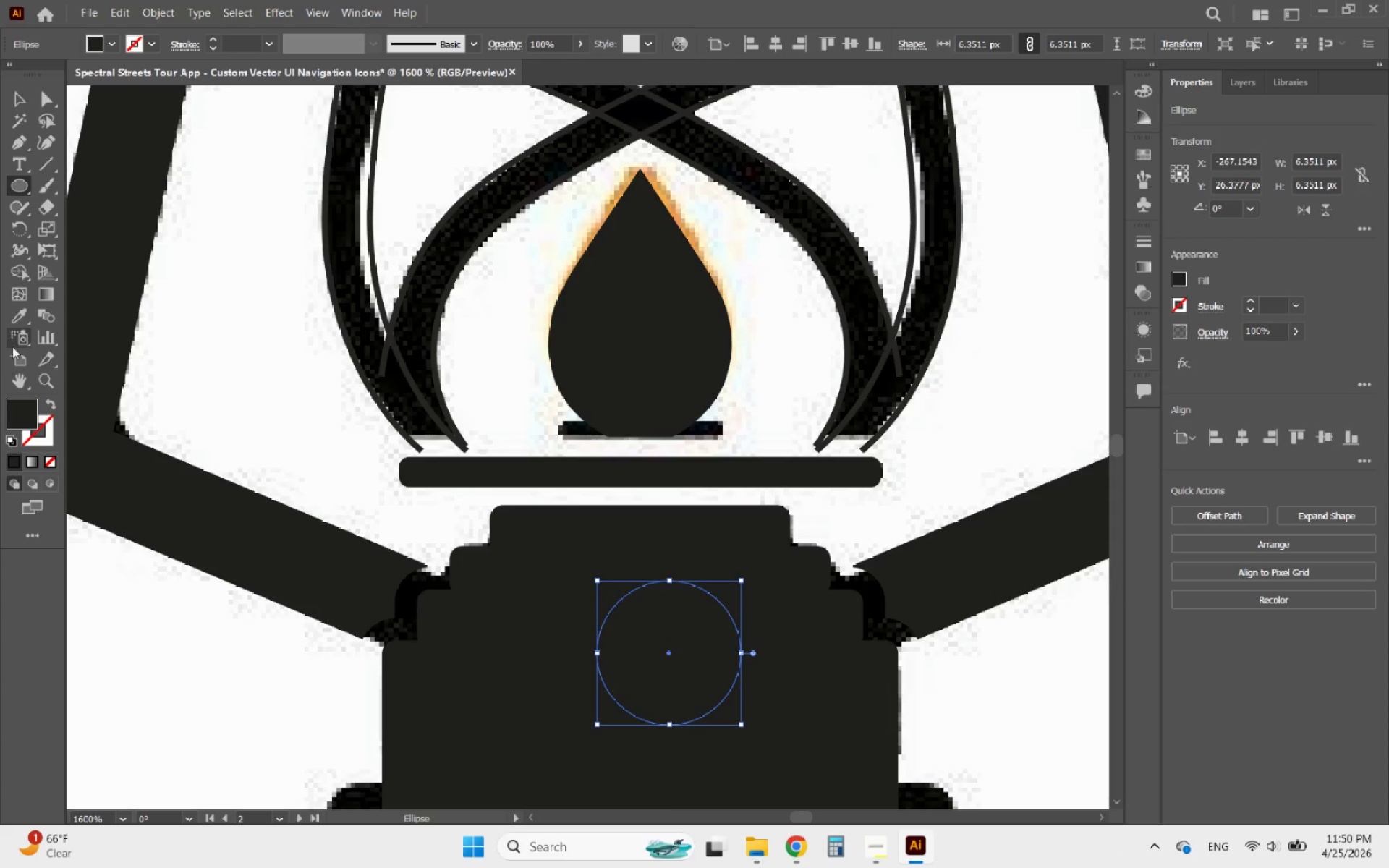 
left_click([14, 318])
 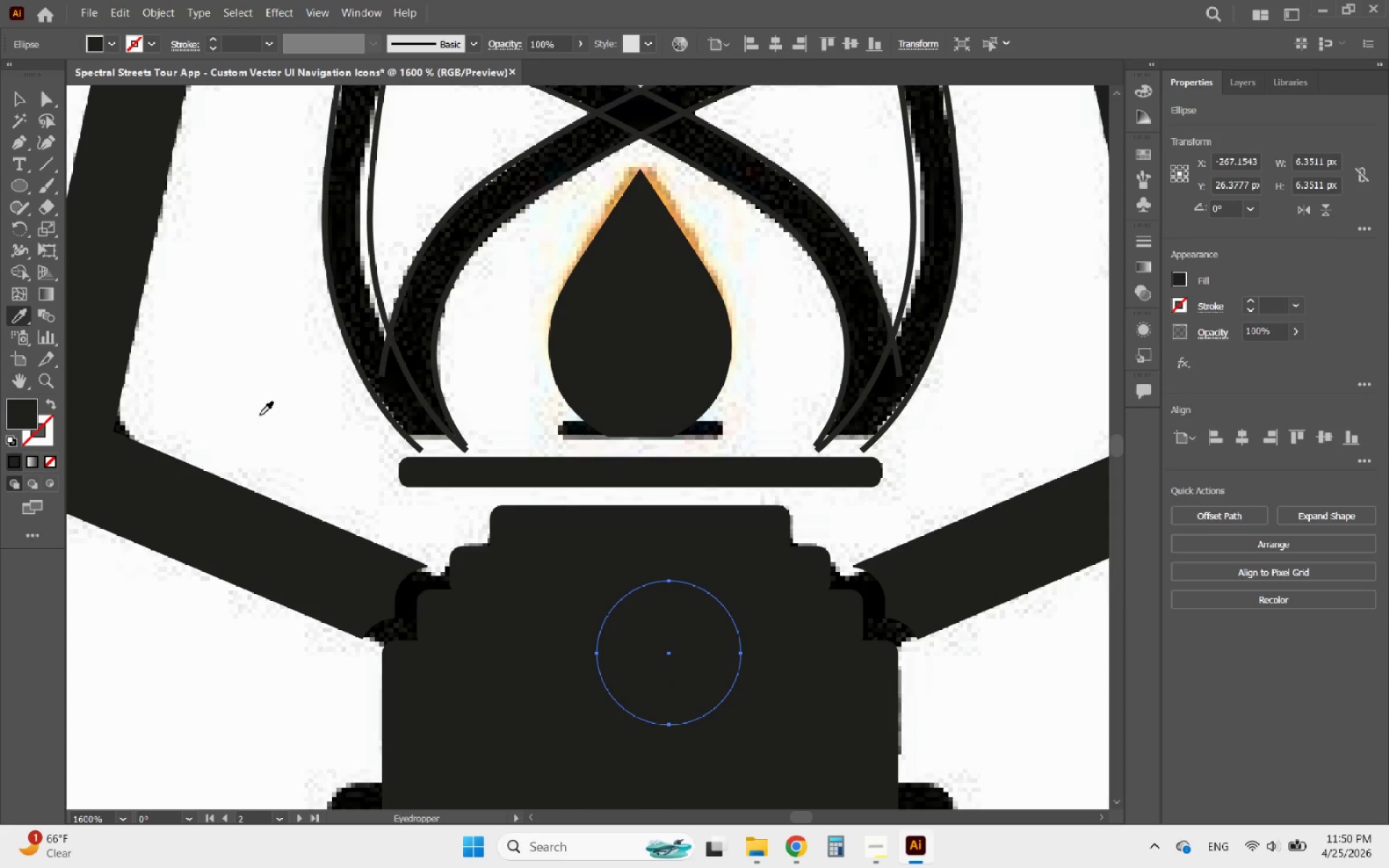 
left_click([260, 415])
 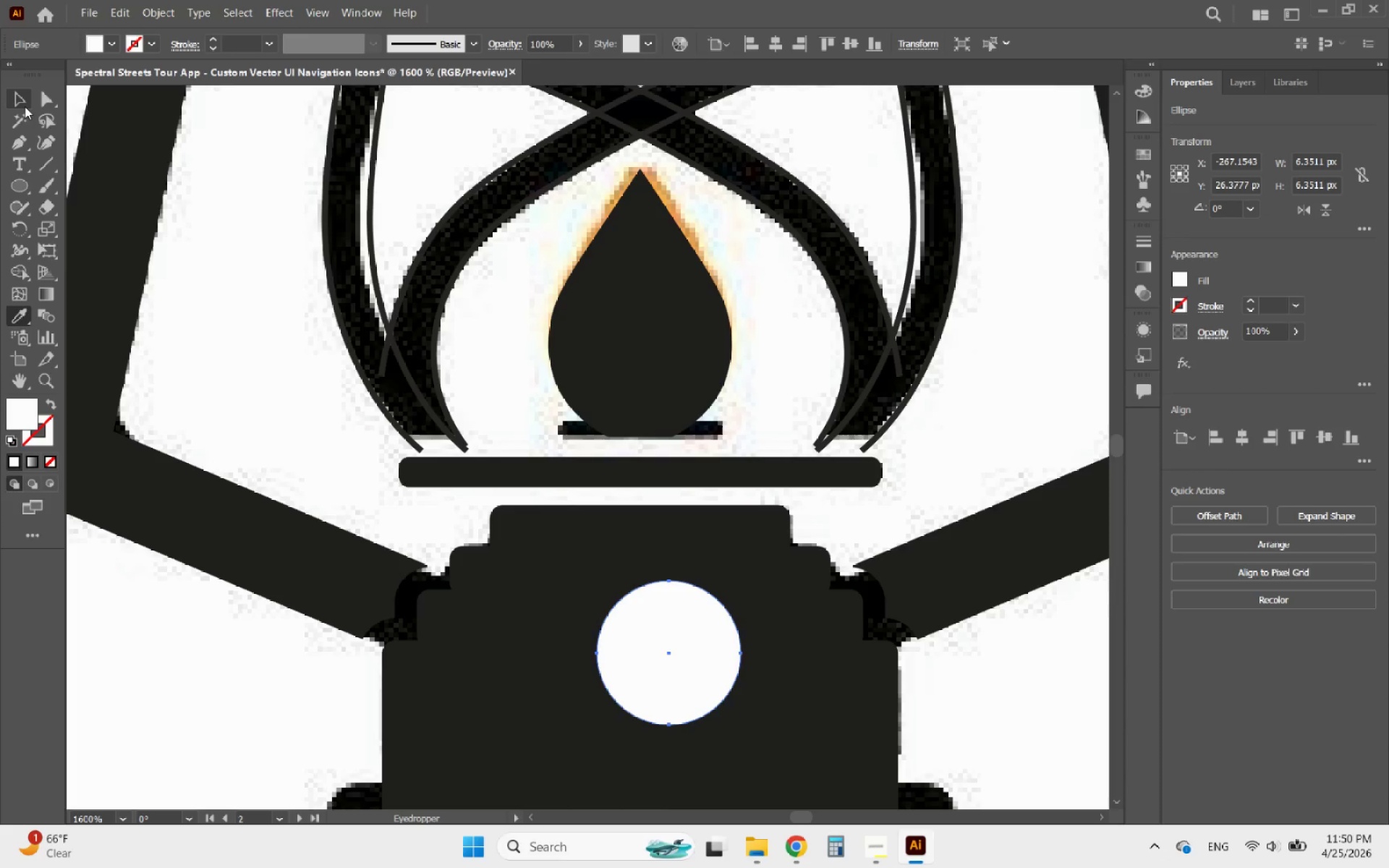 
left_click([22, 97])
 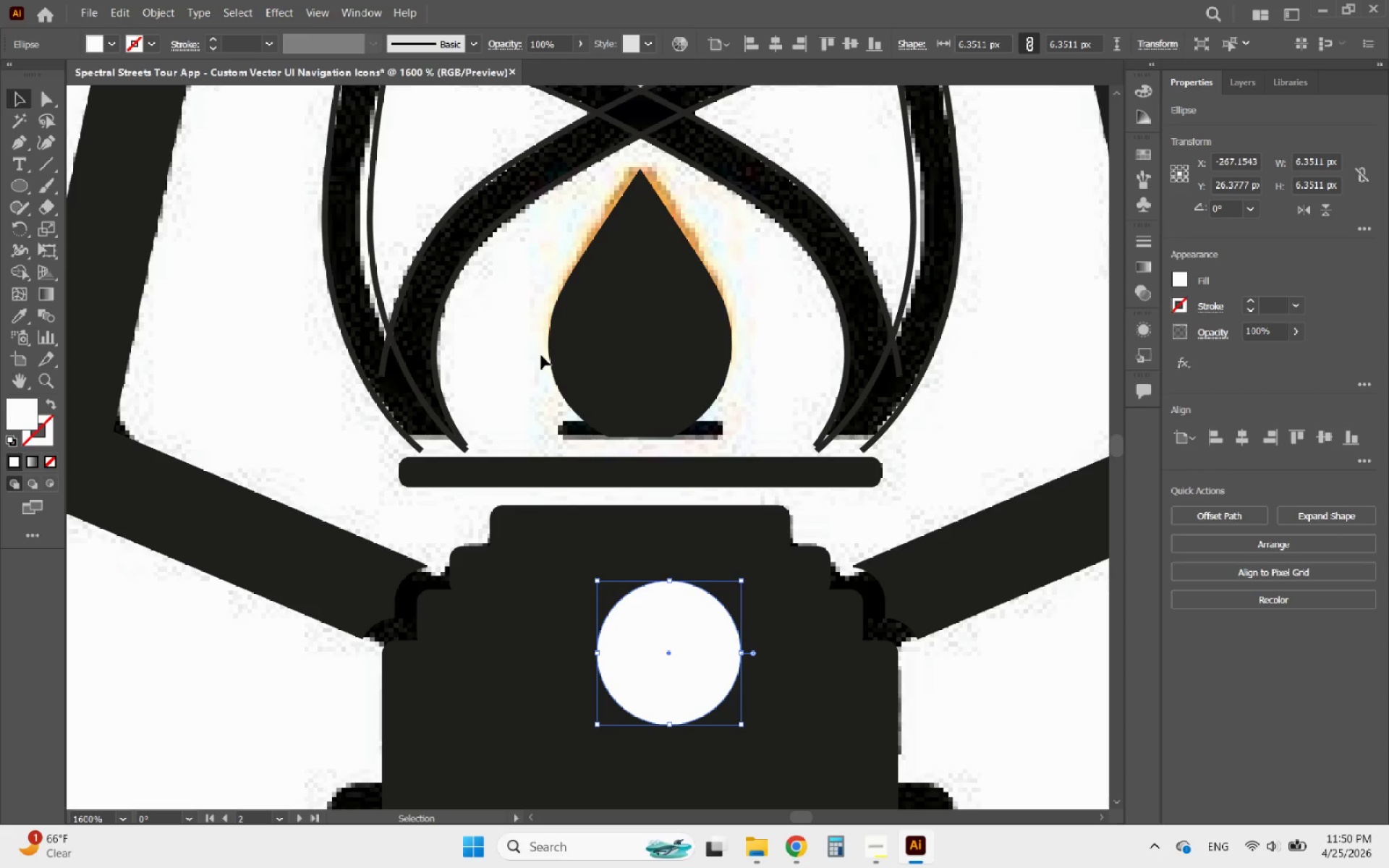 
hold_key(key=AltLeft, duration=0.56)
scroll: coordinate [551, 412], scroll_direction: down, amount: 1.0
 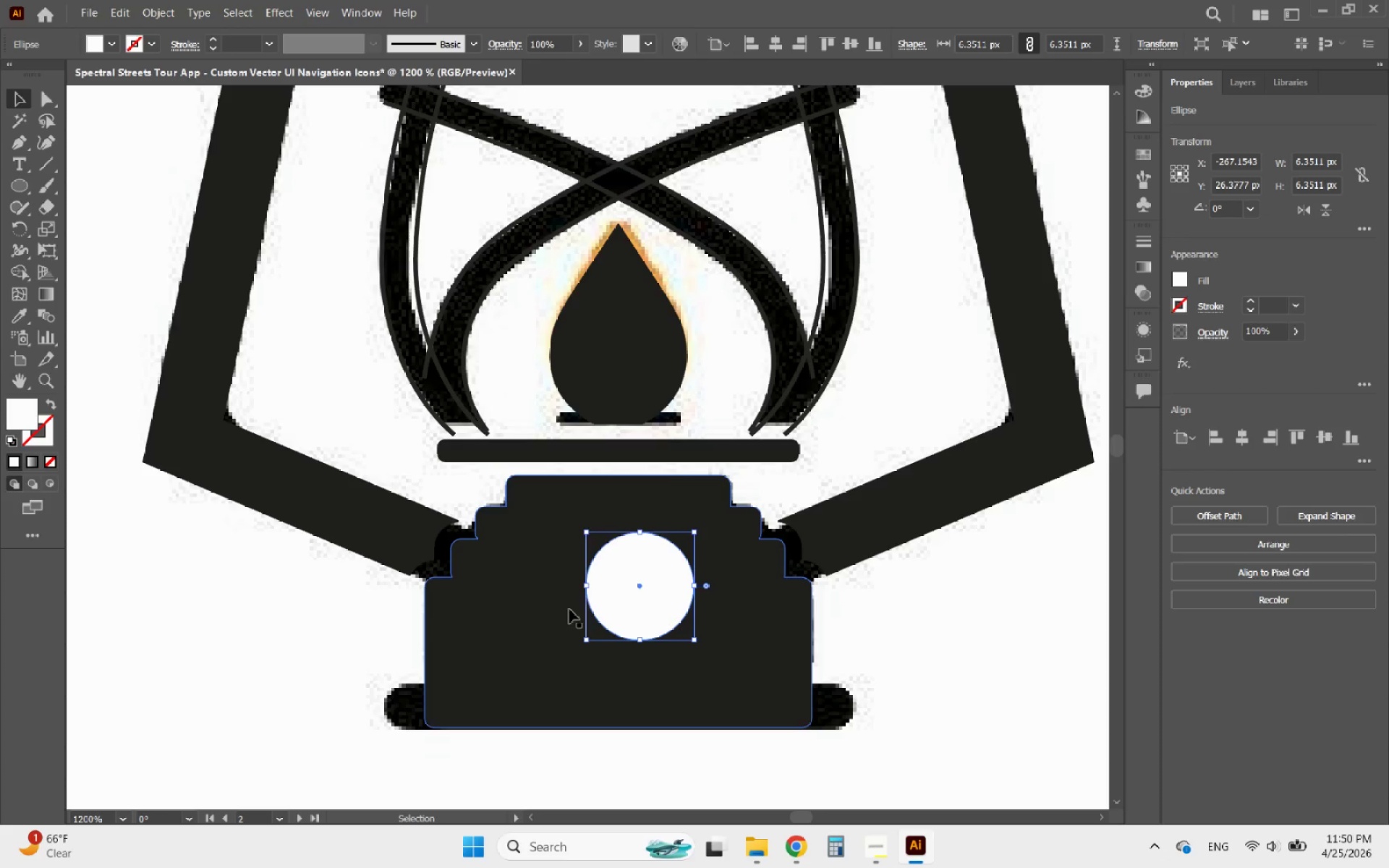 
hold_key(key=ShiftLeft, duration=0.53)
left_click([539, 660])
 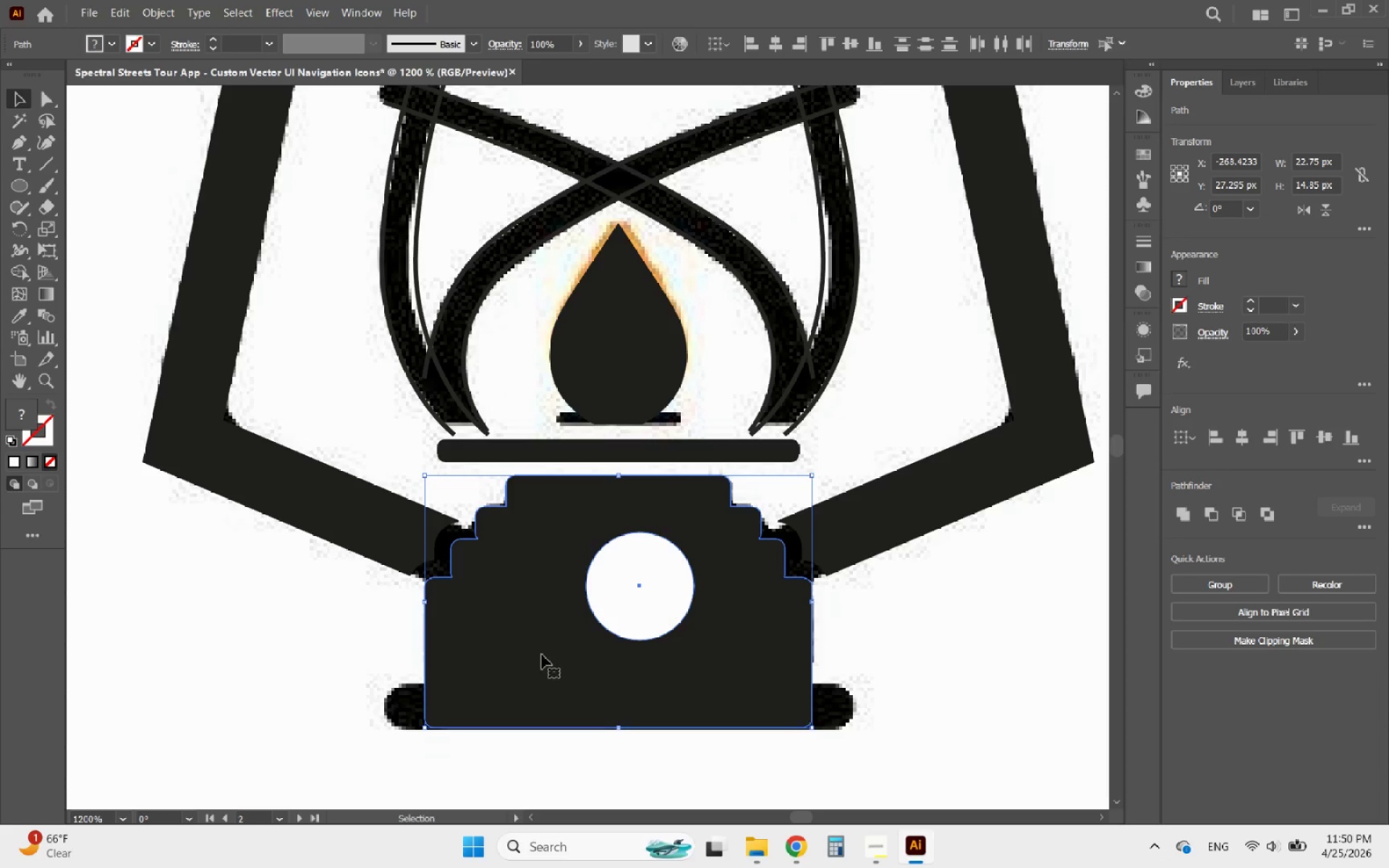 
left_click([545, 644])
 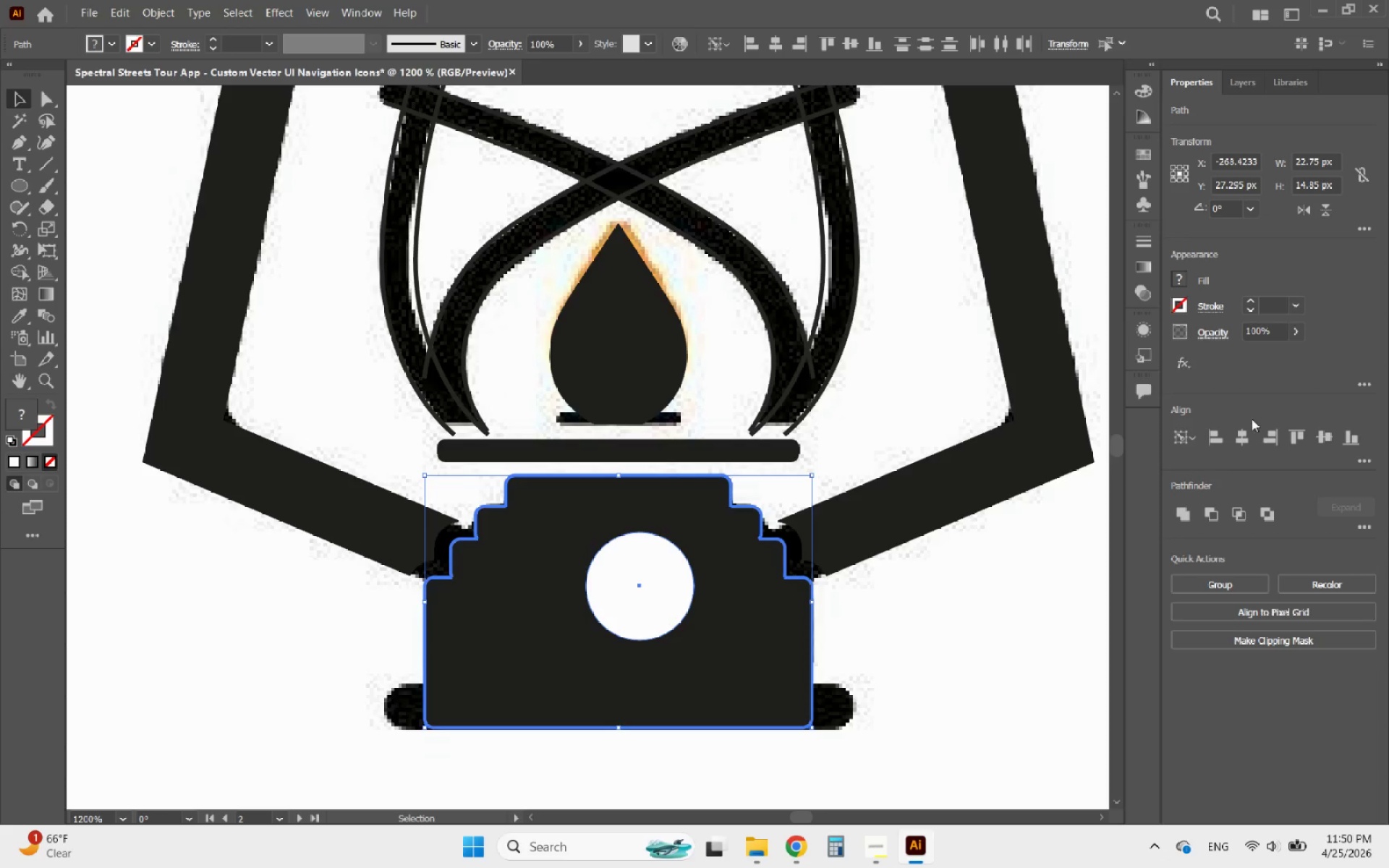 
left_click([1246, 433])
 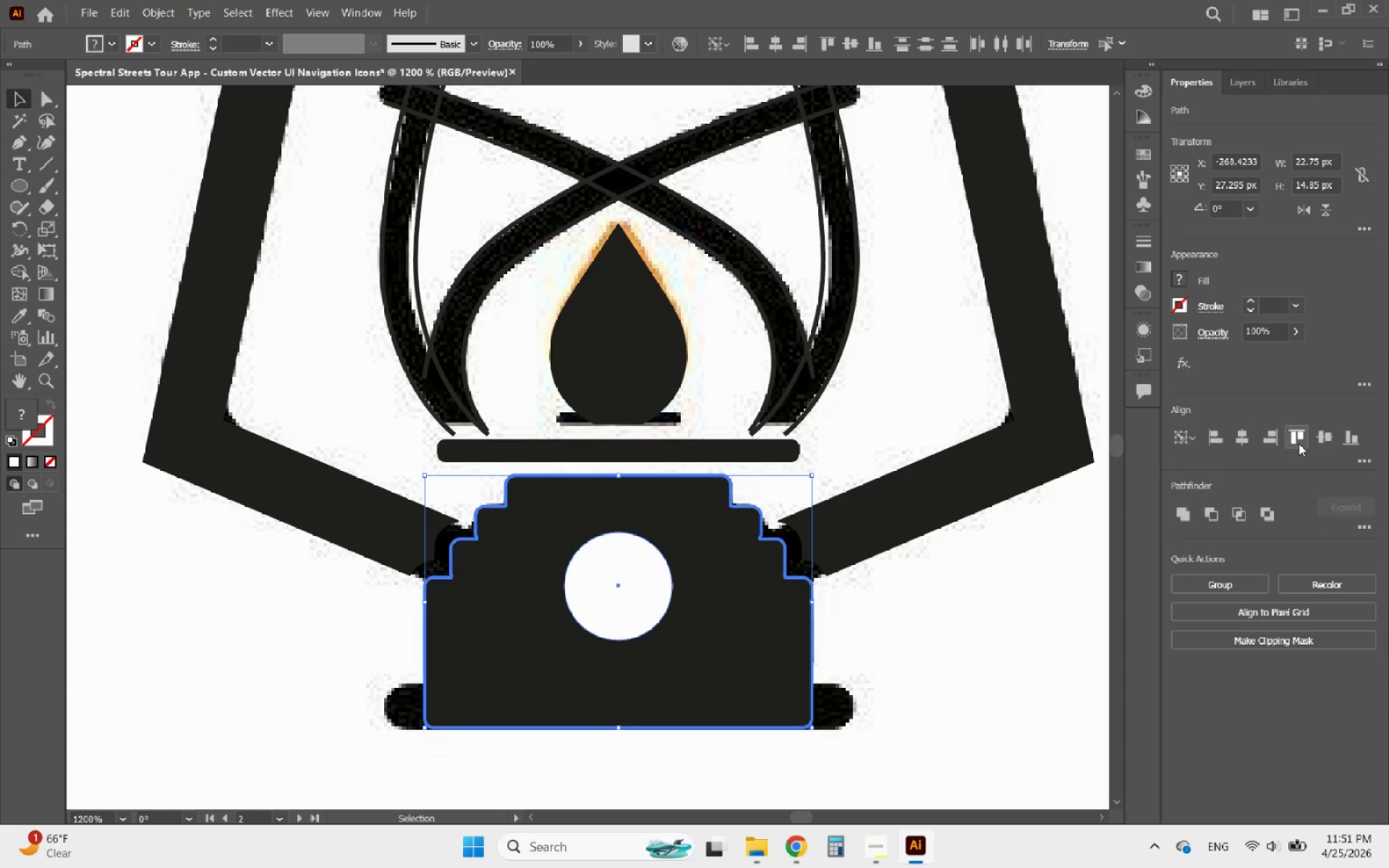 
left_click([1241, 445])
 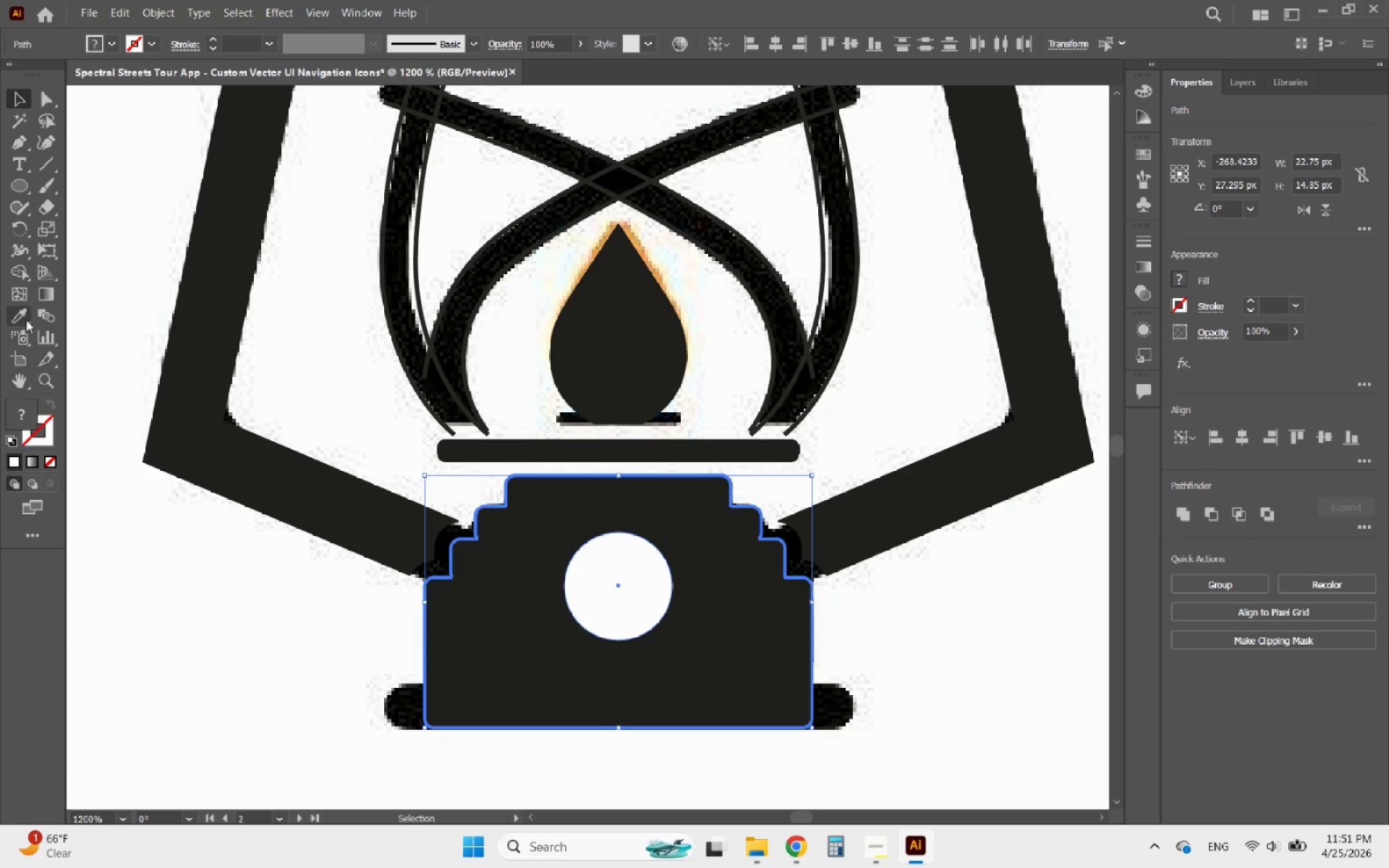 
left_click([14, 270])
 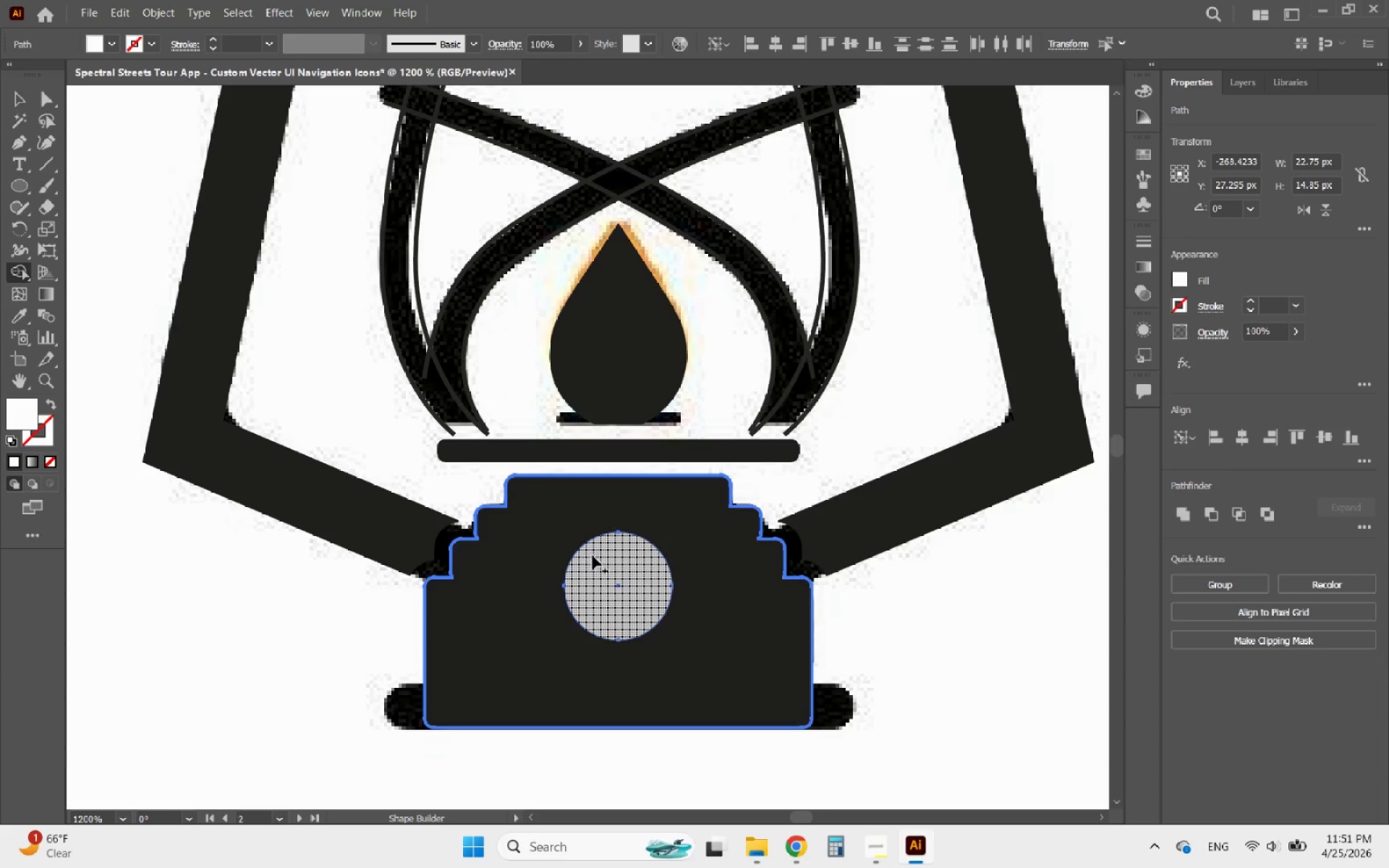 
left_click_drag(start_coordinate=[606, 571], to_coordinate=[637, 566])
 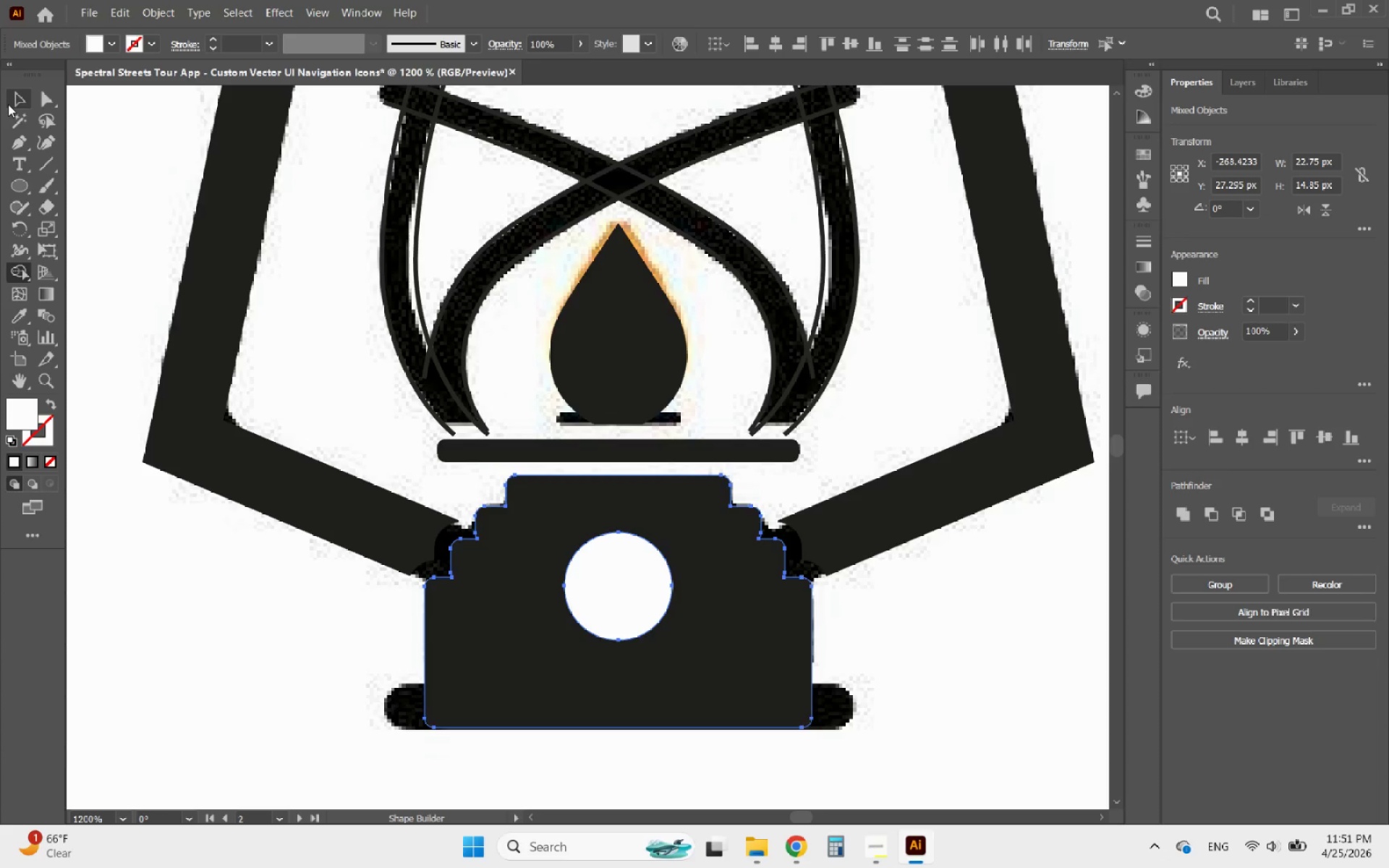 
left_click([14, 98])
 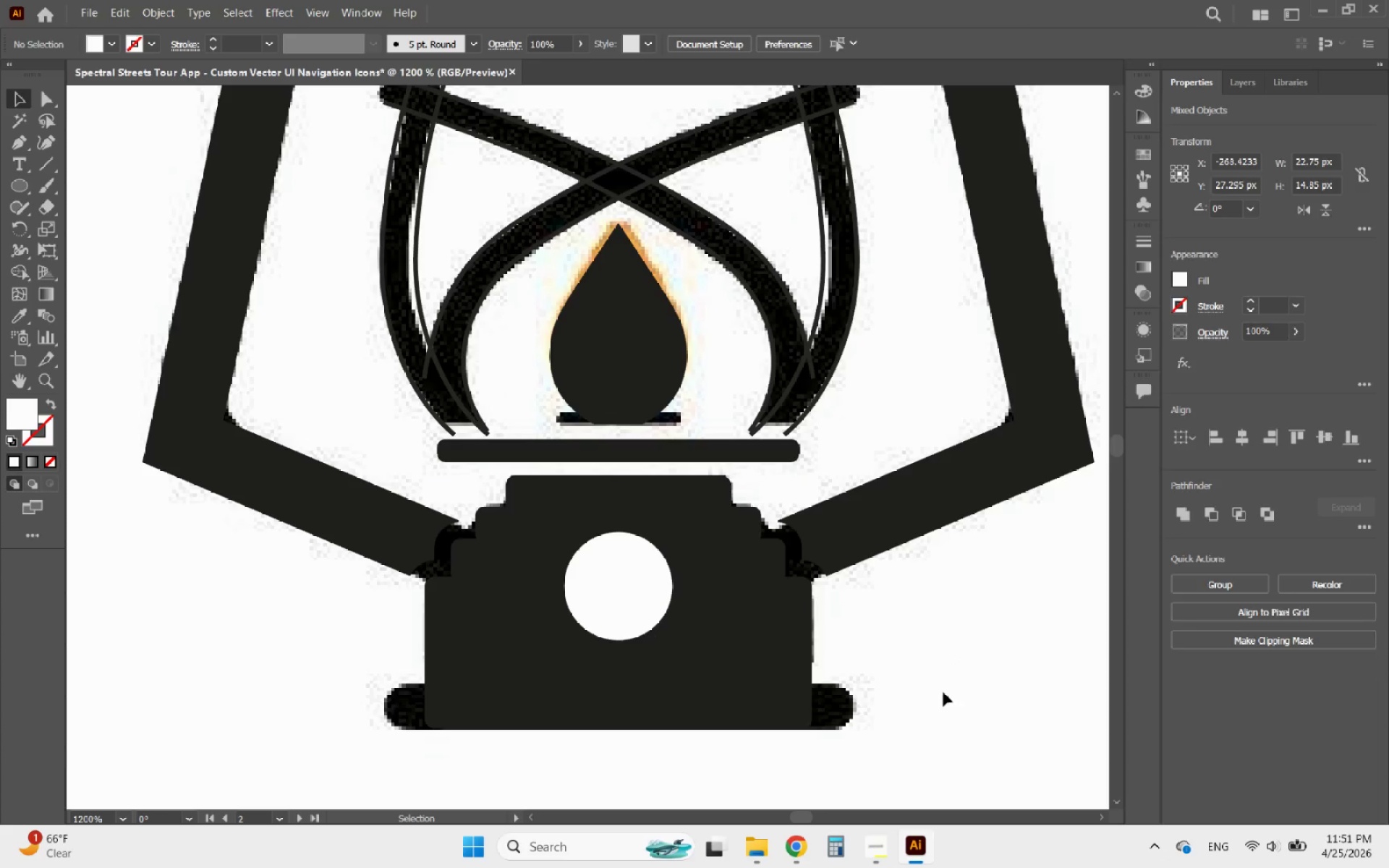 
left_click([600, 566])
 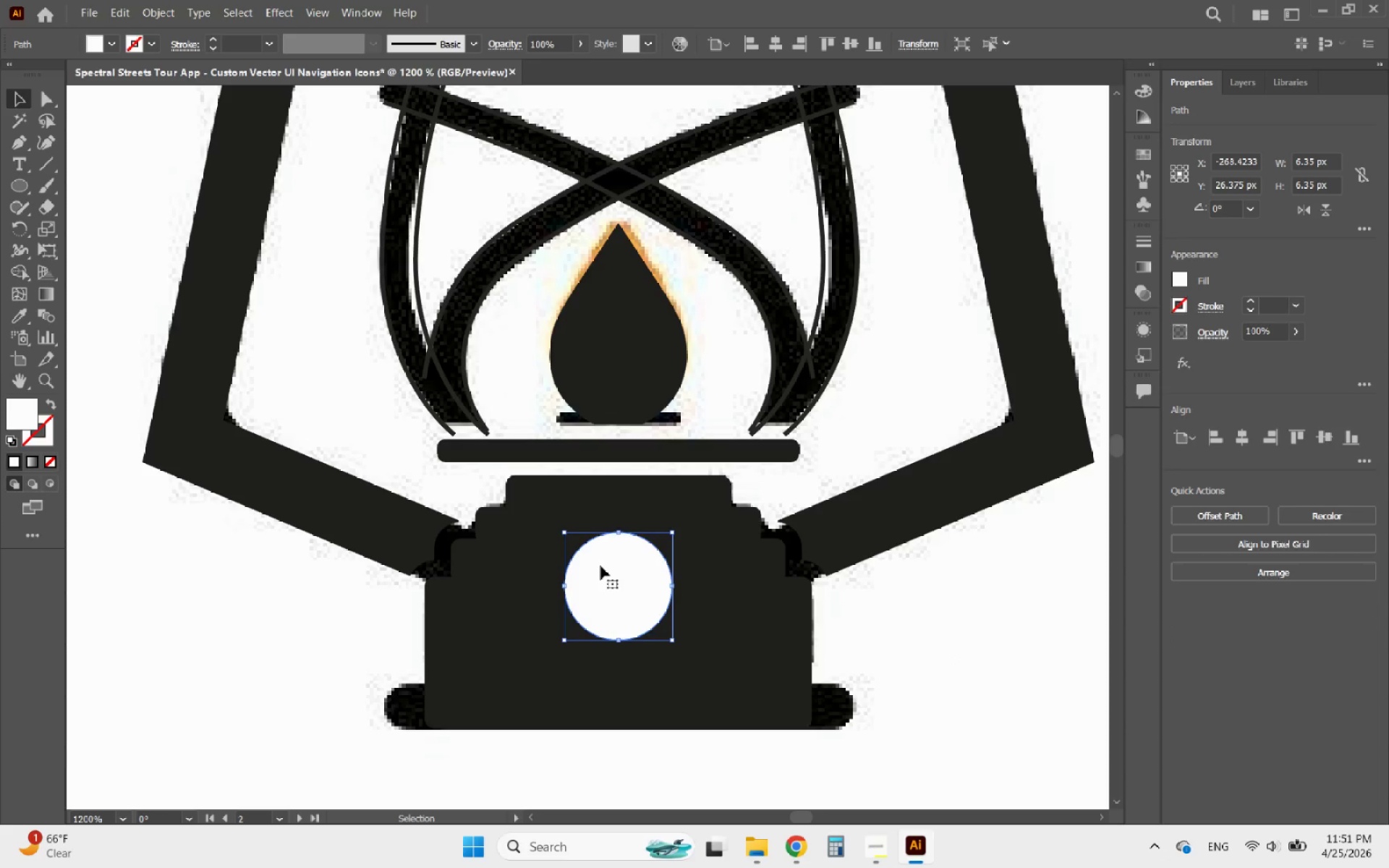 
key(Delete)
 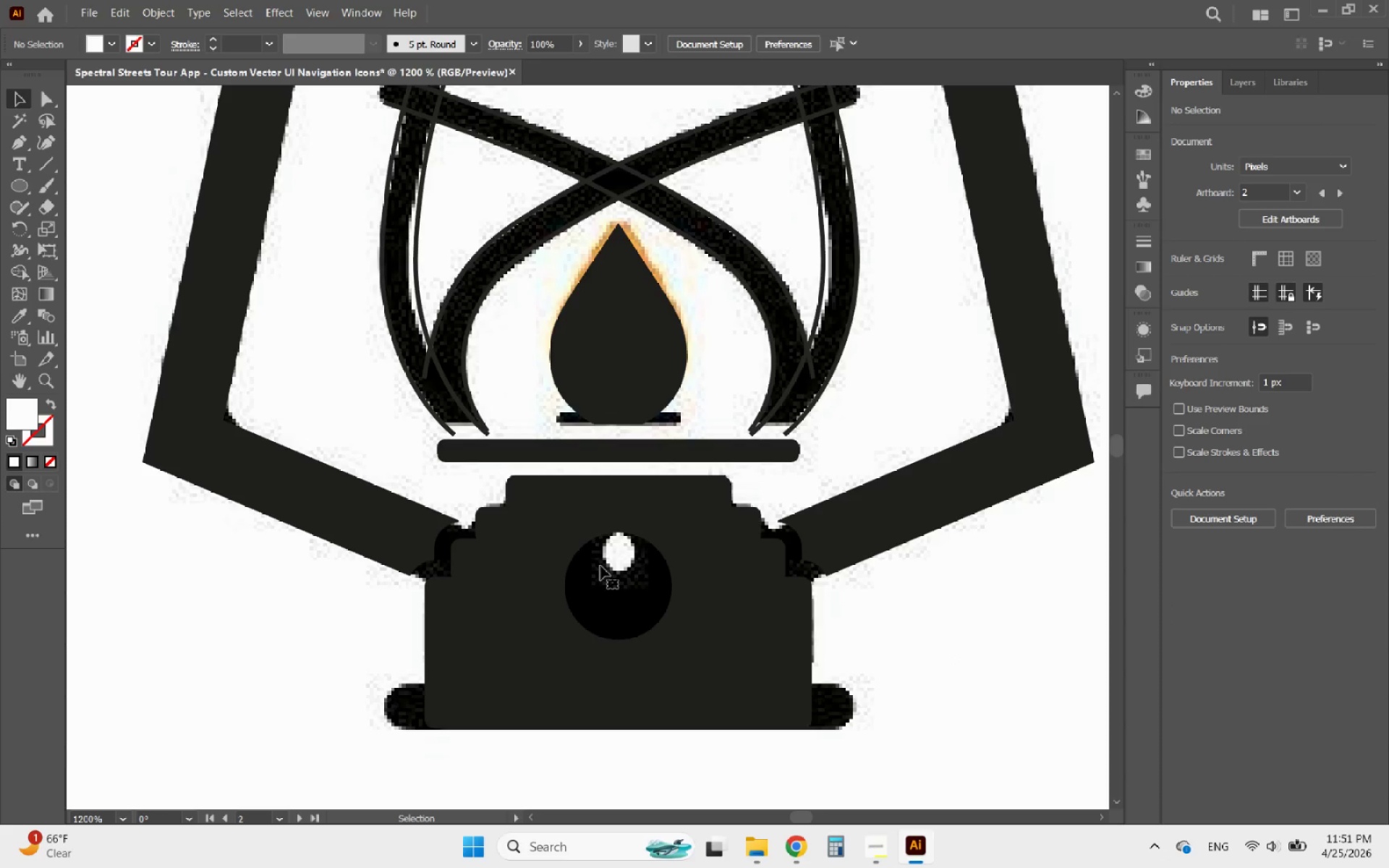 
hold_key(key=AltLeft, duration=2.03)
scroll: coordinate [636, 608], scroll_direction: down, amount: 3.0
 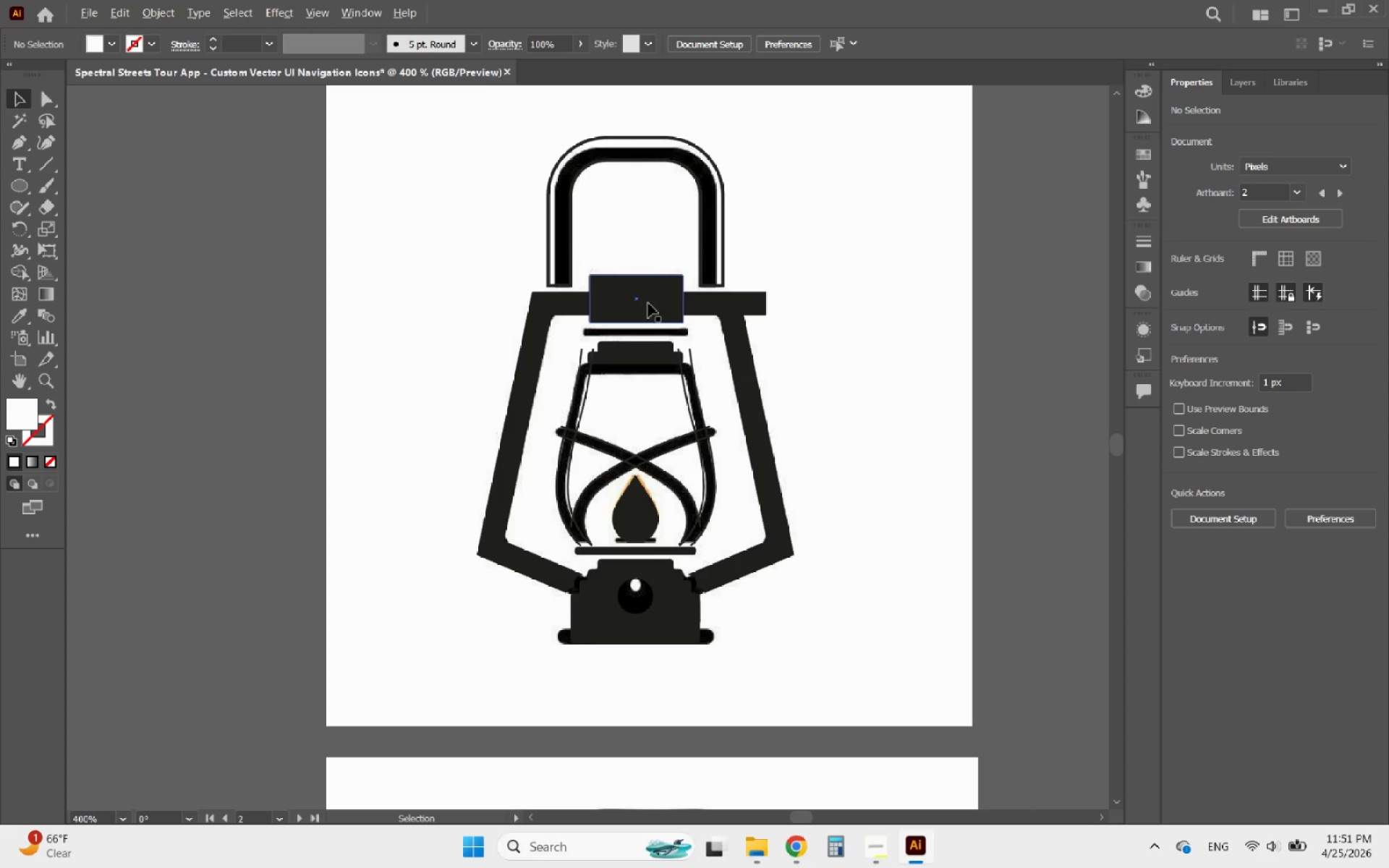 
left_click_drag(start_coordinate=[640, 365], to_coordinate=[657, 632])
 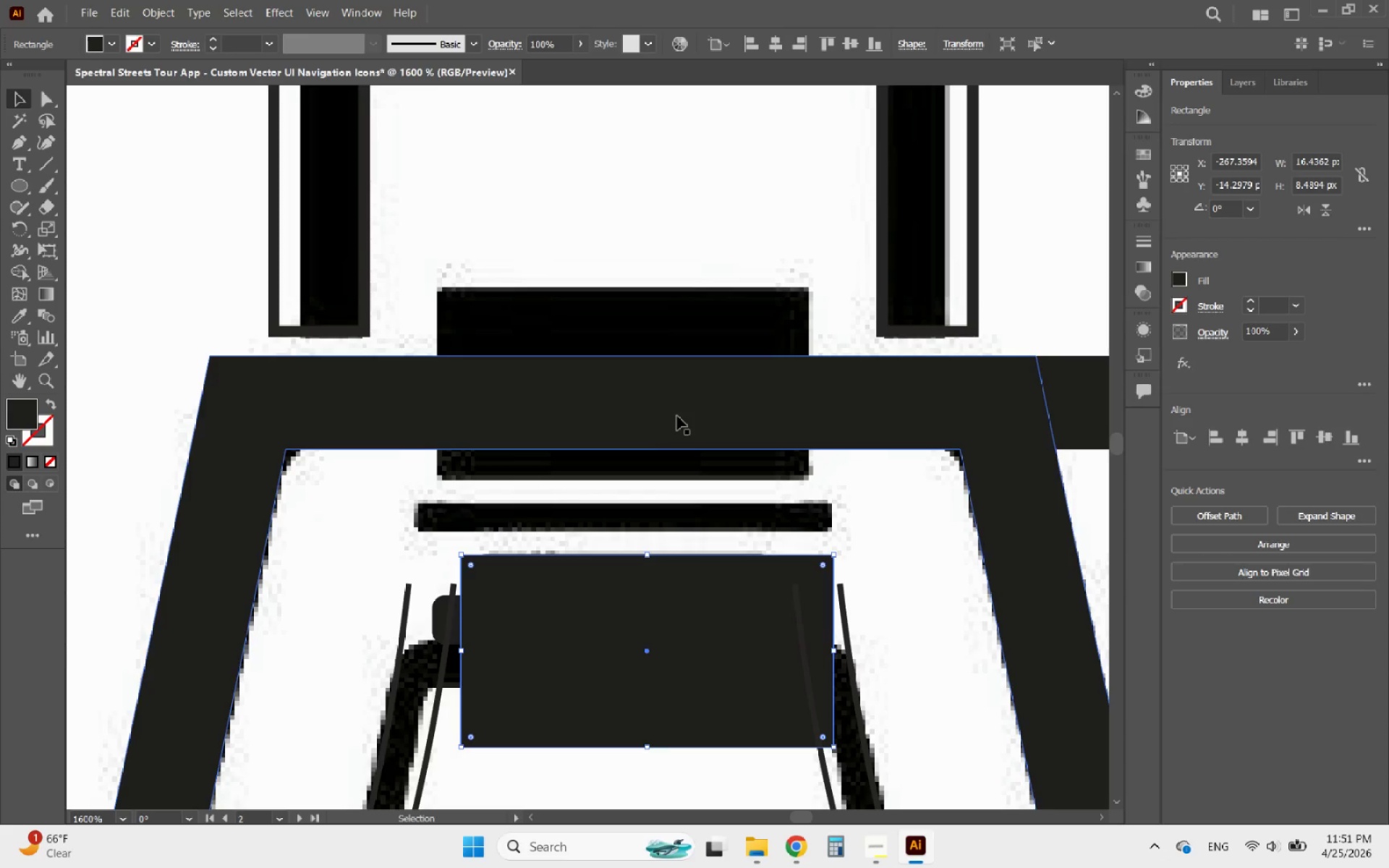 
scroll: coordinate [652, 267], scroll_direction: up, amount: 4.0
 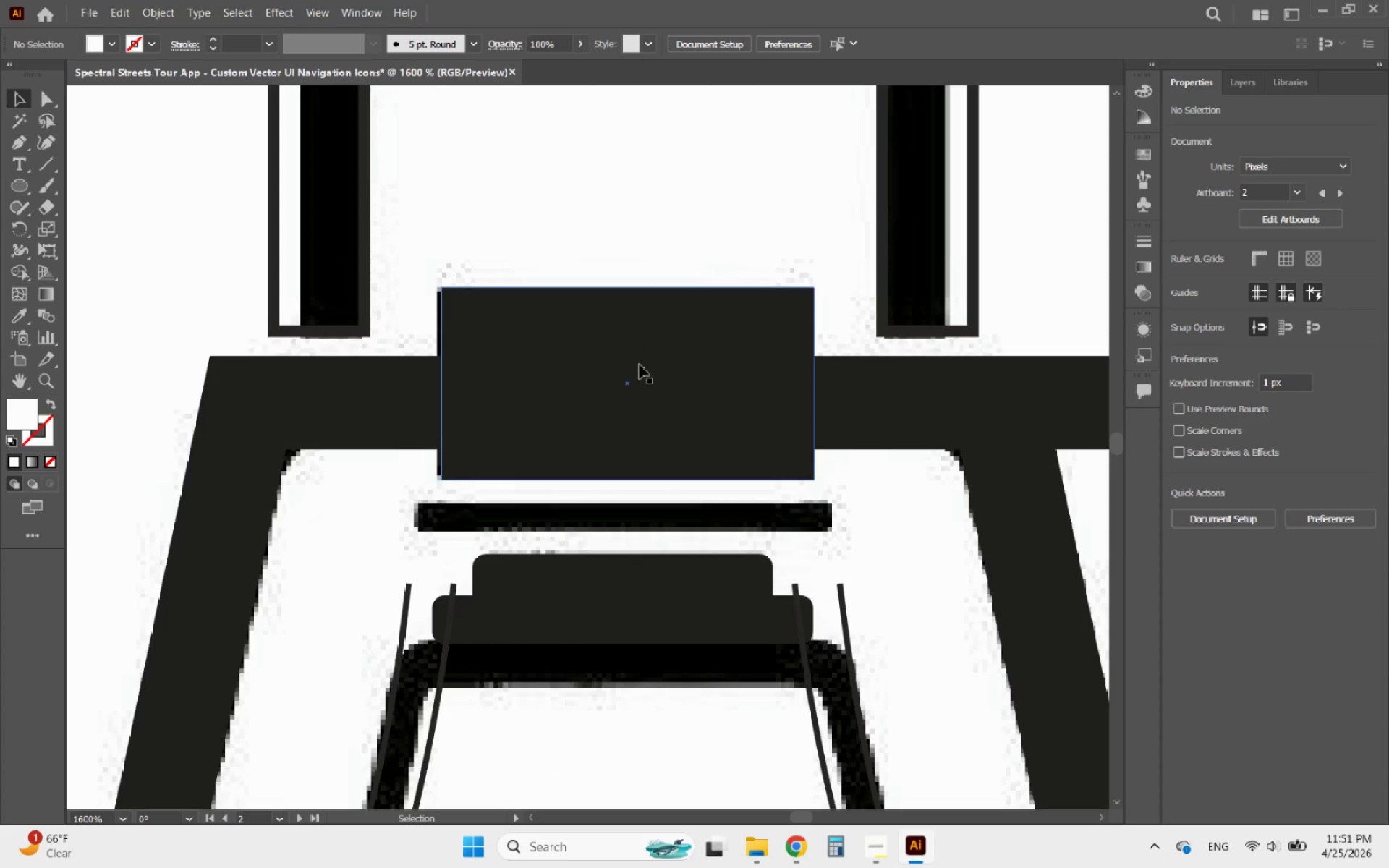 
left_click_drag(start_coordinate=[677, 412], to_coordinate=[677, 617])
 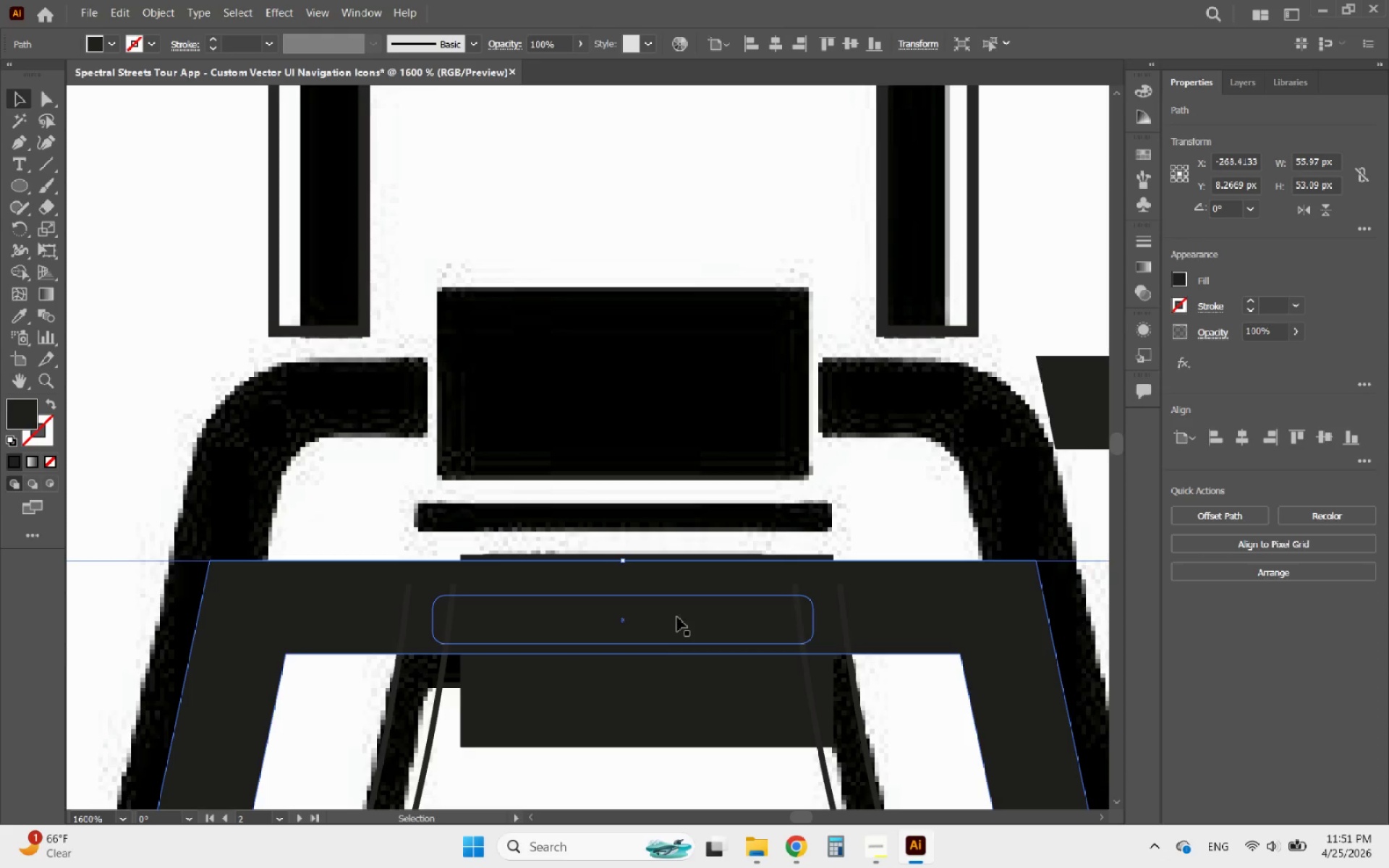 
key(Control+ControlLeft)
 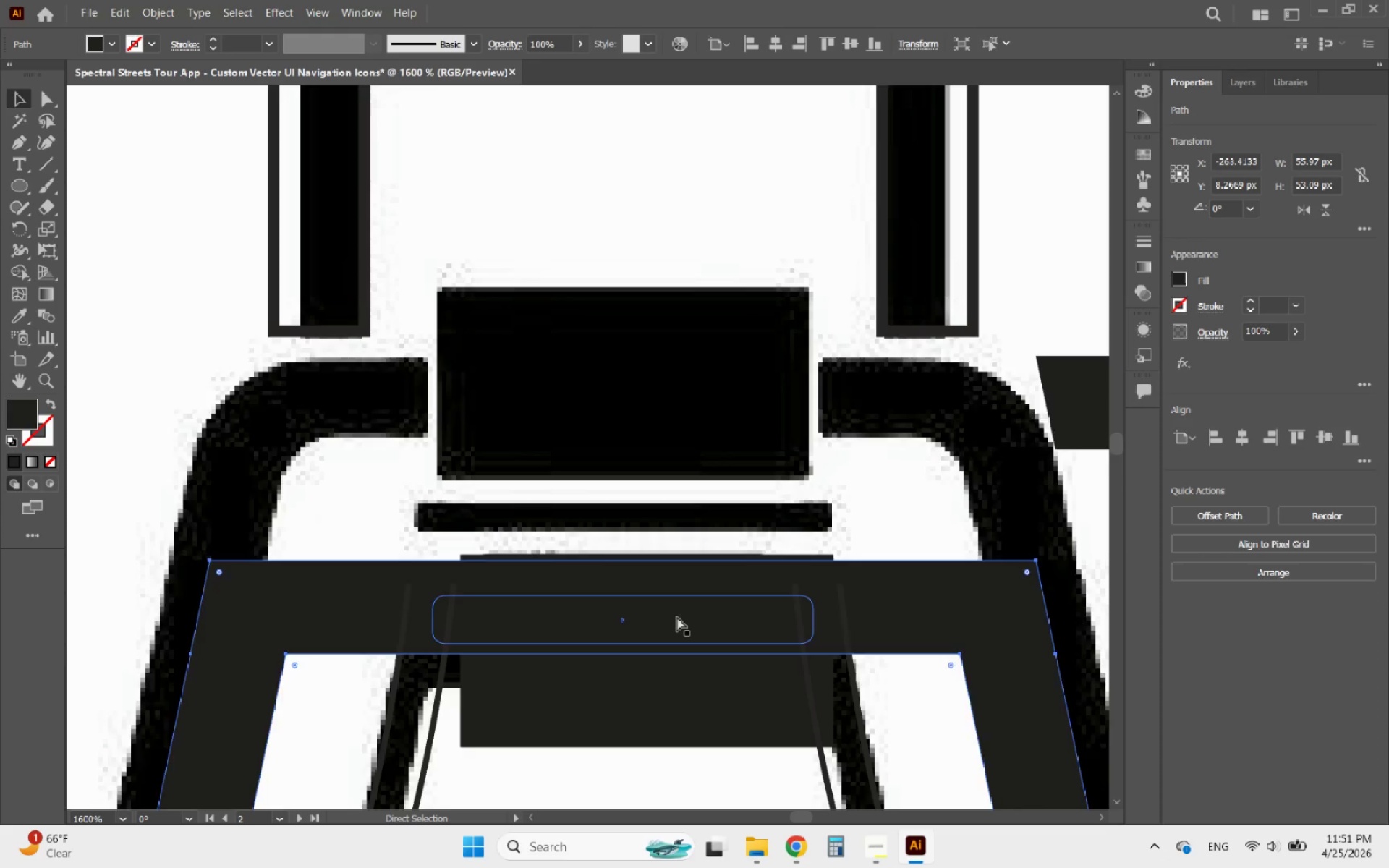 
key(Control+Z)
 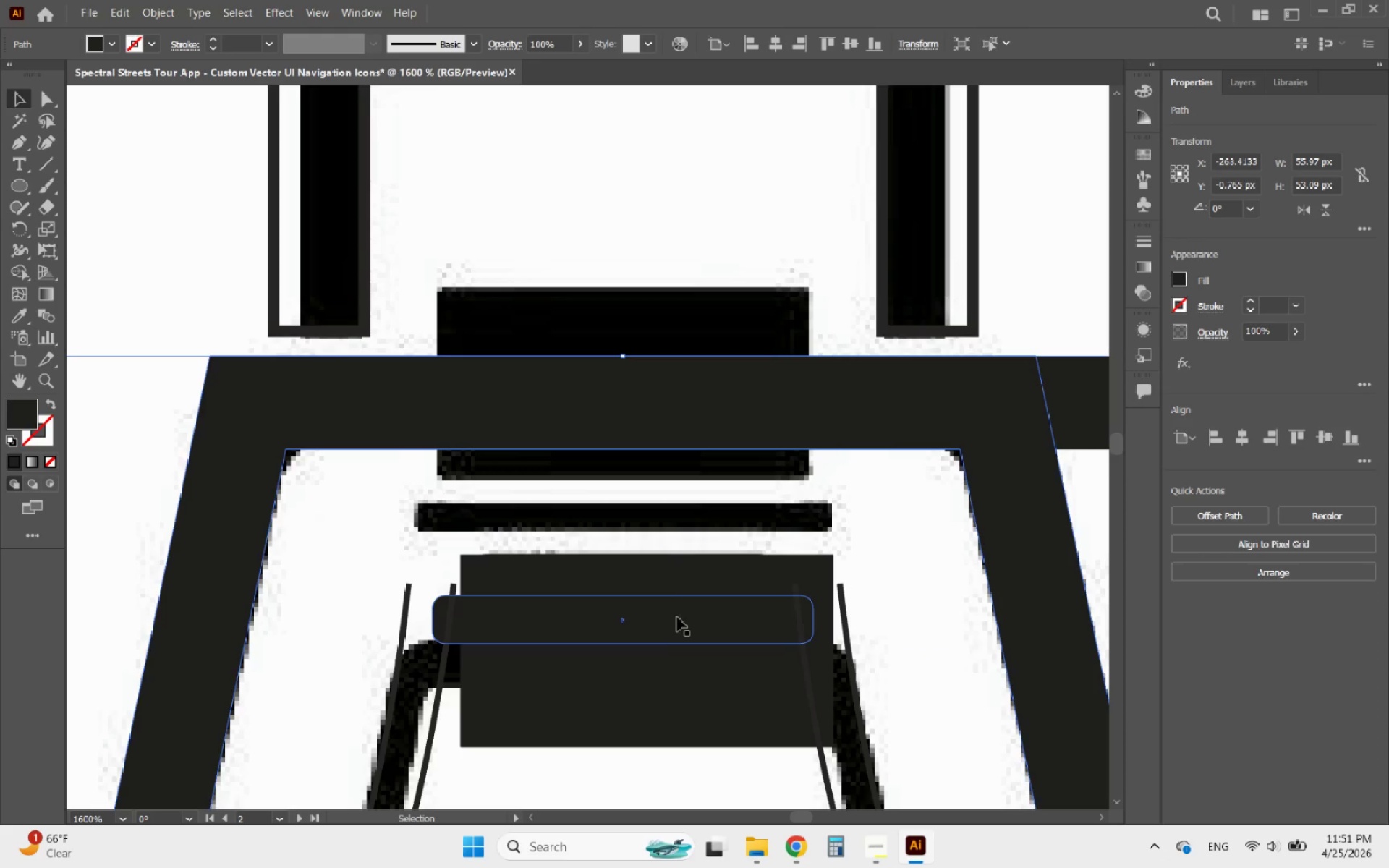 
key(Control+Z)
 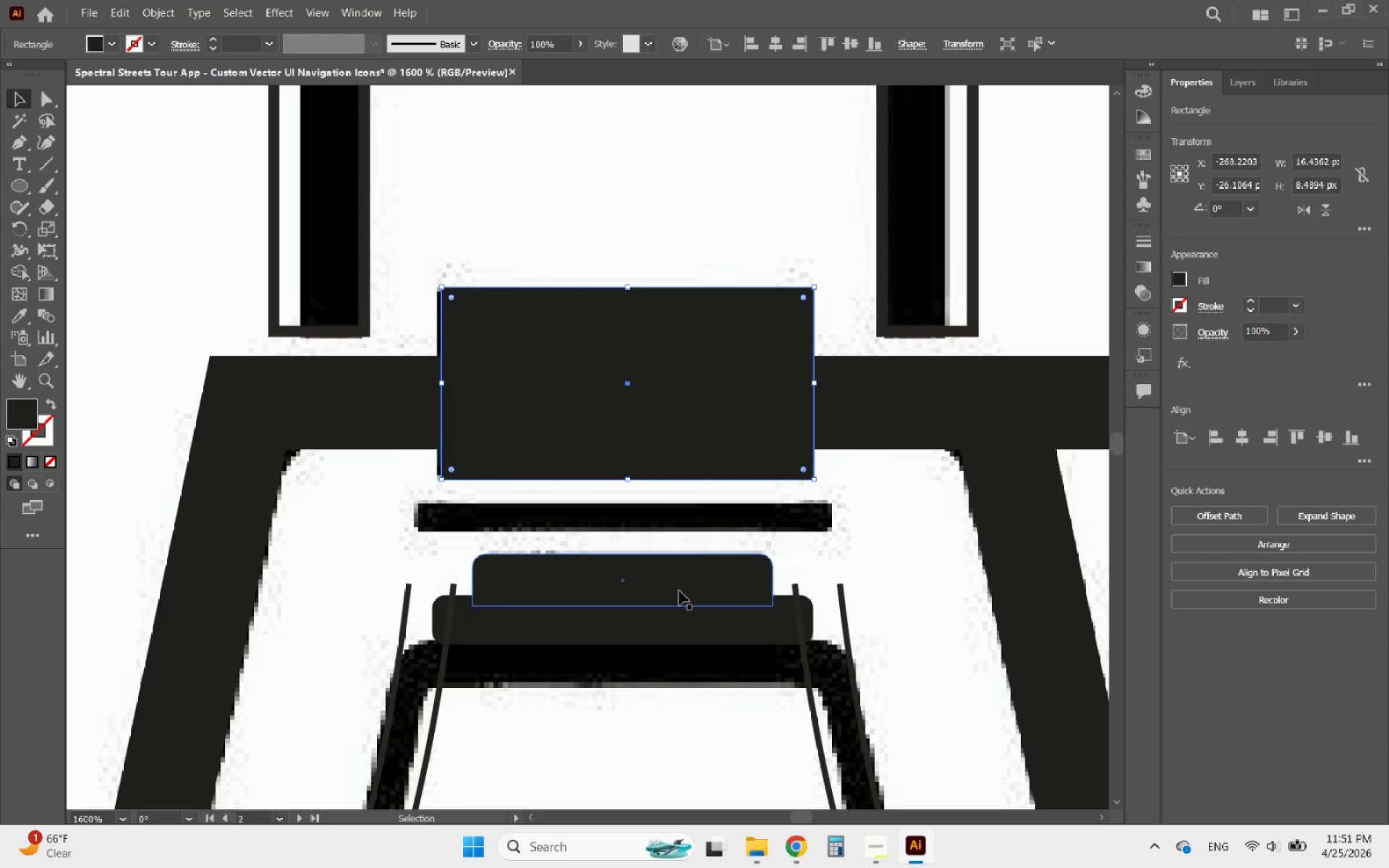 
left_click([679, 591])
 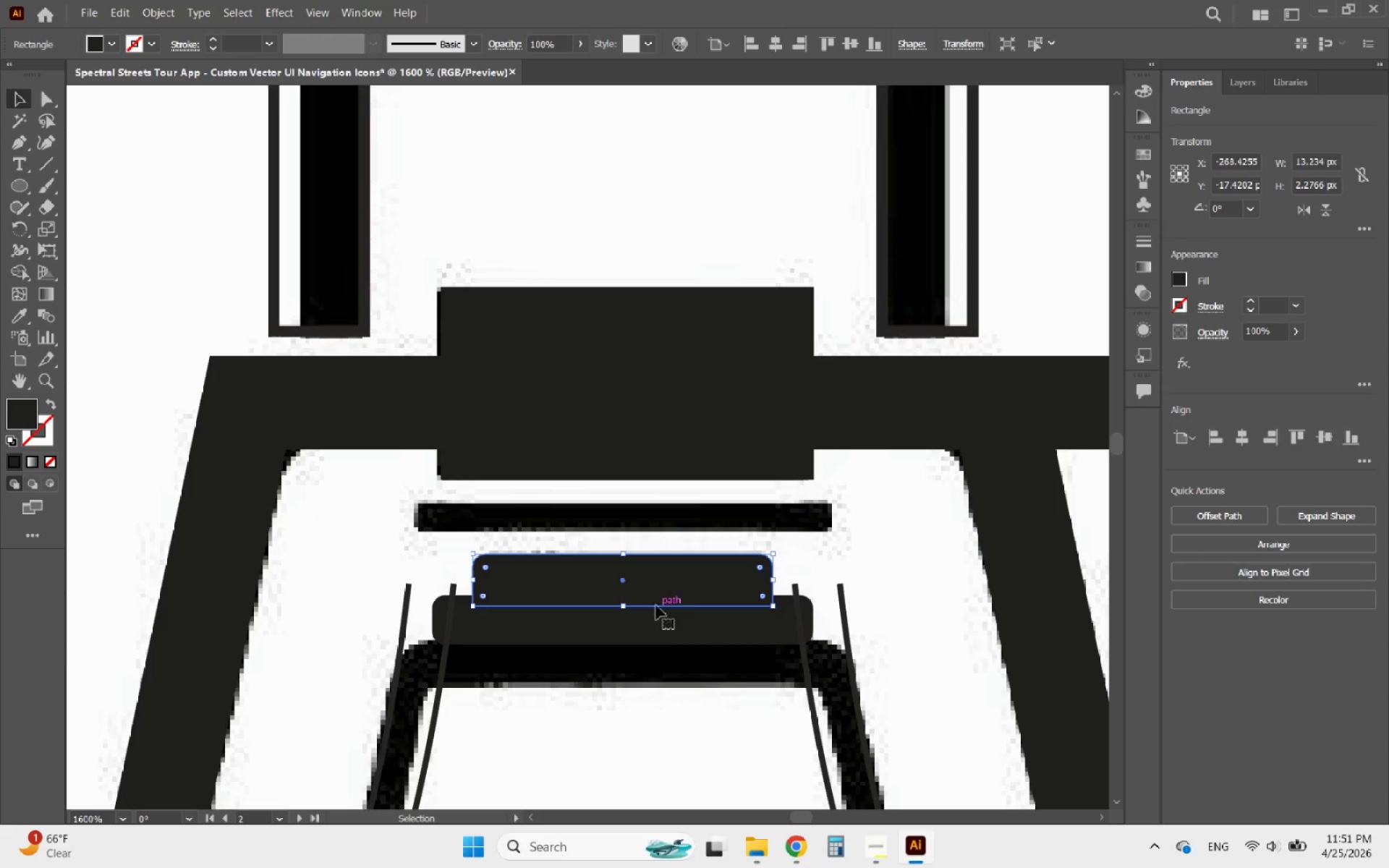 
hold_key(key=ShiftLeft, duration=1.12)
left_click([634, 621])
 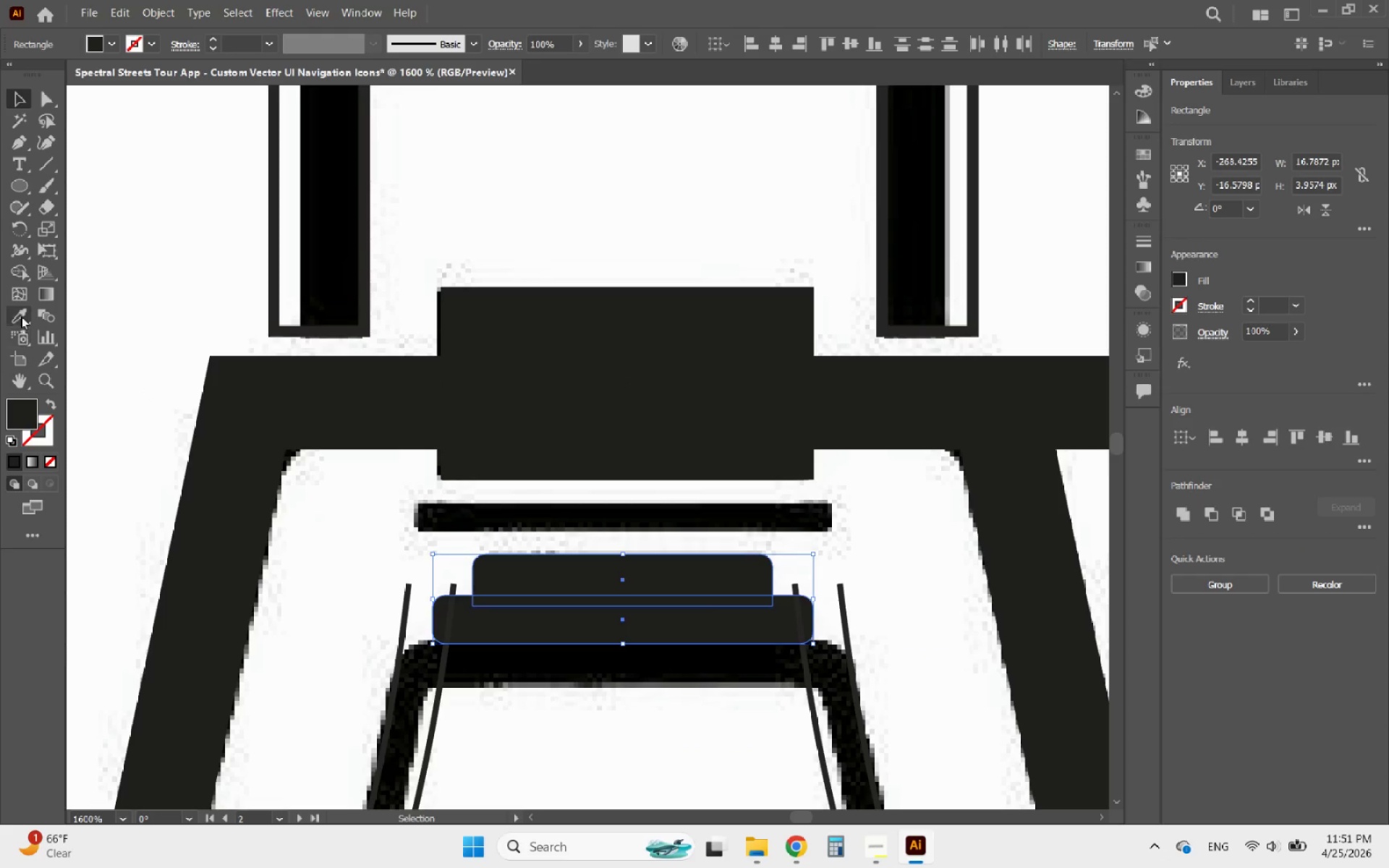 
left_click([25, 271])
 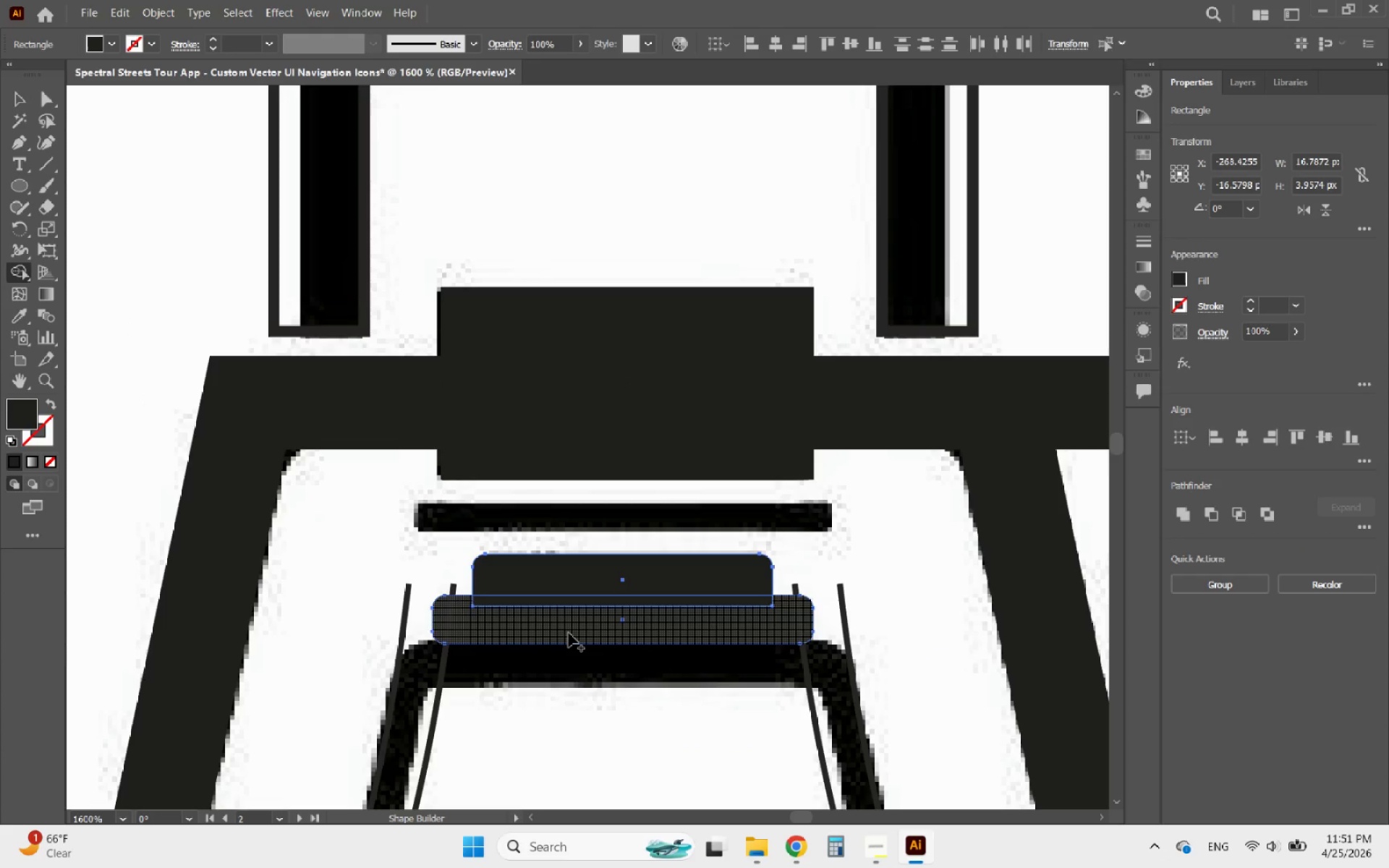 
left_click_drag(start_coordinate=[569, 633], to_coordinate=[574, 586])
 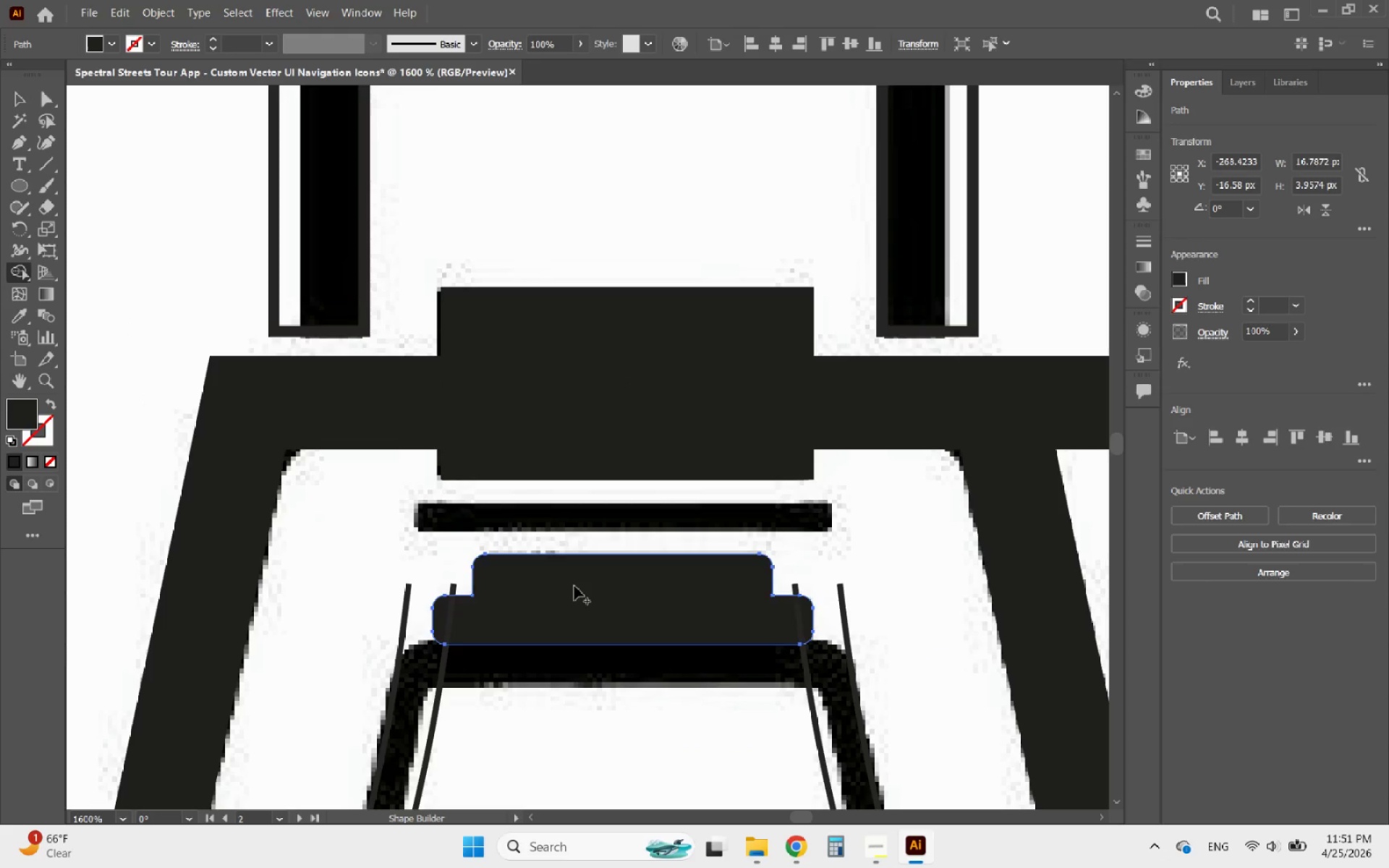 
hold_key(key=AltLeft, duration=1.56)
scroll: coordinate [577, 483], scroll_direction: down, amount: 4.0
 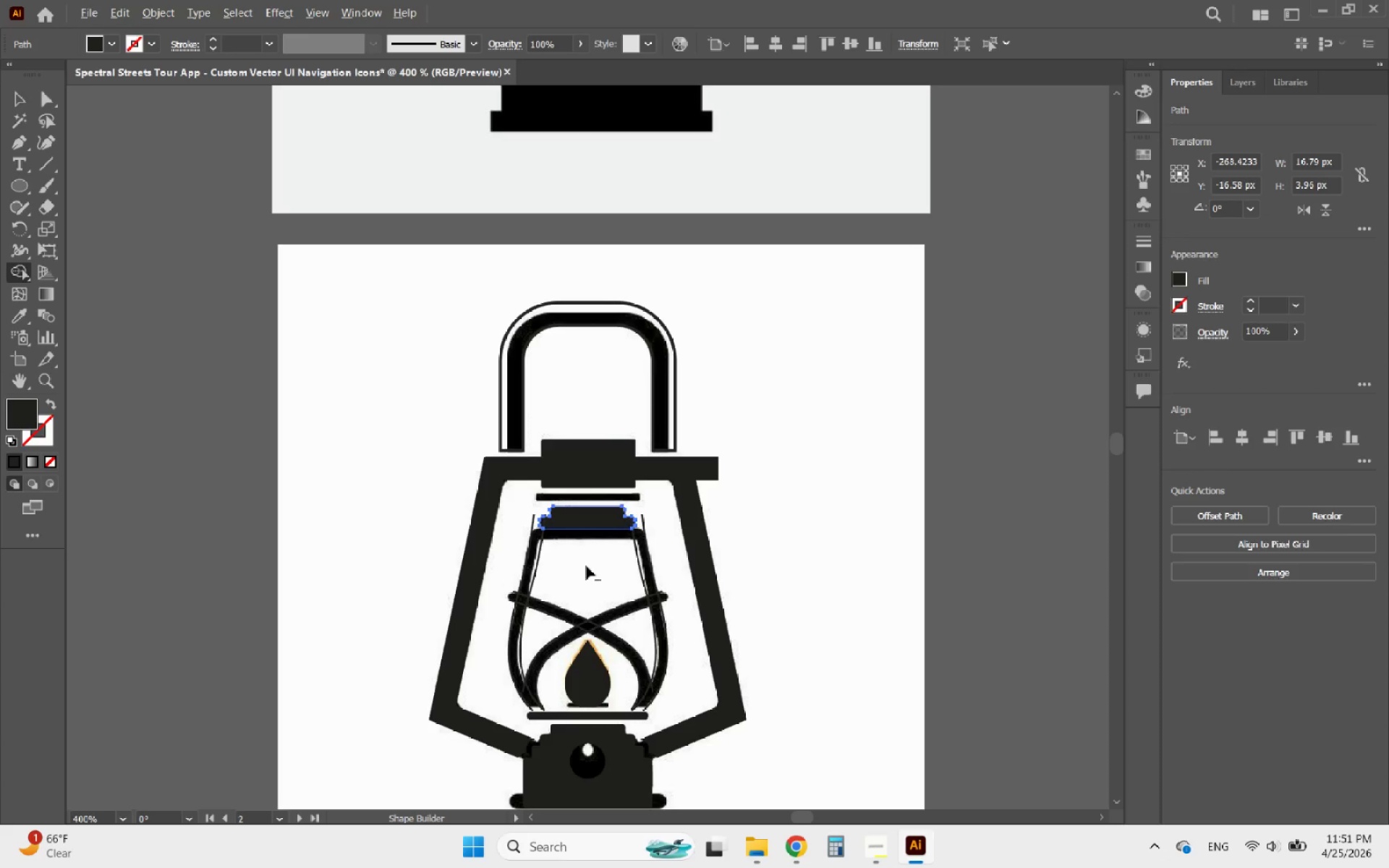 
scroll: coordinate [587, 581], scroll_direction: up, amount: 1.0
 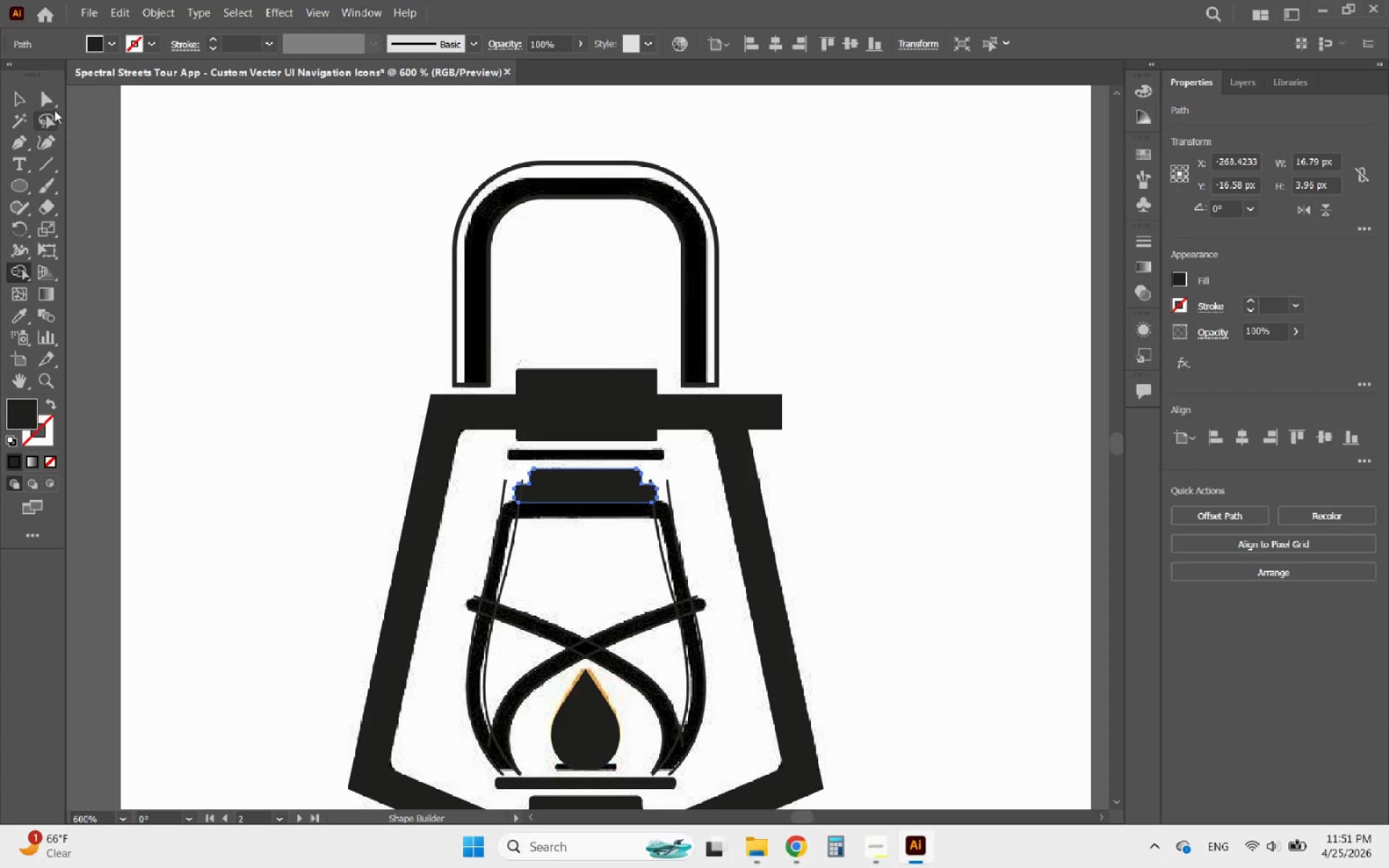 
left_click([26, 99])
 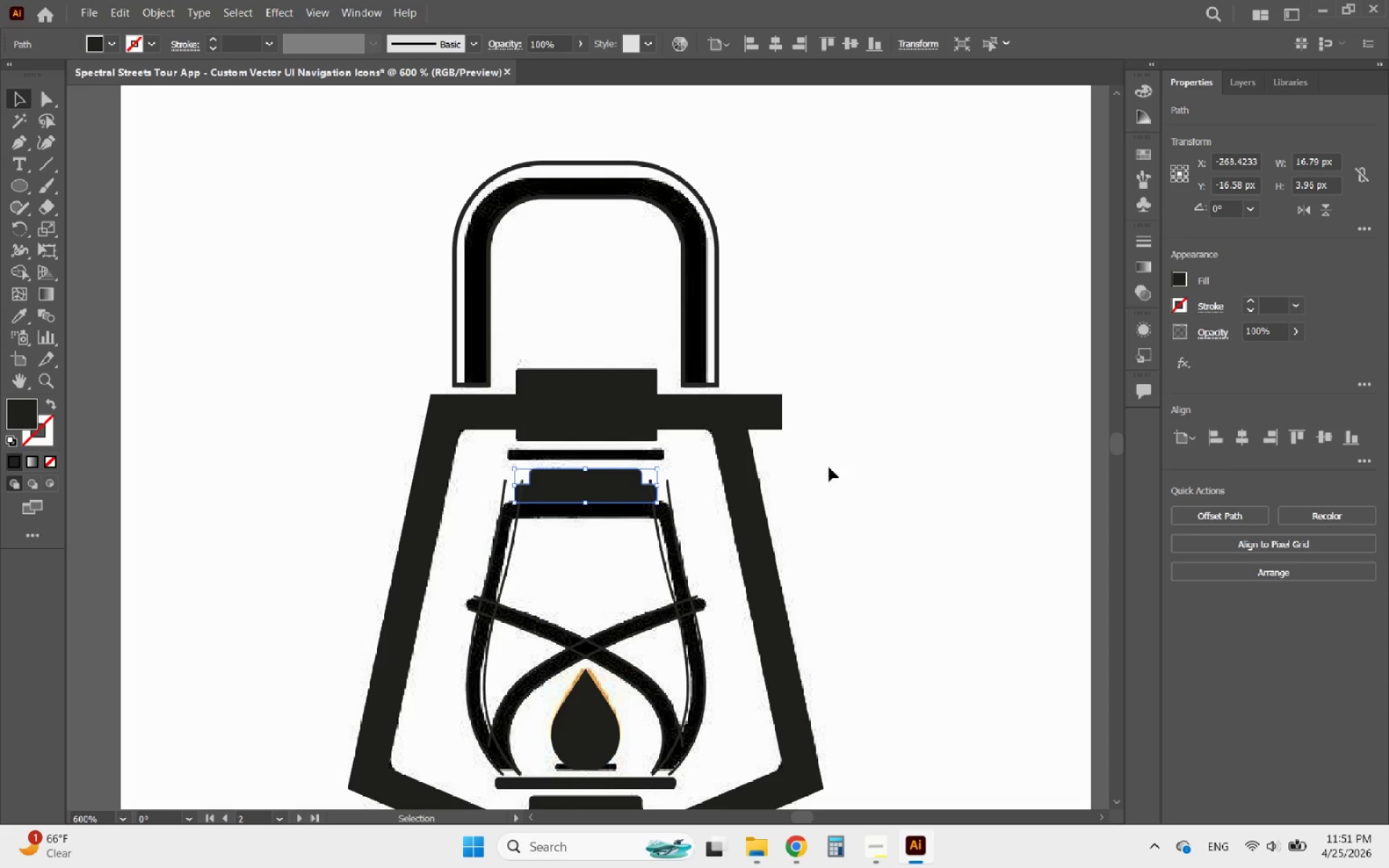 
left_click([845, 475])
 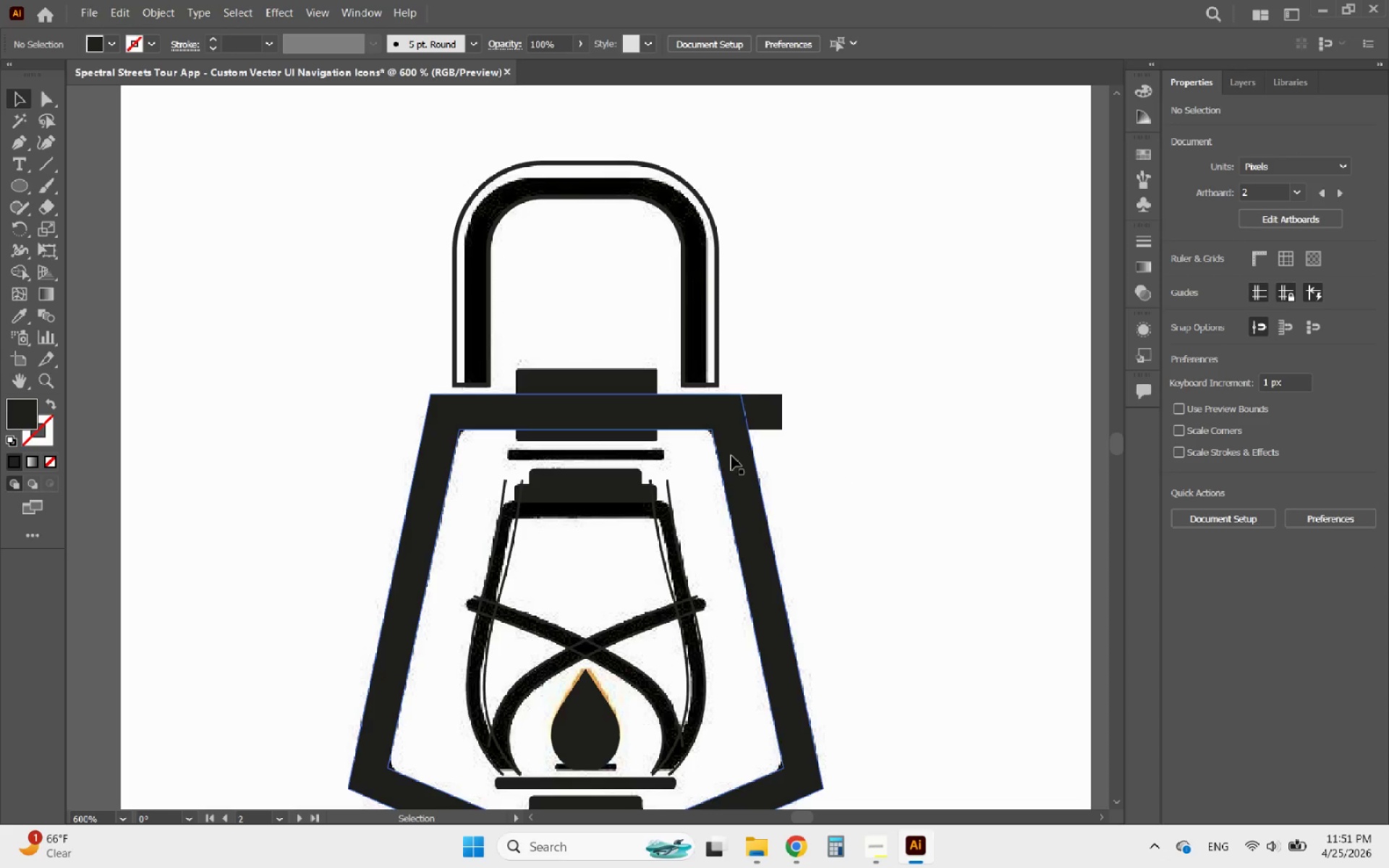 
hold_key(key=AltLeft, duration=0.61)
 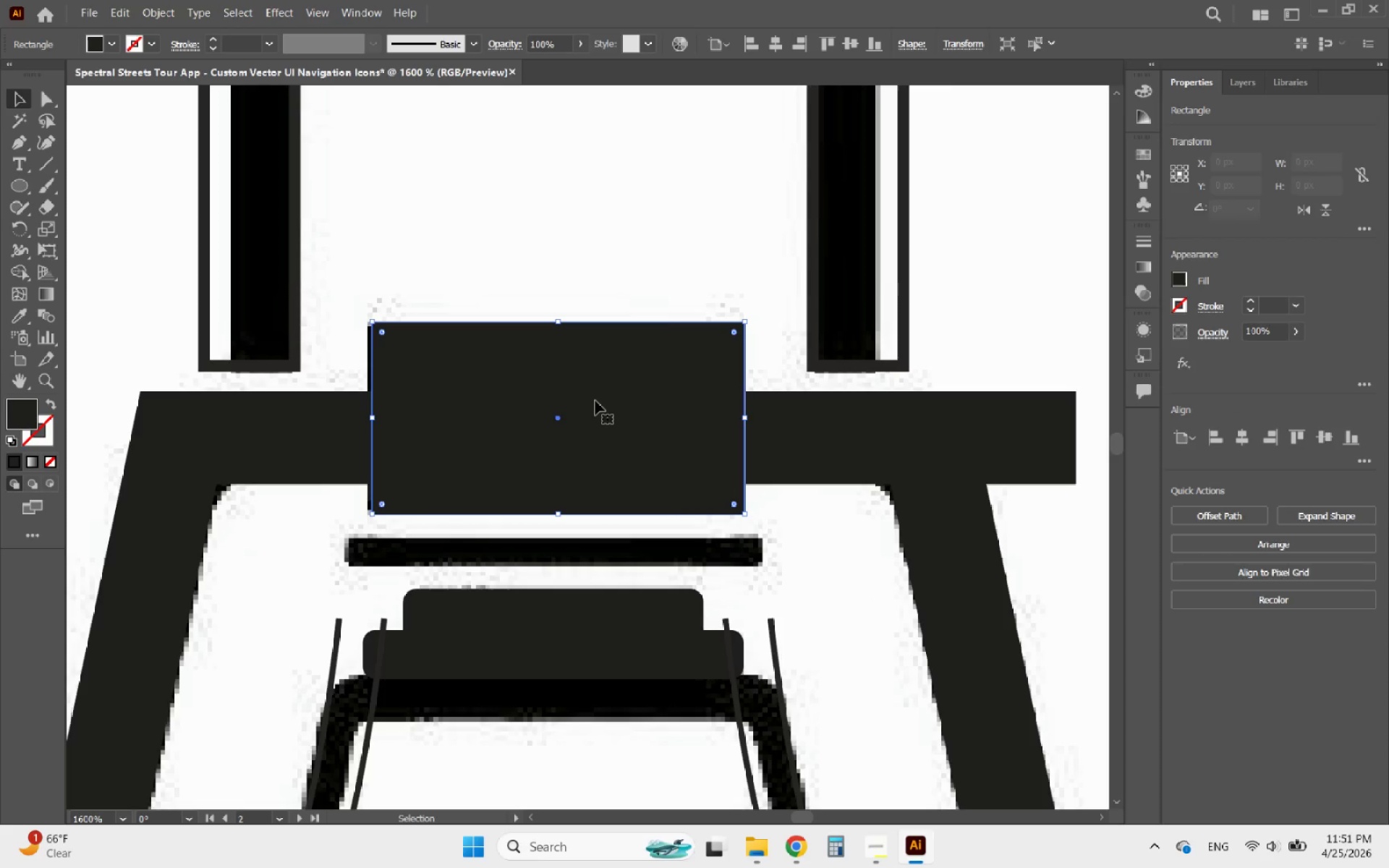 
left_click([595, 401])
 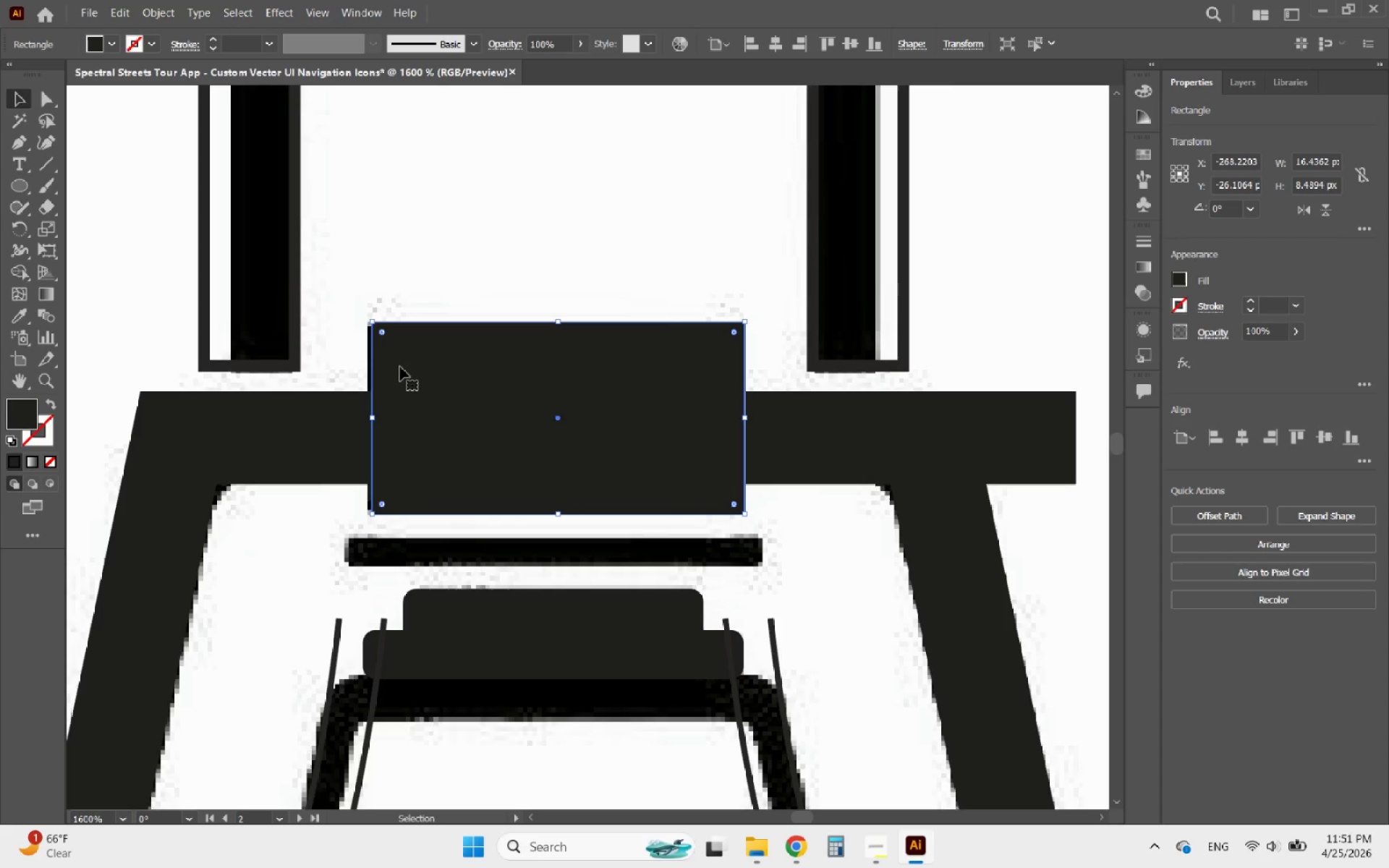 
scroll: coordinate [595, 401], scroll_direction: up, amount: 3.0
 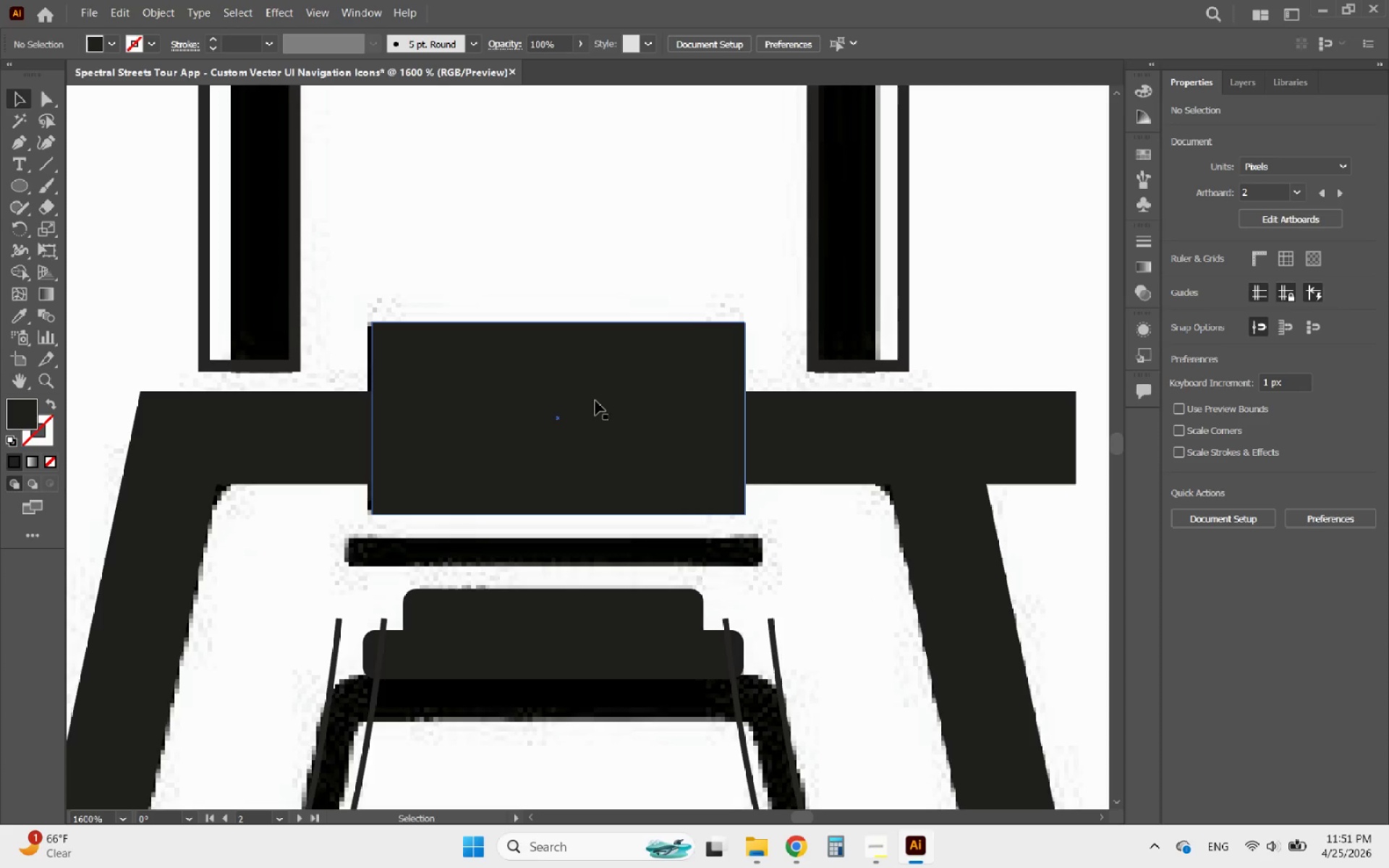 
left_click_drag(start_coordinate=[470, 366], to_coordinate=[470, 443])
 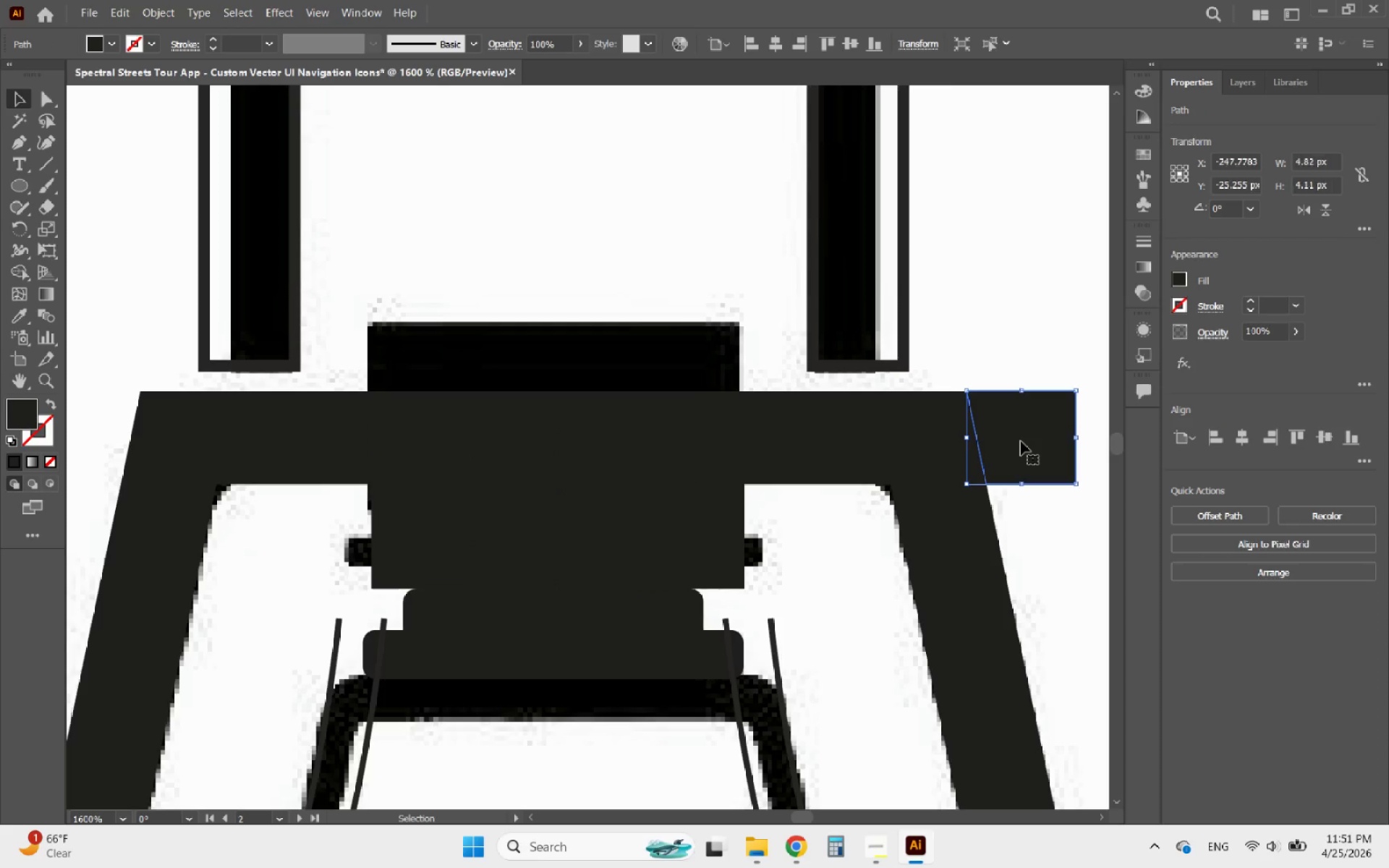 
key(Delete)
 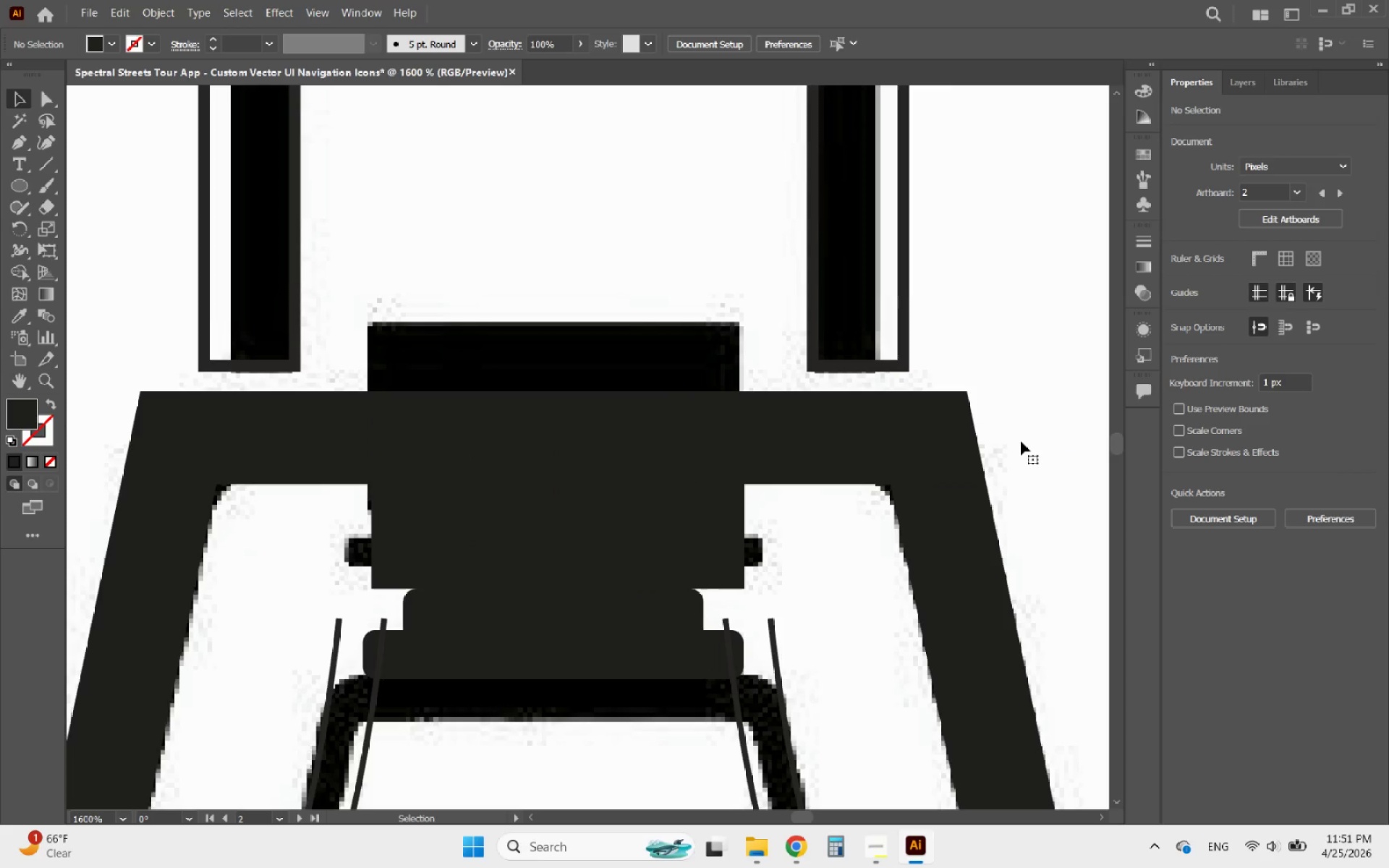 
key(Control+Z)
 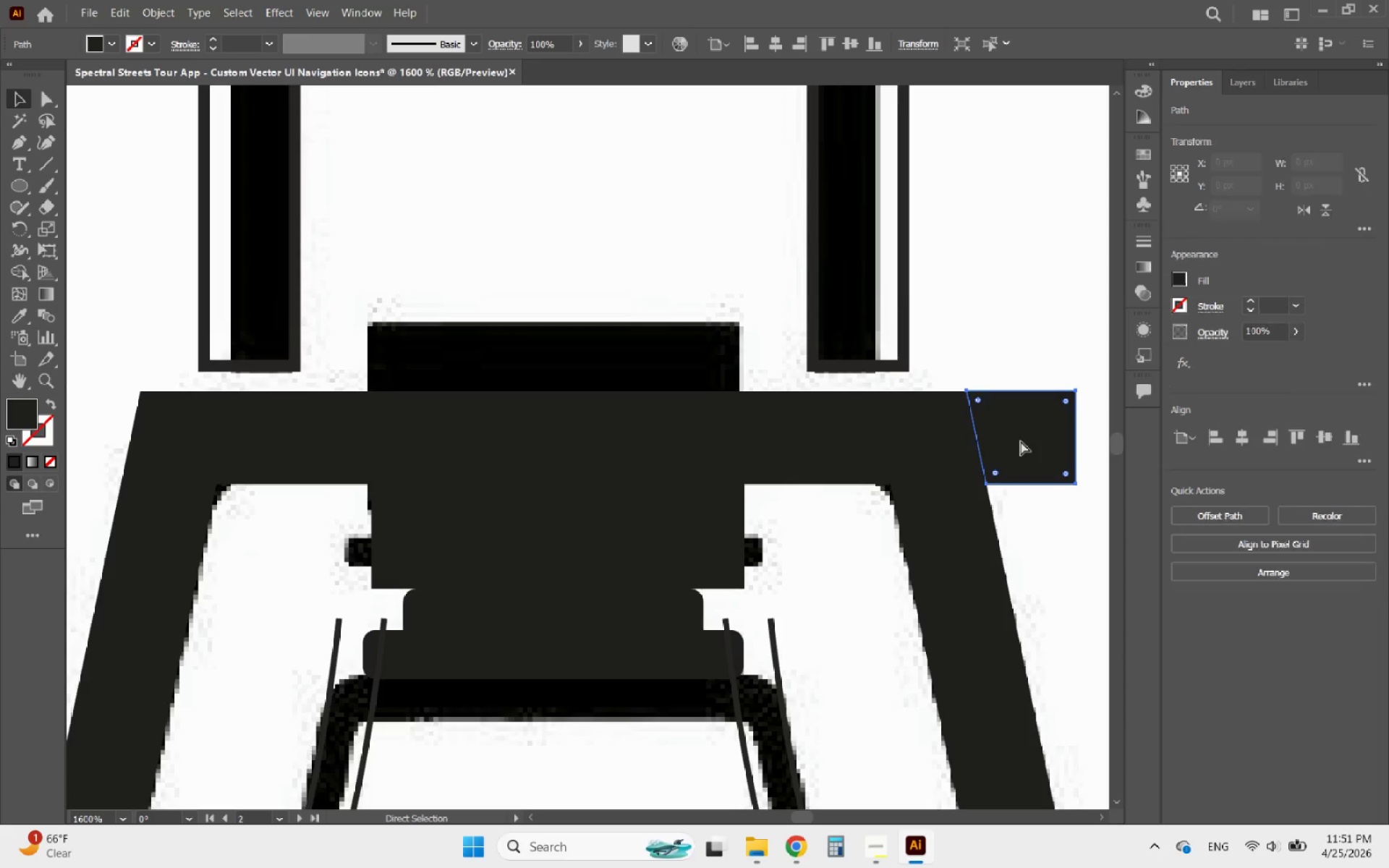 
key(Control+Z)
 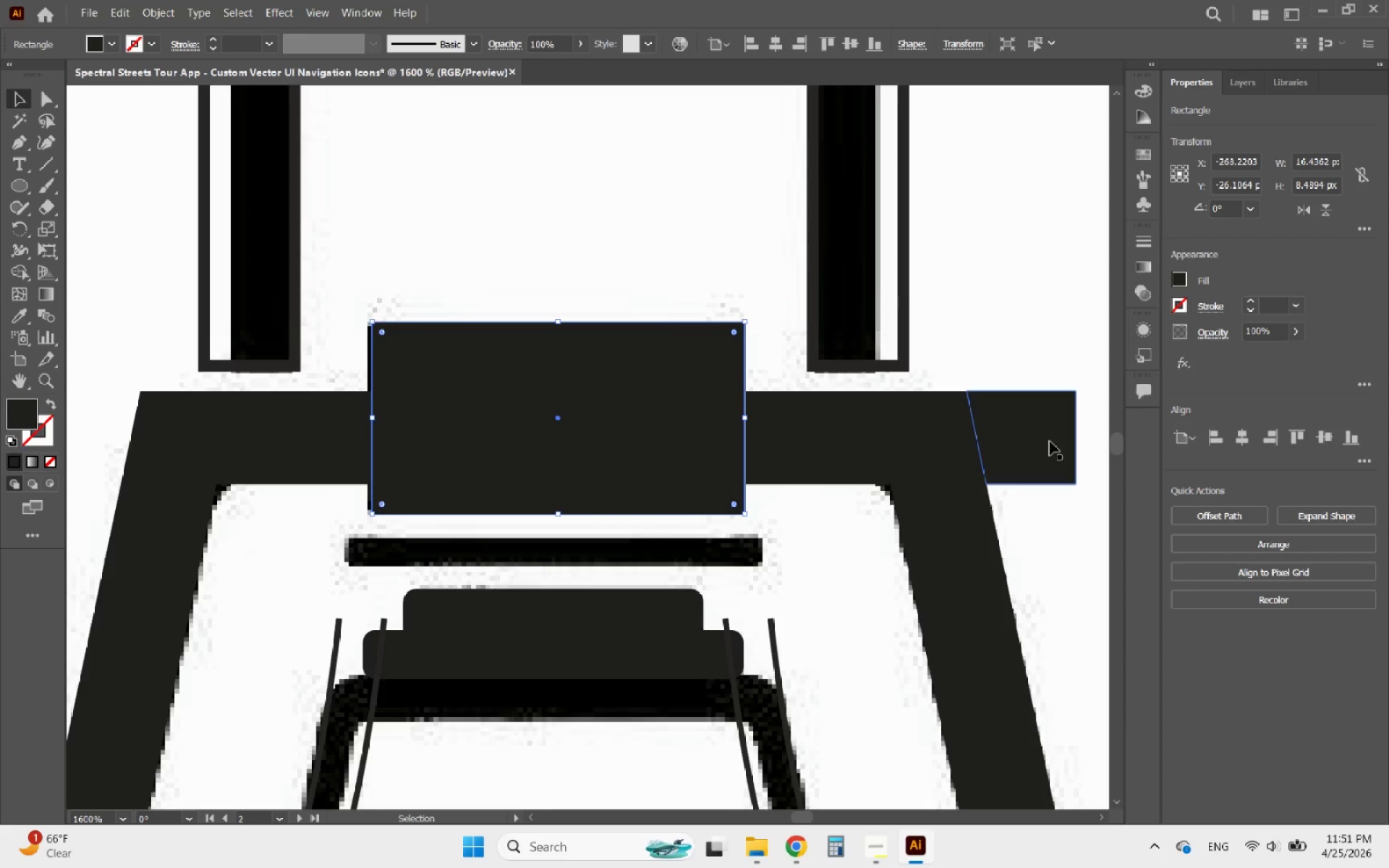 
left_click([1050, 441])
 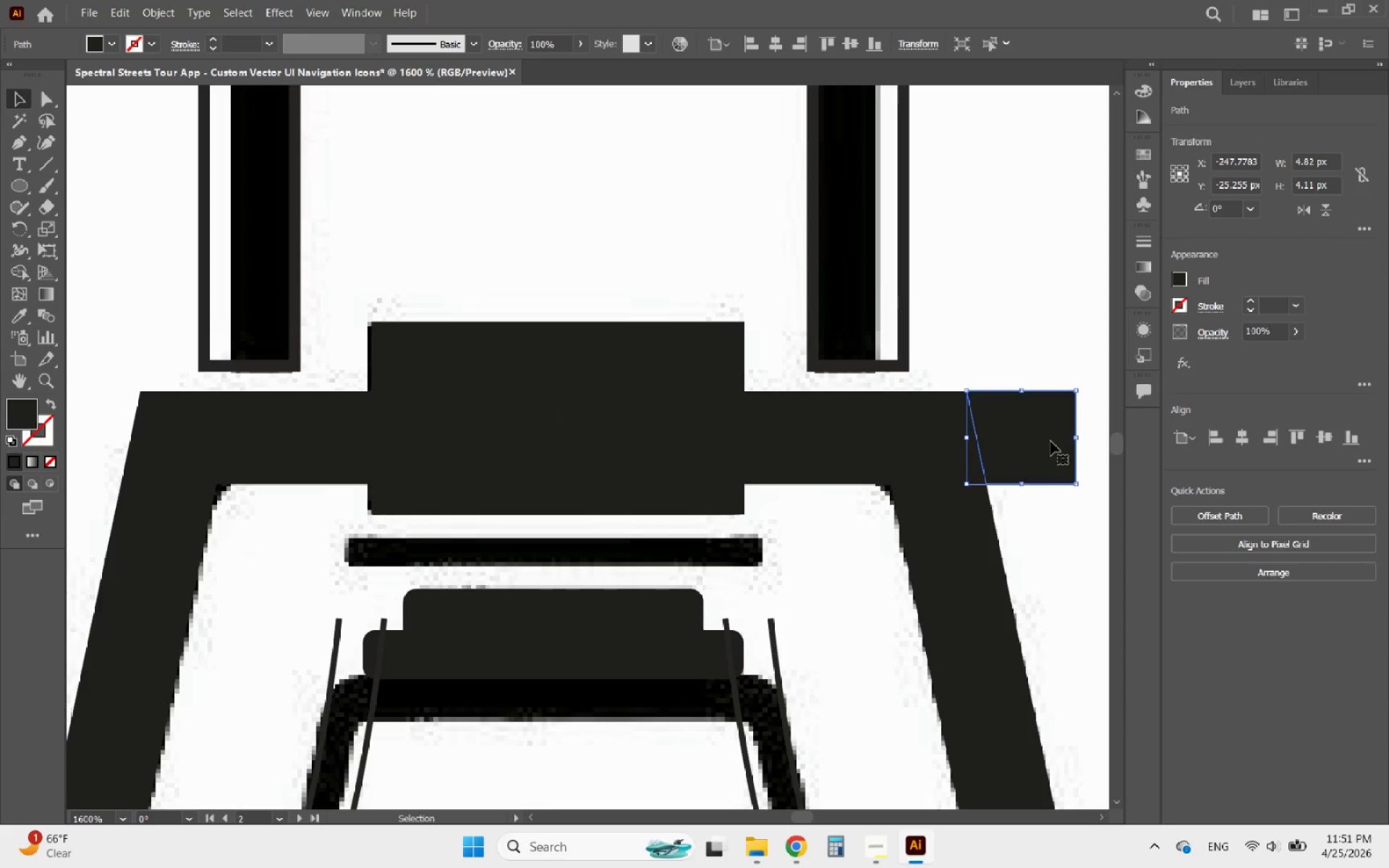 
key(Delete)
 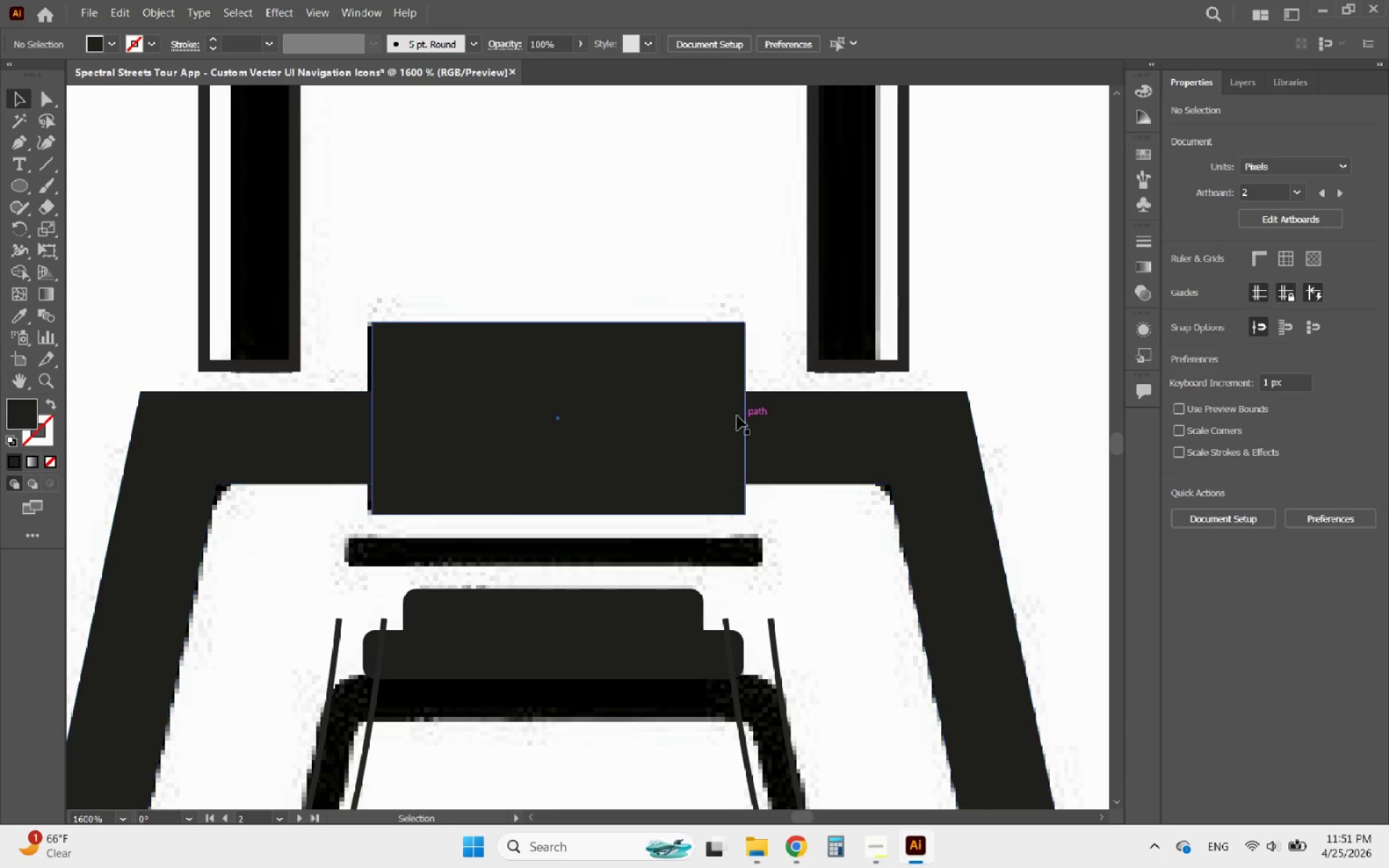 
left_click([642, 413])
 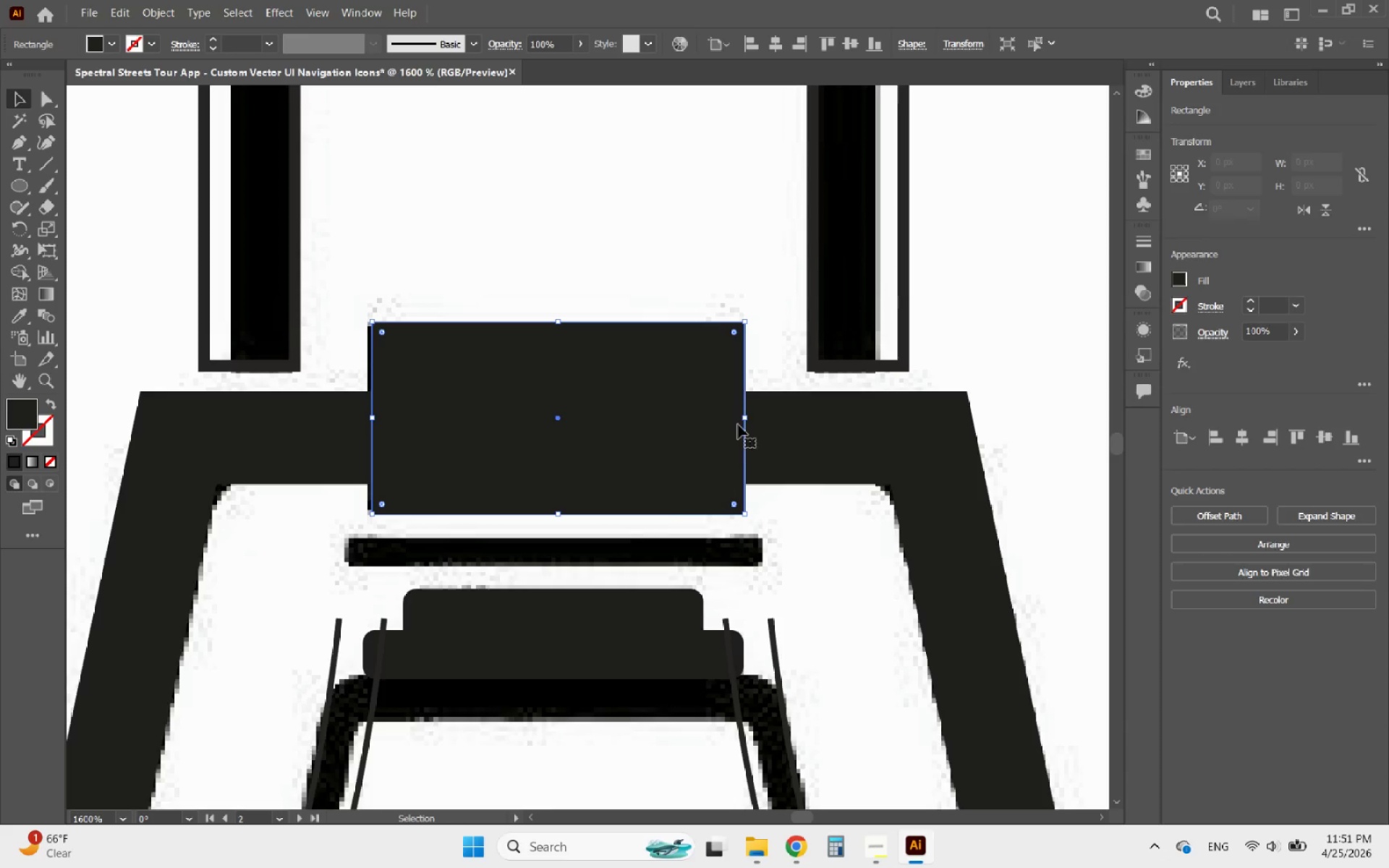 
hold_key(key=ShiftLeft, duration=0.64)
left_click([806, 438])
 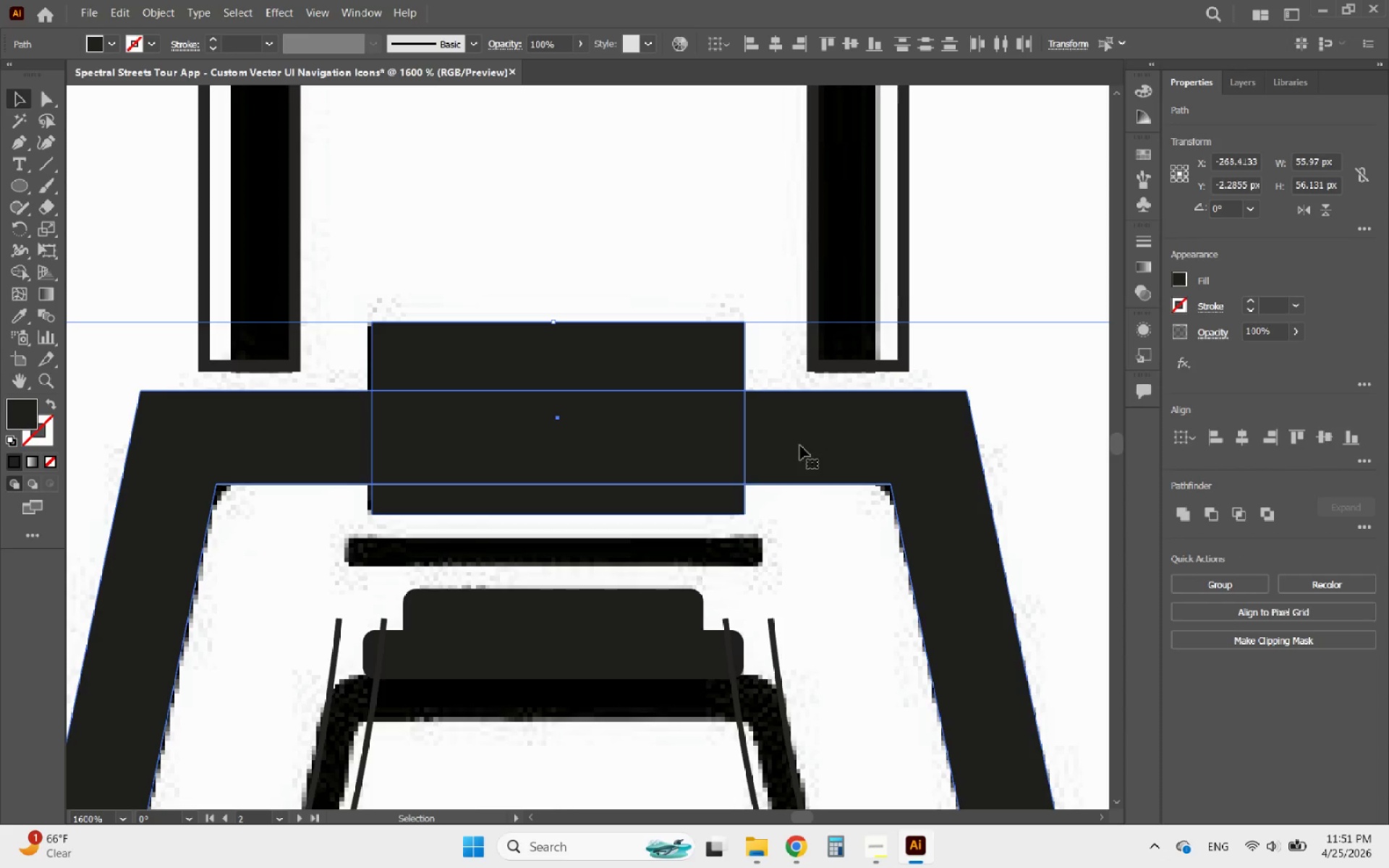 
left_click([800, 446])
 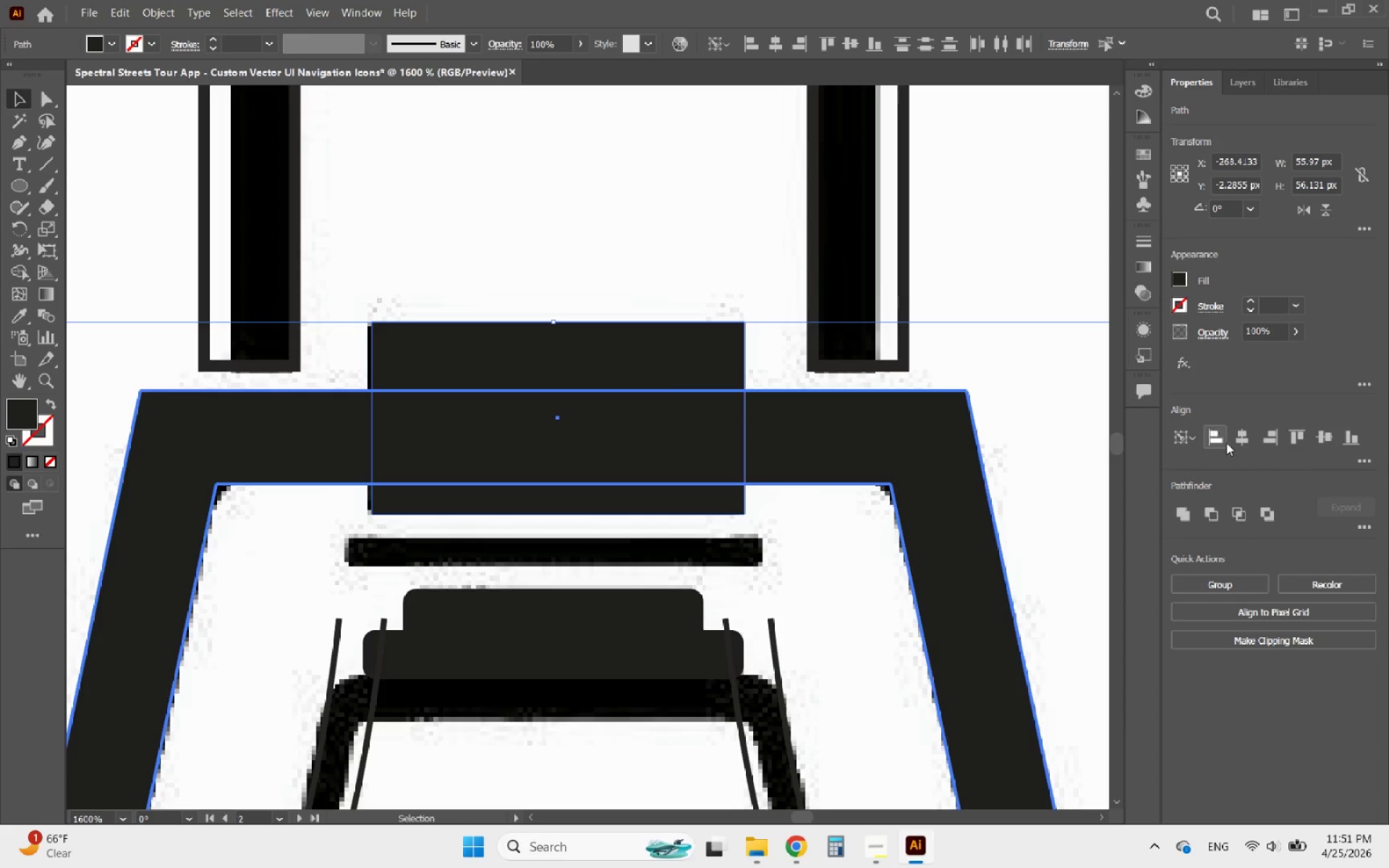 
left_click([1239, 444])
 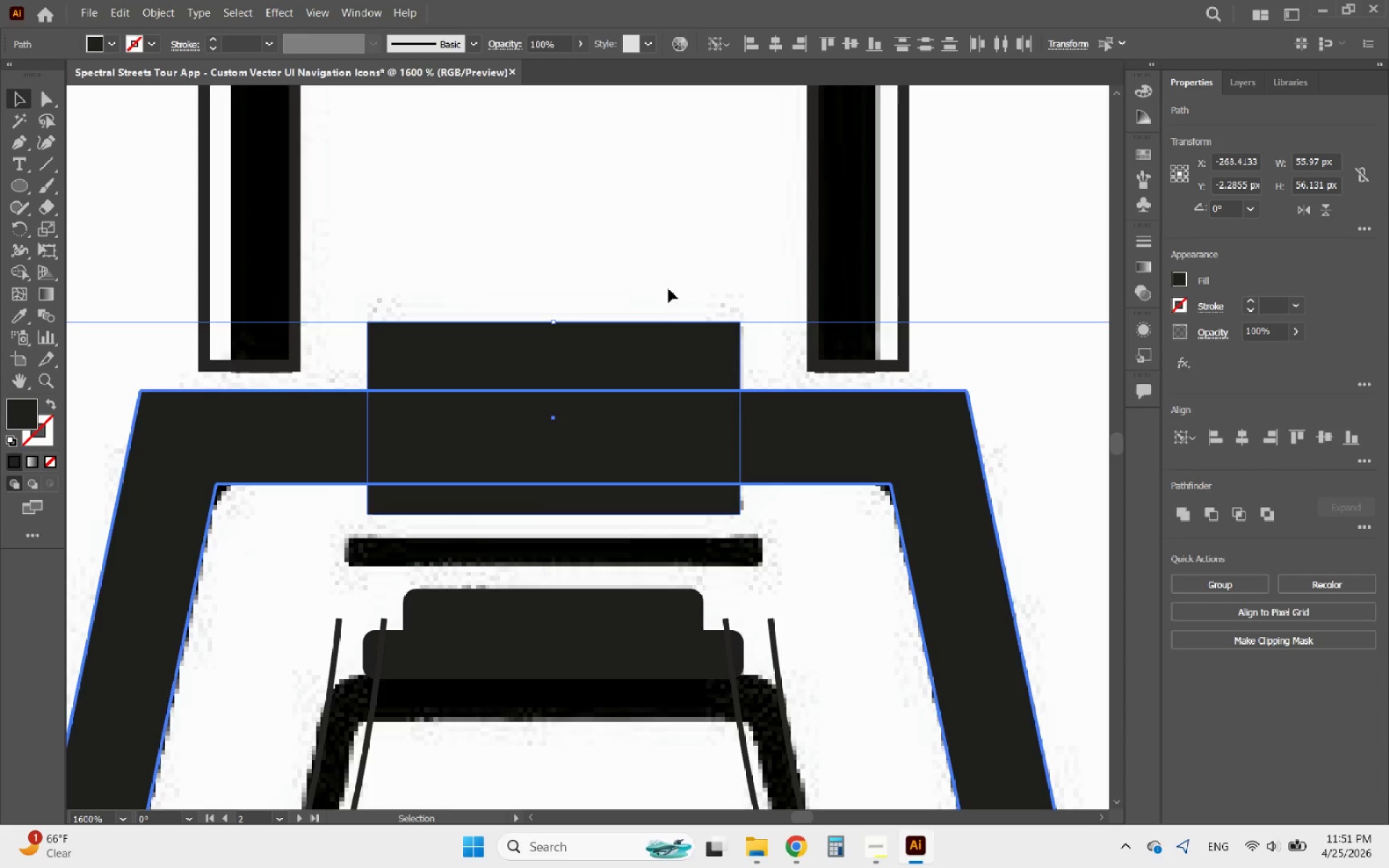 
left_click([662, 273])
 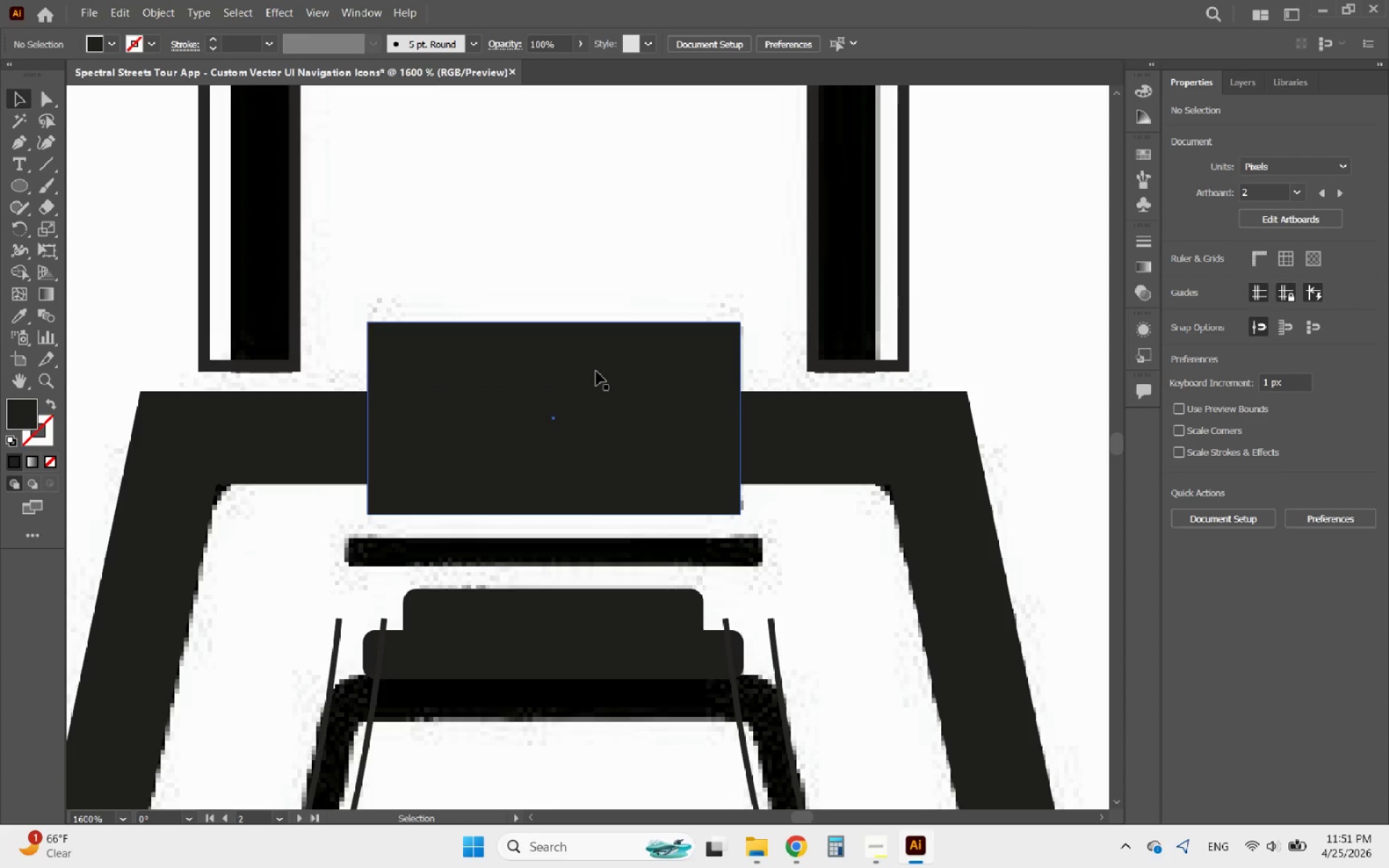 
left_click([596, 371])
 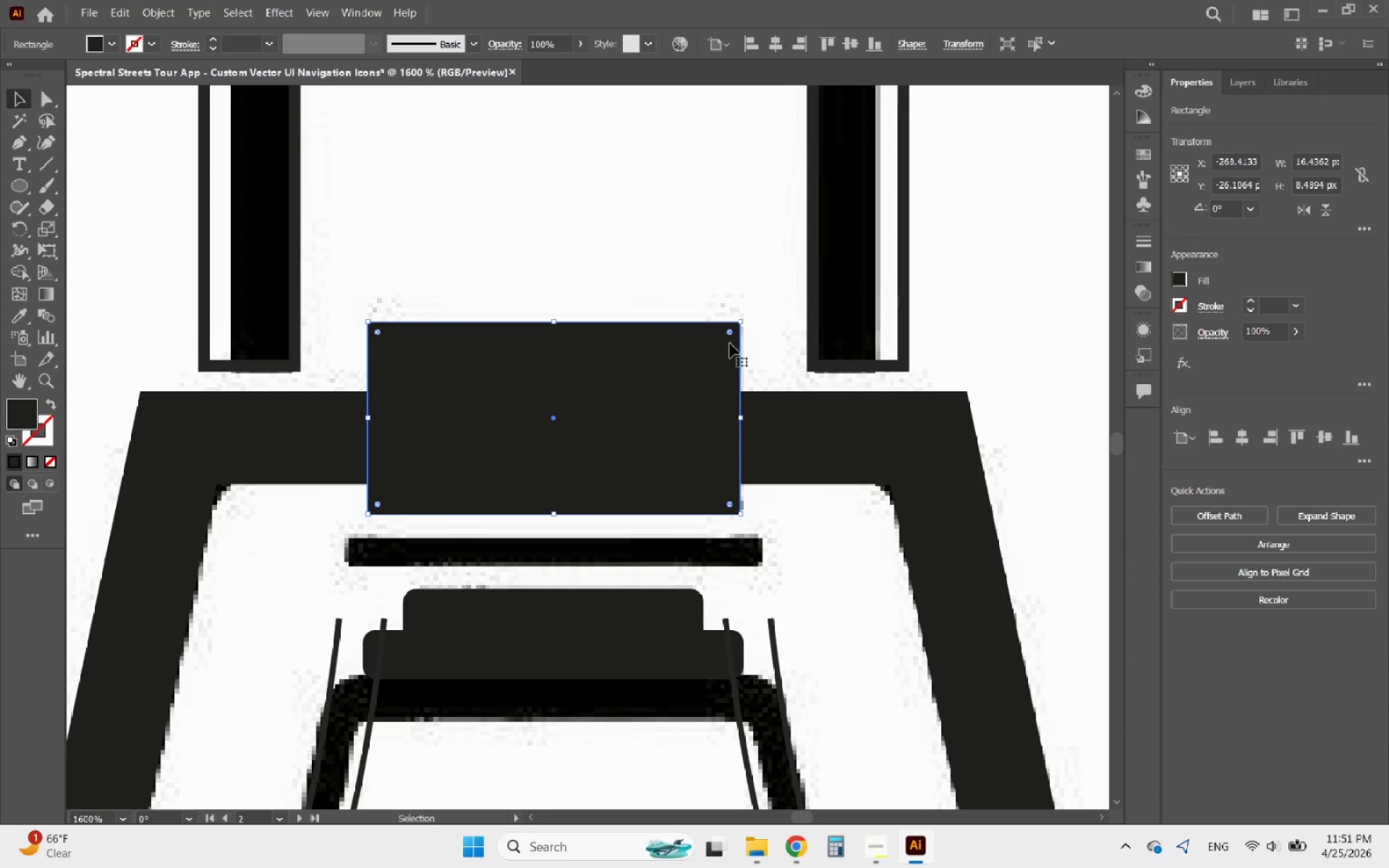 
left_click_drag(start_coordinate=[730, 333], to_coordinate=[723, 350])
 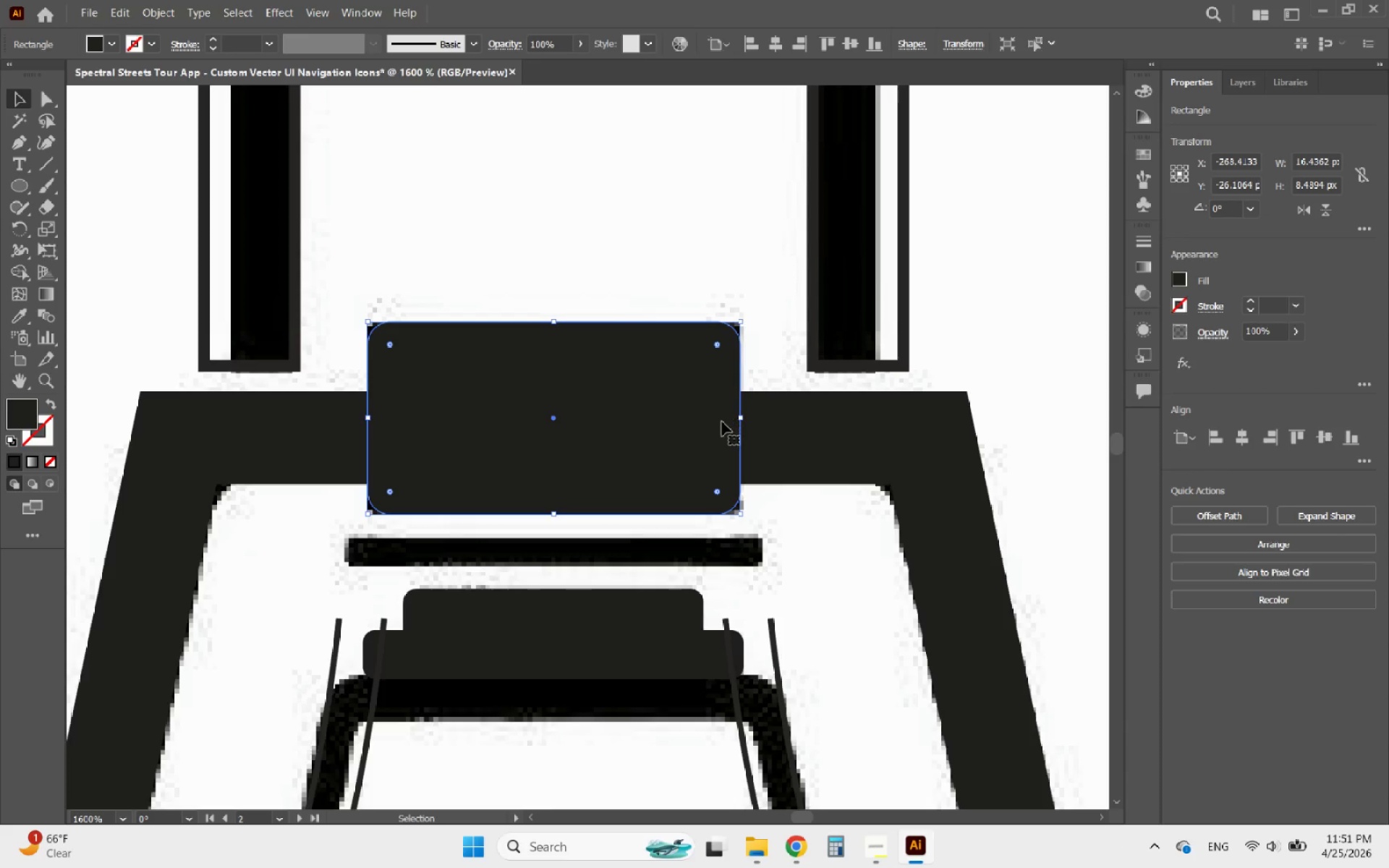 
hold_key(key=AltLeft, duration=3.33)
scroll: coordinate [606, 424], scroll_direction: down, amount: 5.0
 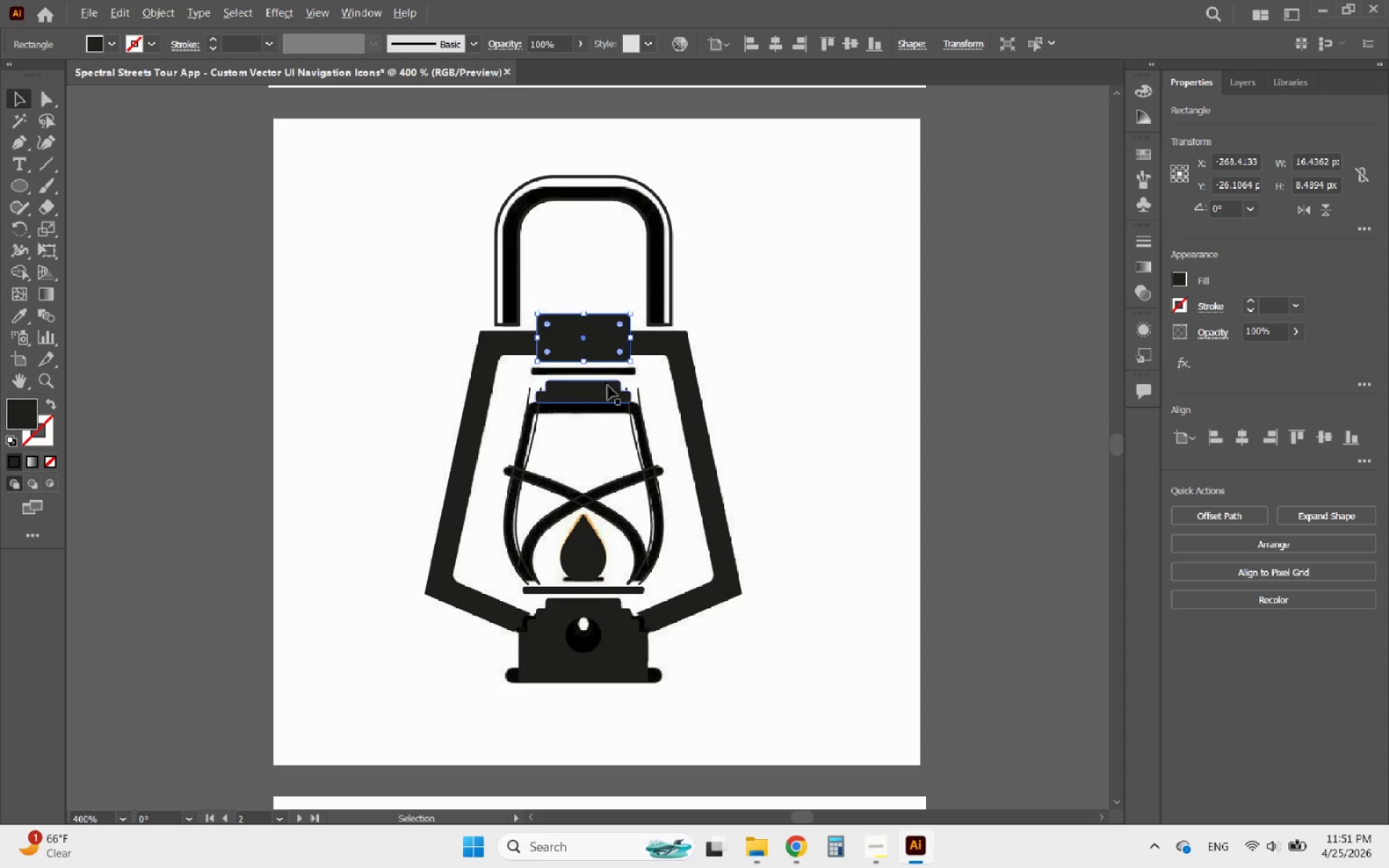 
scroll: coordinate [603, 346], scroll_direction: up, amount: 3.0
 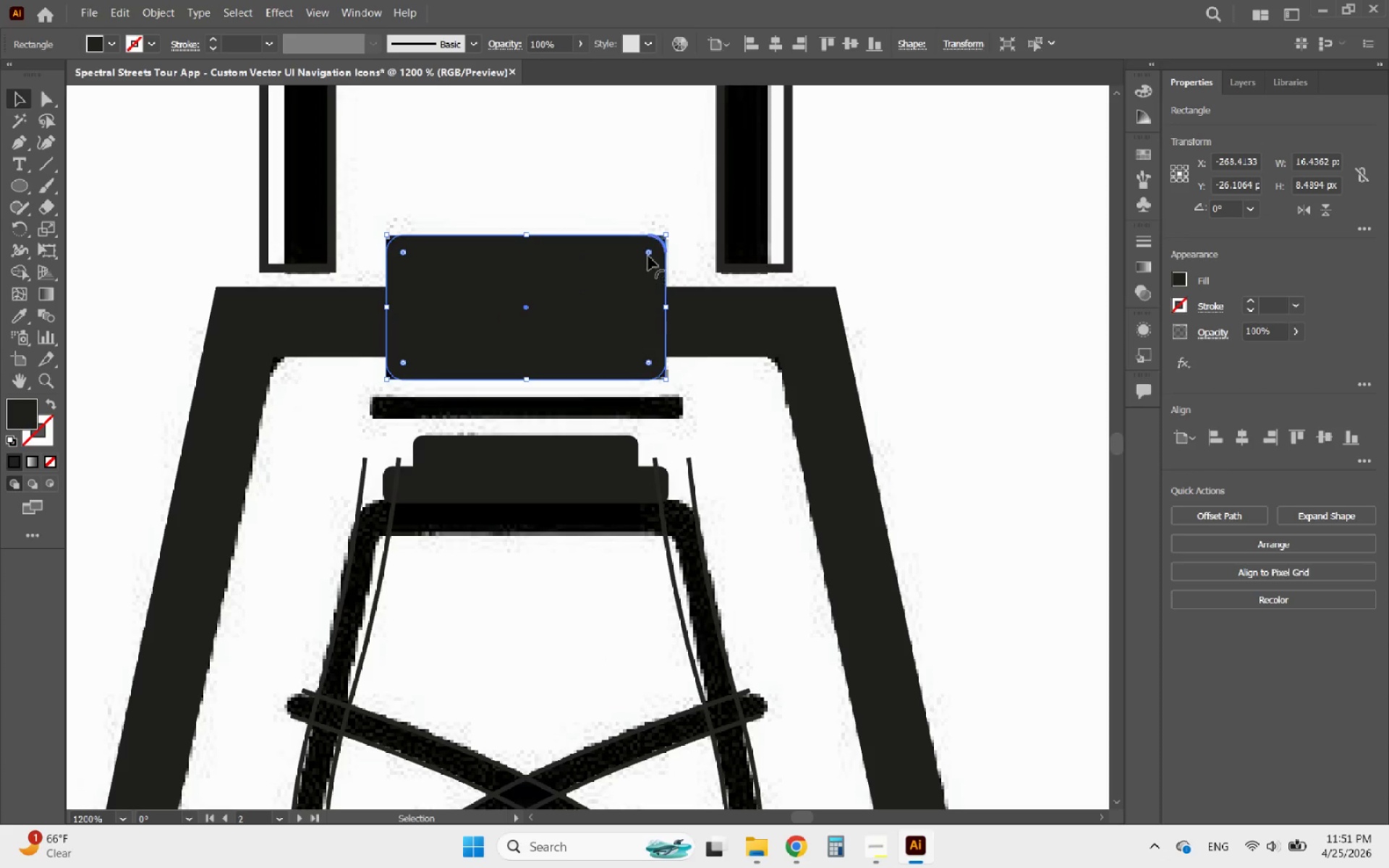 
left_click_drag(start_coordinate=[648, 256], to_coordinate=[645, 263])
 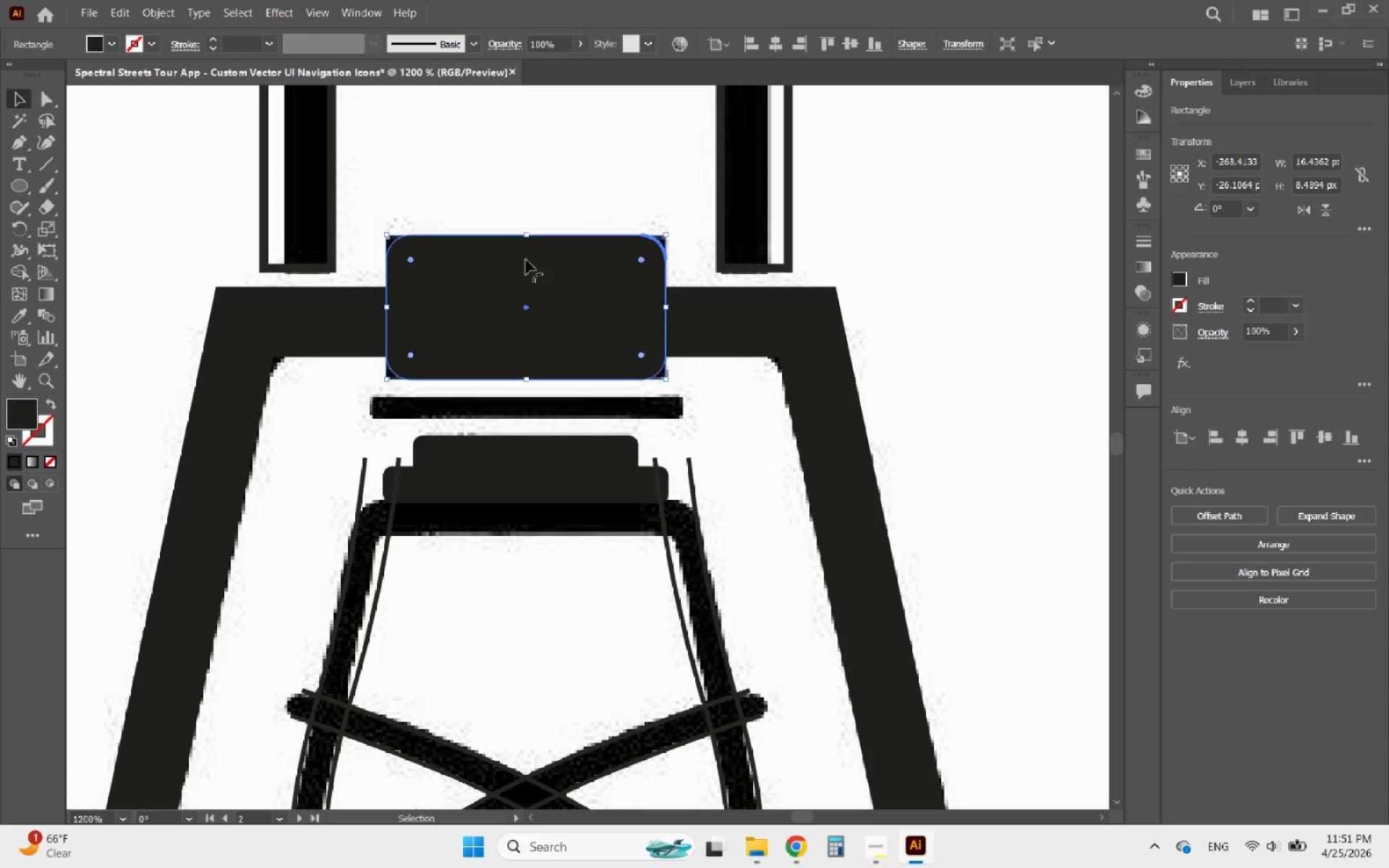 
scroll: coordinate [85, 82], scroll_direction: up, amount: 1.0
 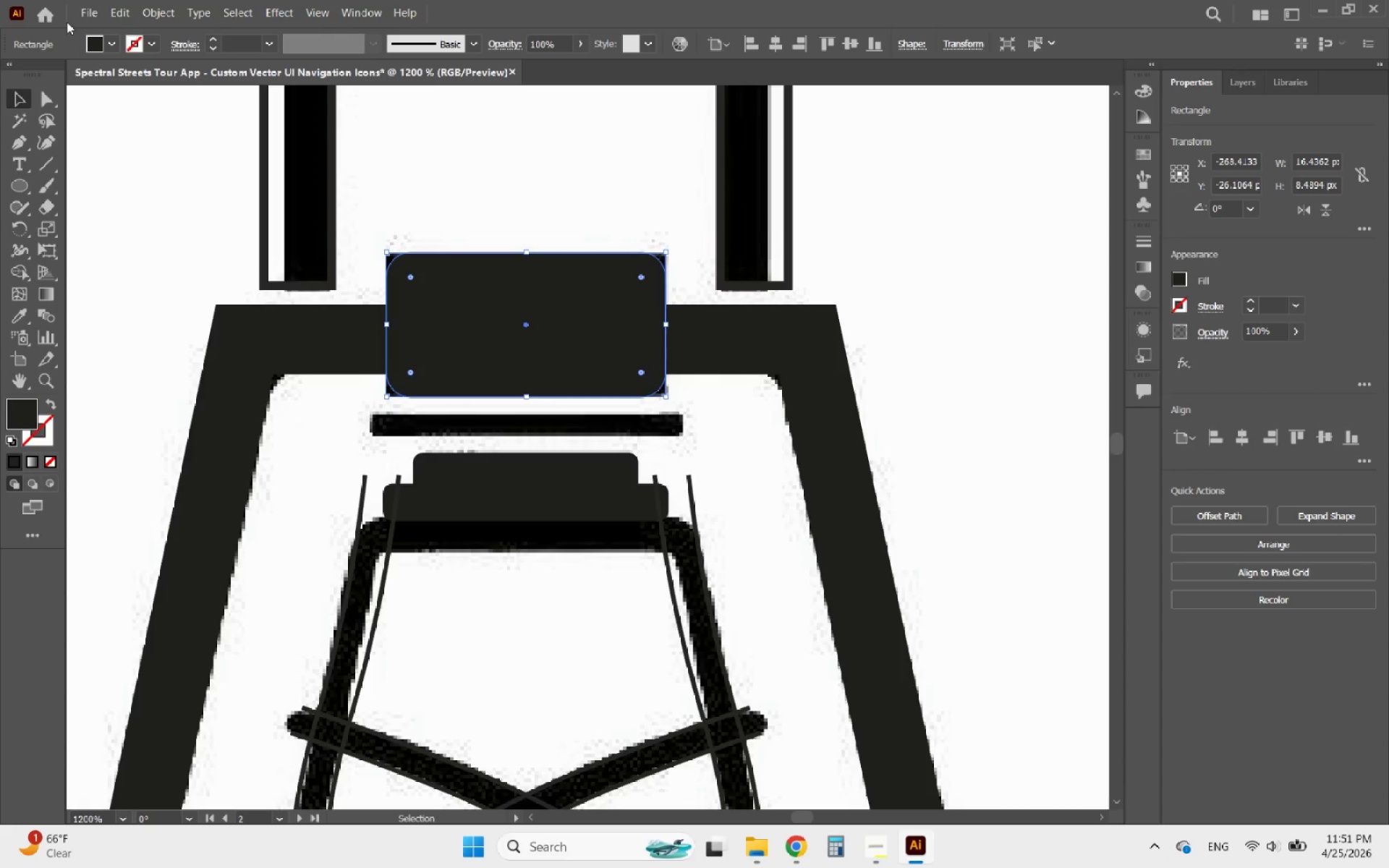 
left_click([82, 12])
 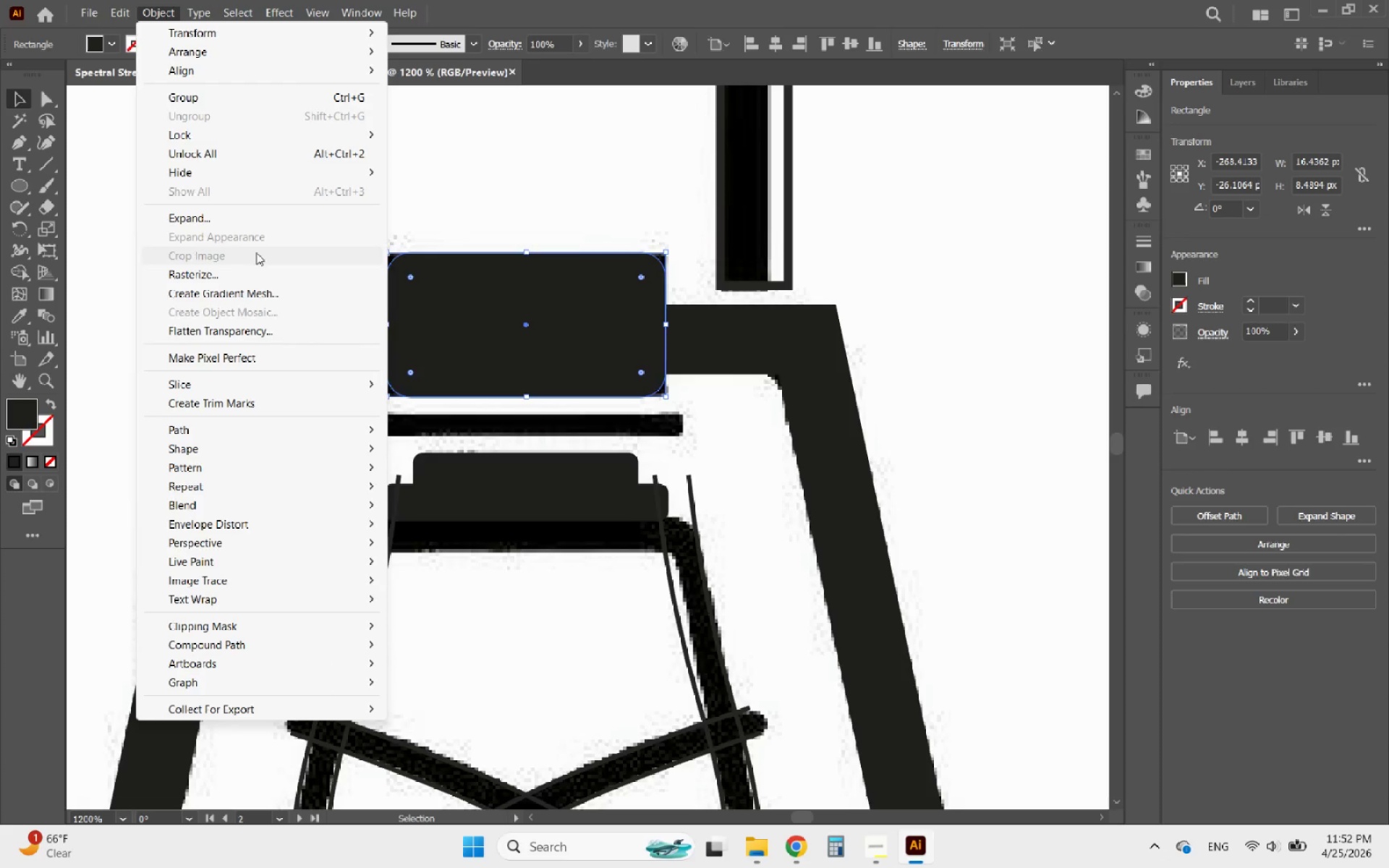 
left_click([221, 435])
 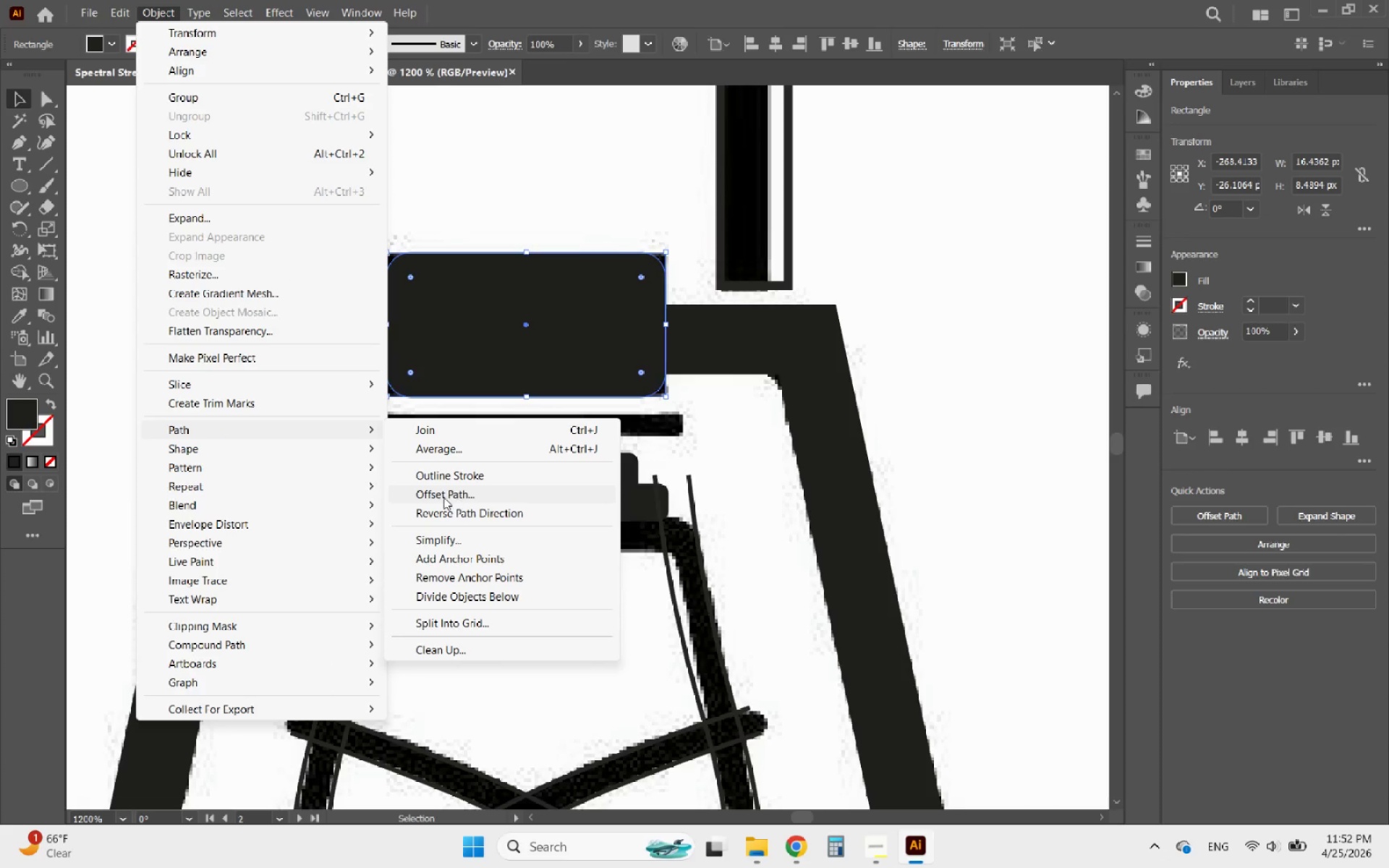 
left_click([443, 497])
 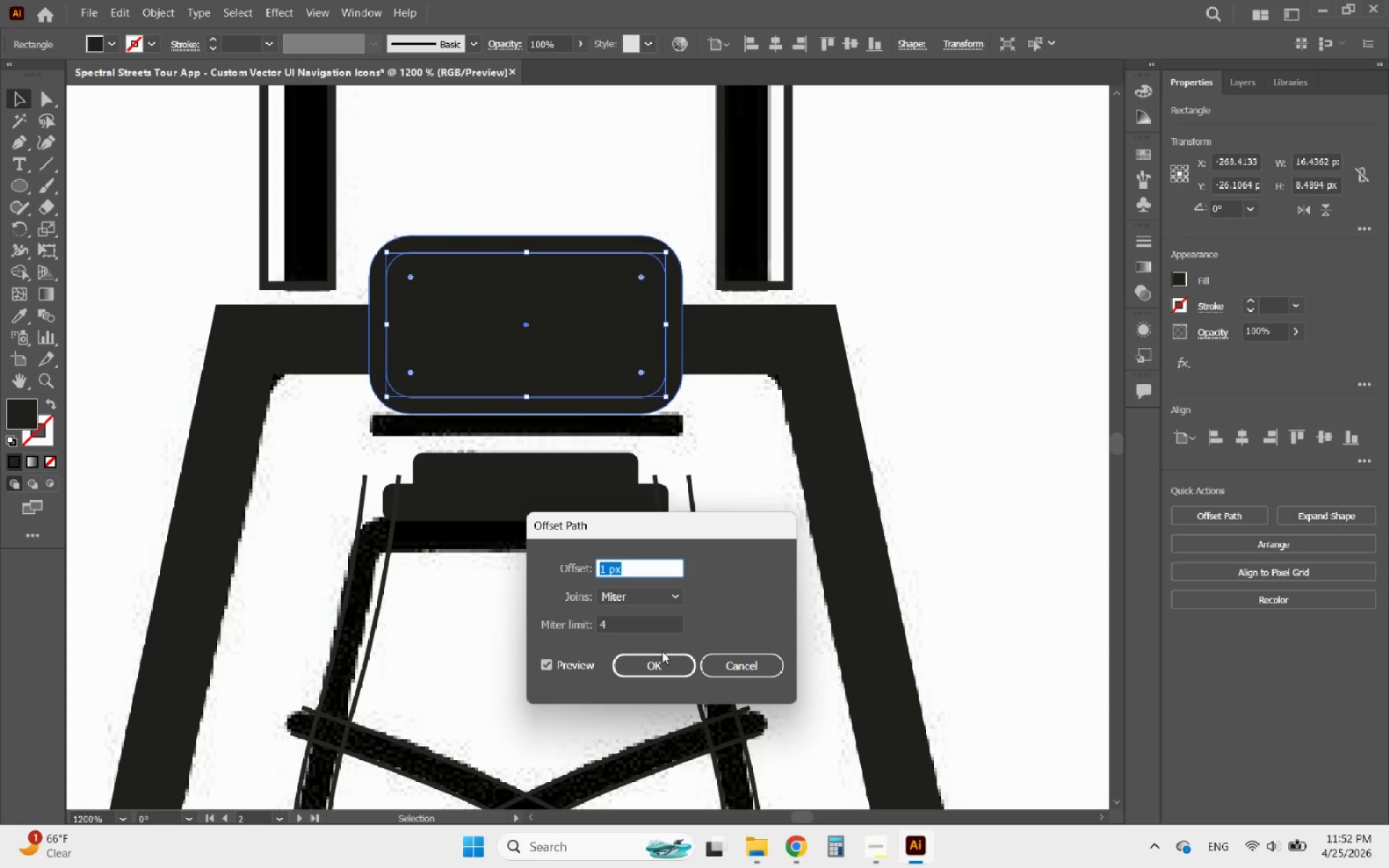 
left_click([664, 660])
 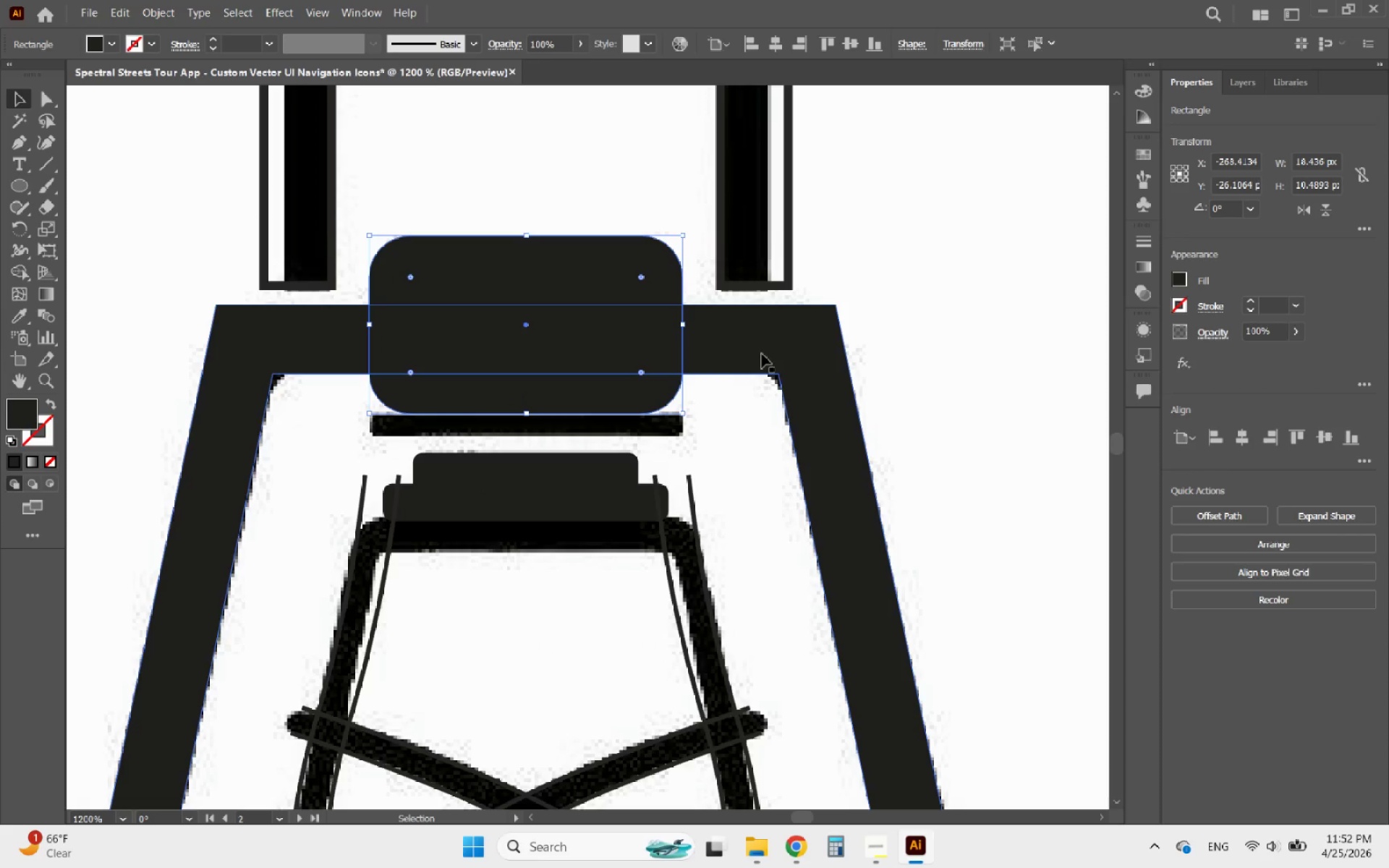 
hold_key(key=ShiftLeft, duration=0.45)
left_click([713, 343])
 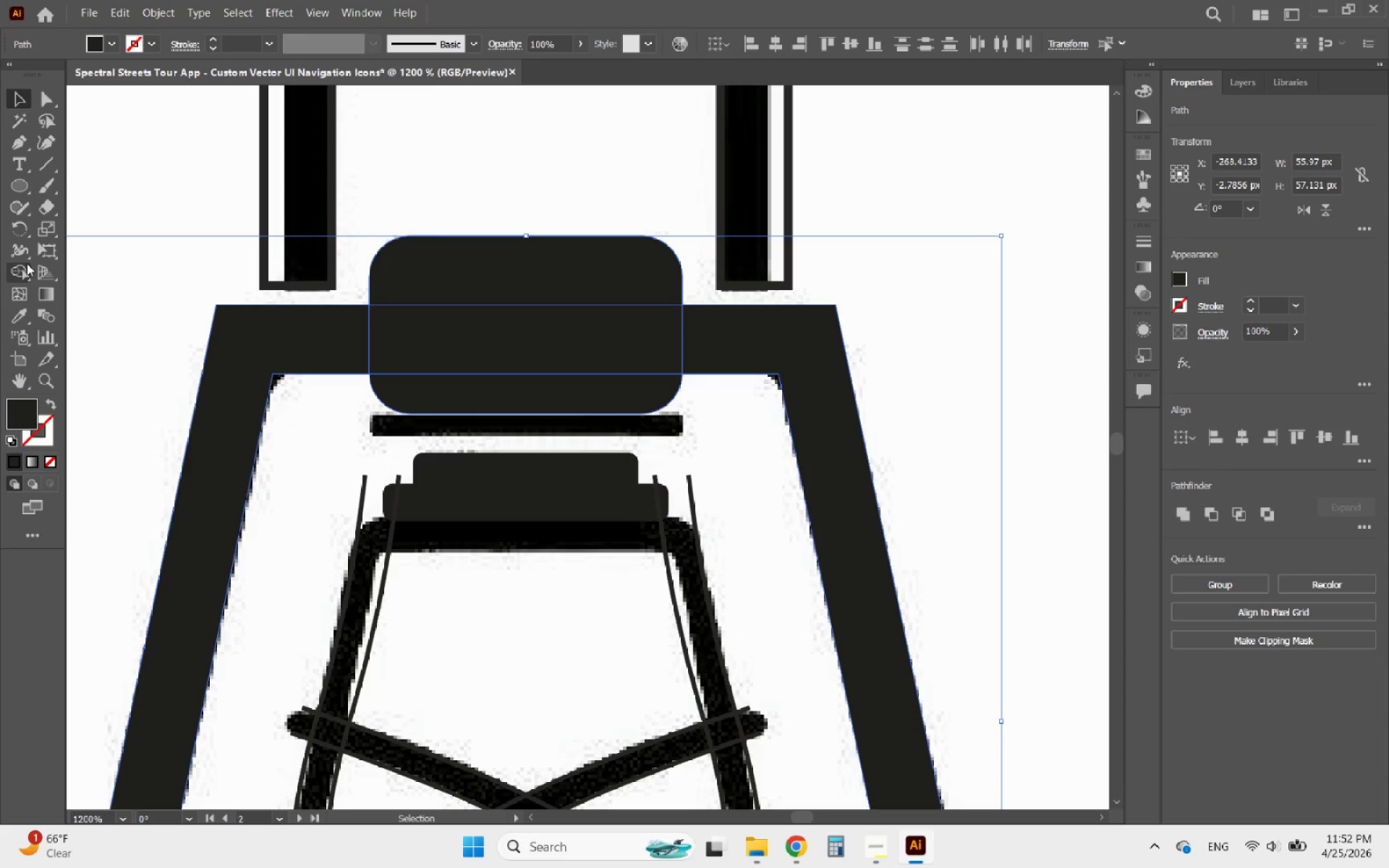 
left_click([26, 271])
 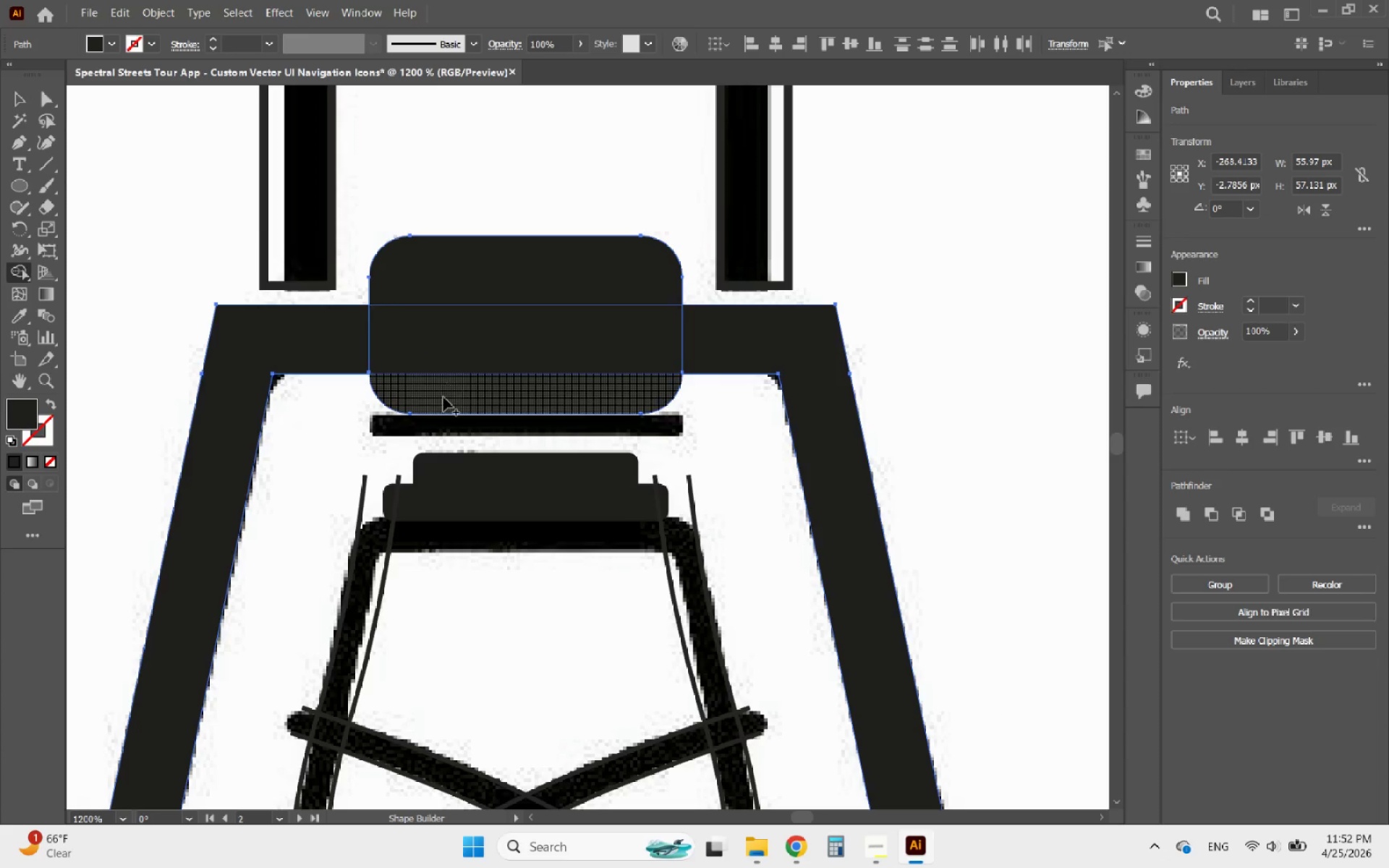 
left_click_drag(start_coordinate=[443, 397], to_coordinate=[453, 287])
 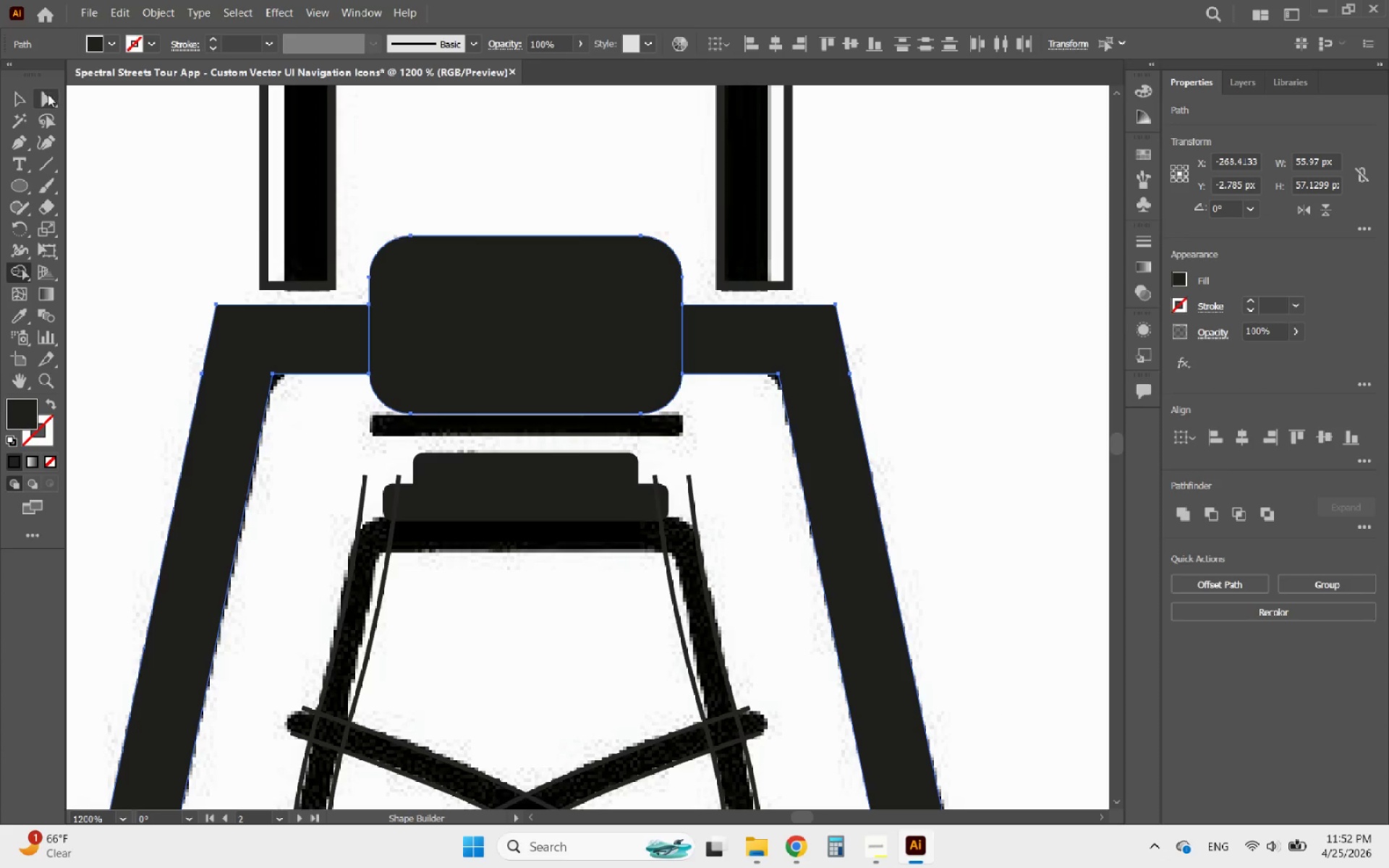 
left_click([24, 95])
 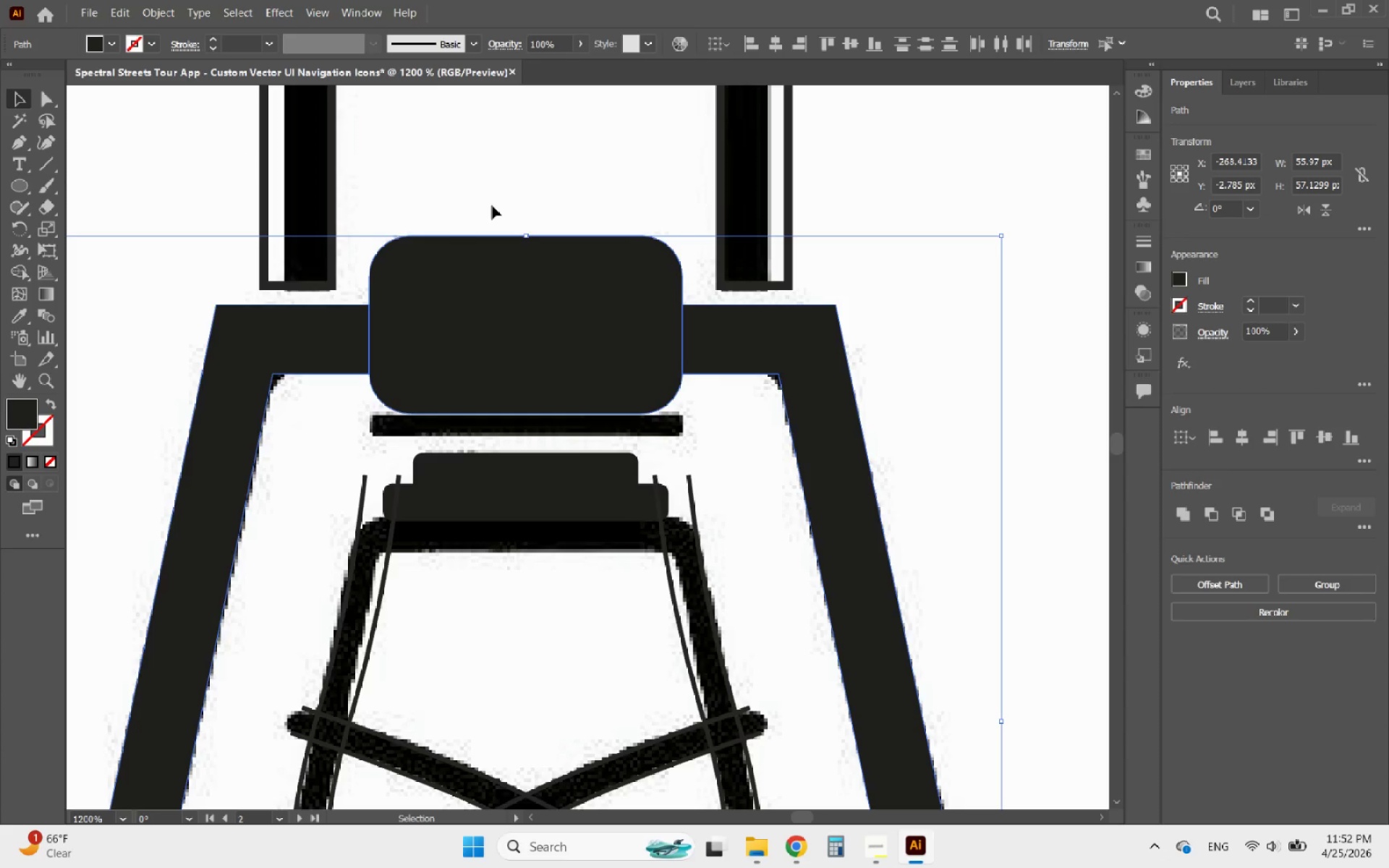 
left_click([493, 205])
 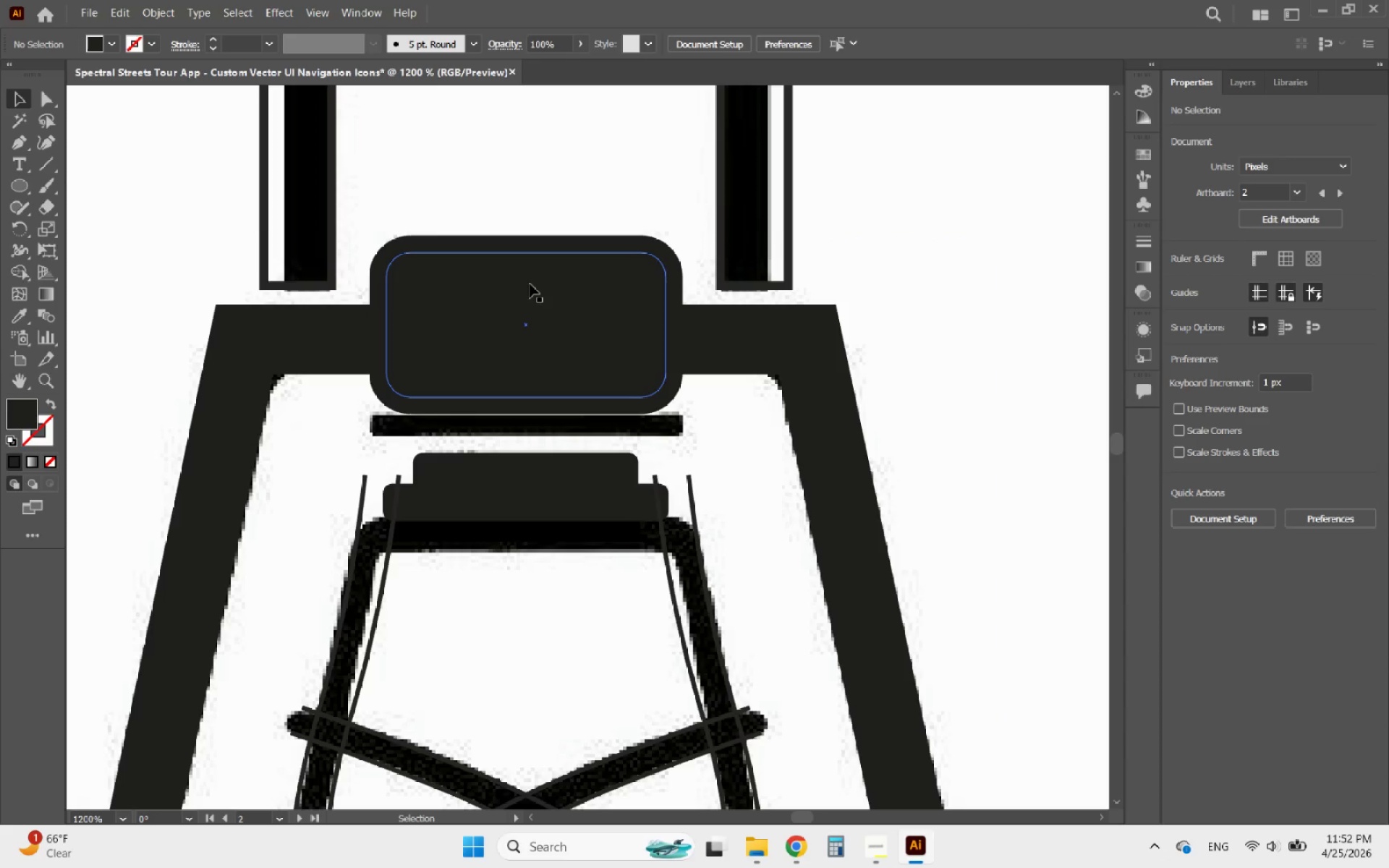 
left_click([530, 284])
 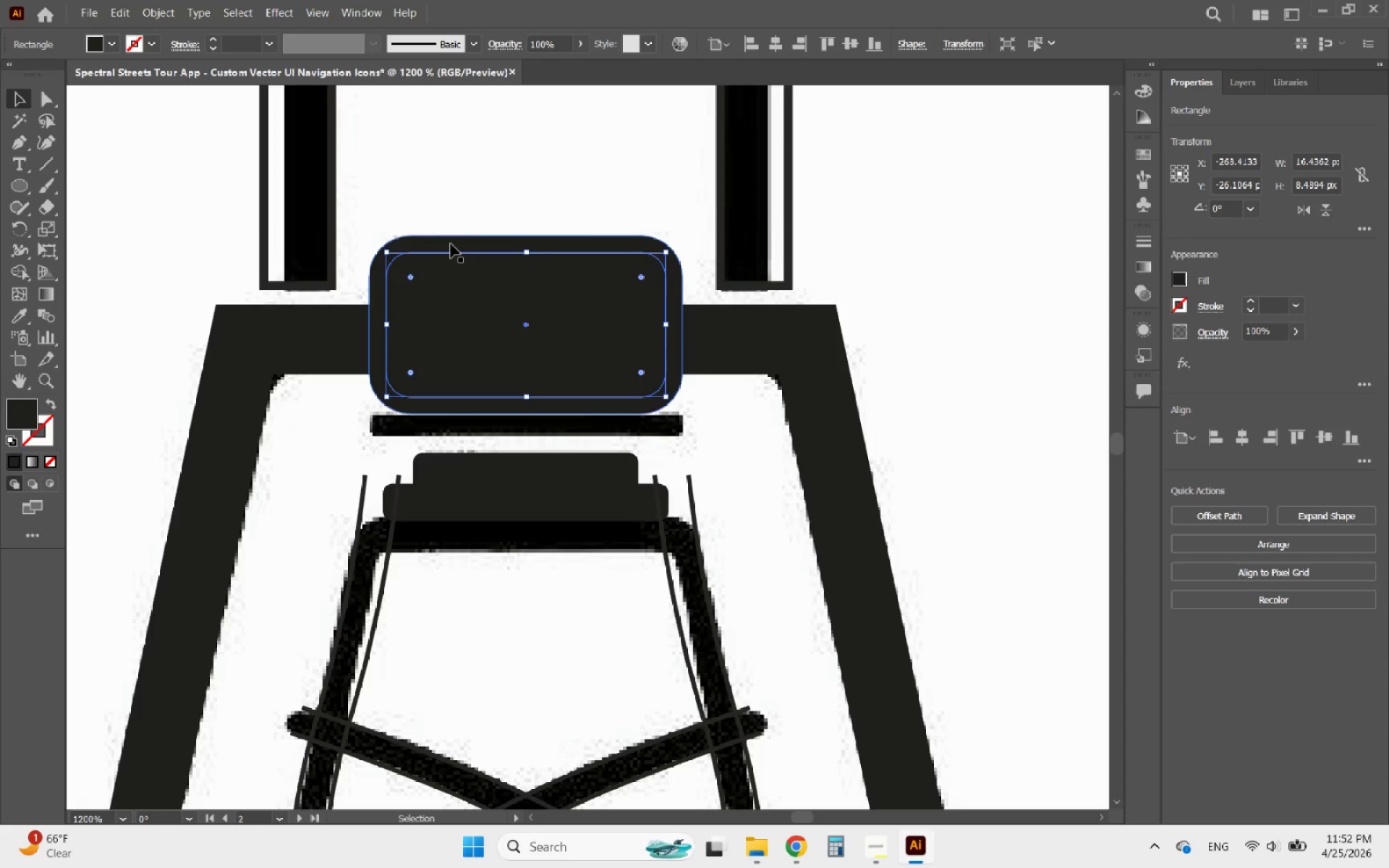 
left_click([451, 244])
 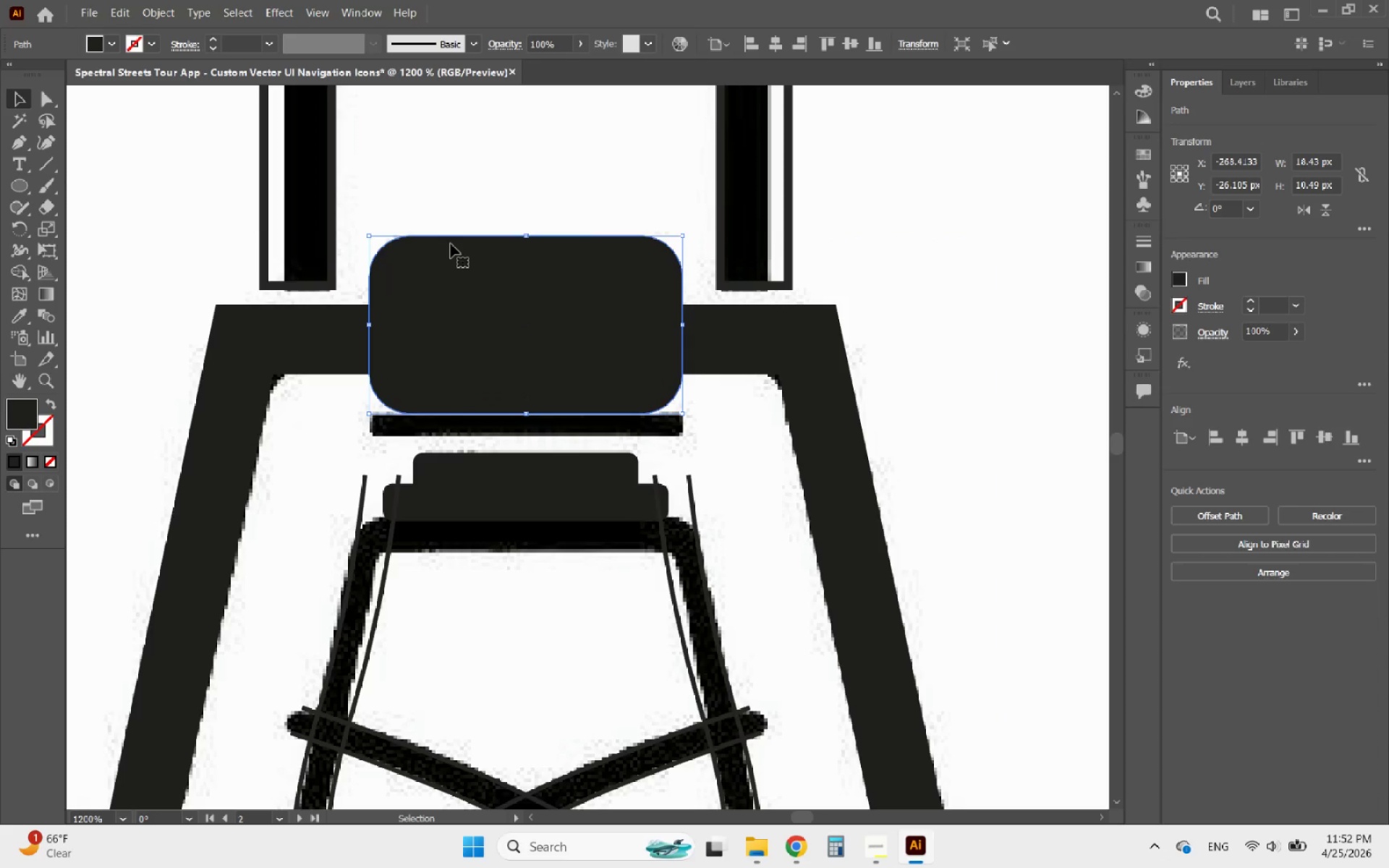 
key(Delete)
 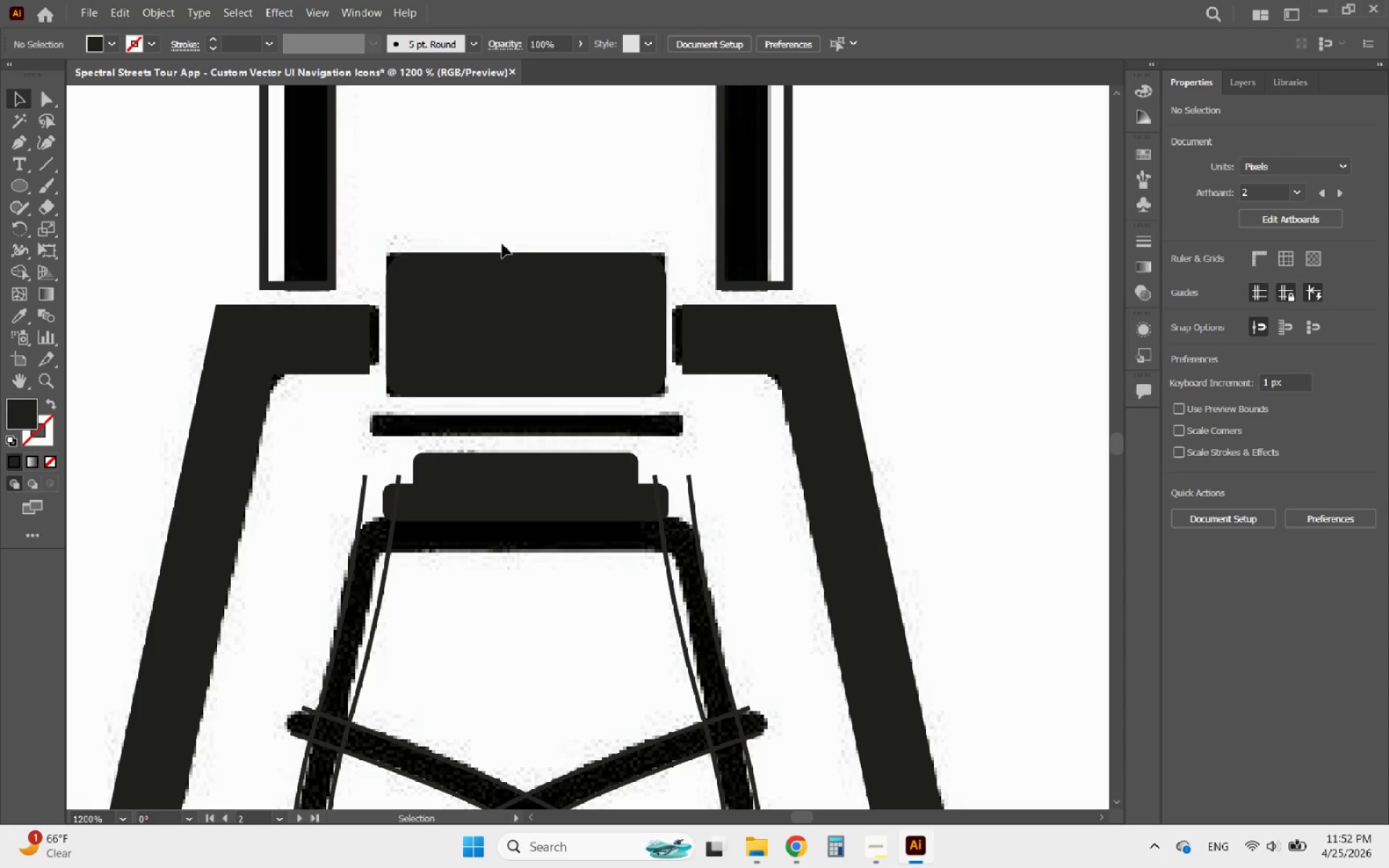 
hold_key(key=AltLeft, duration=1.83)
scroll: coordinate [576, 211], scroll_direction: down, amount: 2.0
 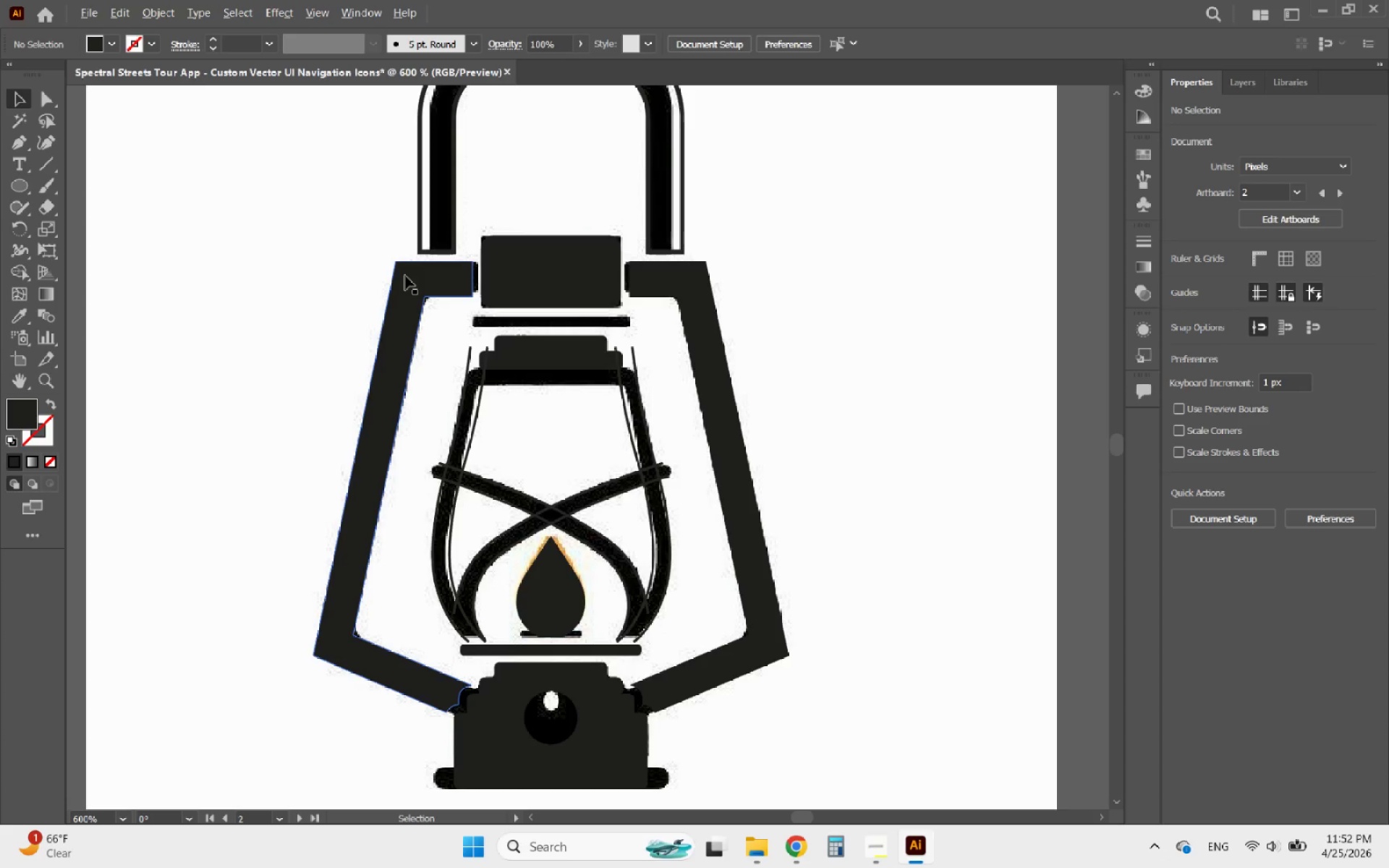 
left_click([405, 276])
 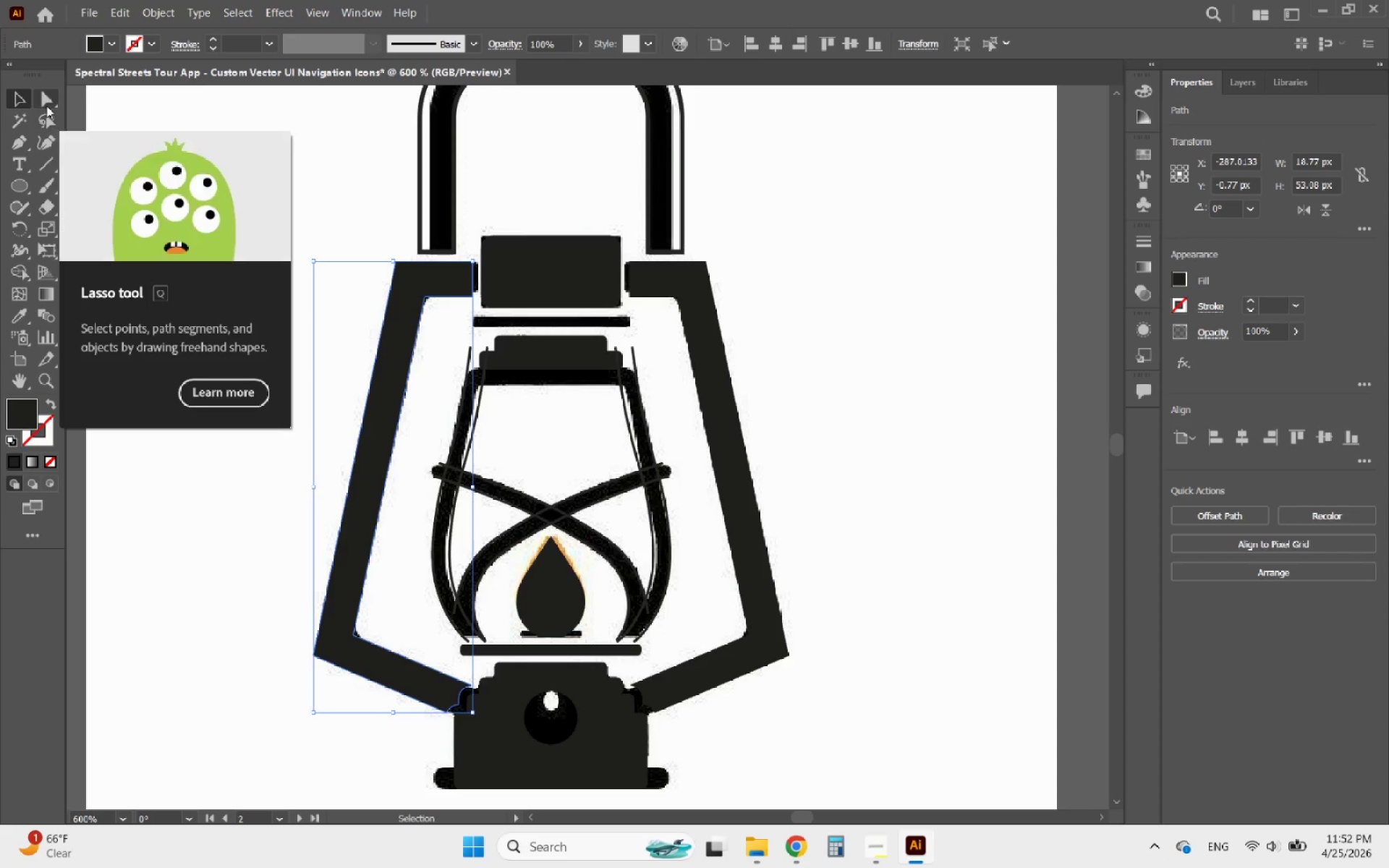 
hold_key(key=AltLeft, duration=0.86)
scroll: coordinate [339, 665], scroll_direction: up, amount: 1.0
 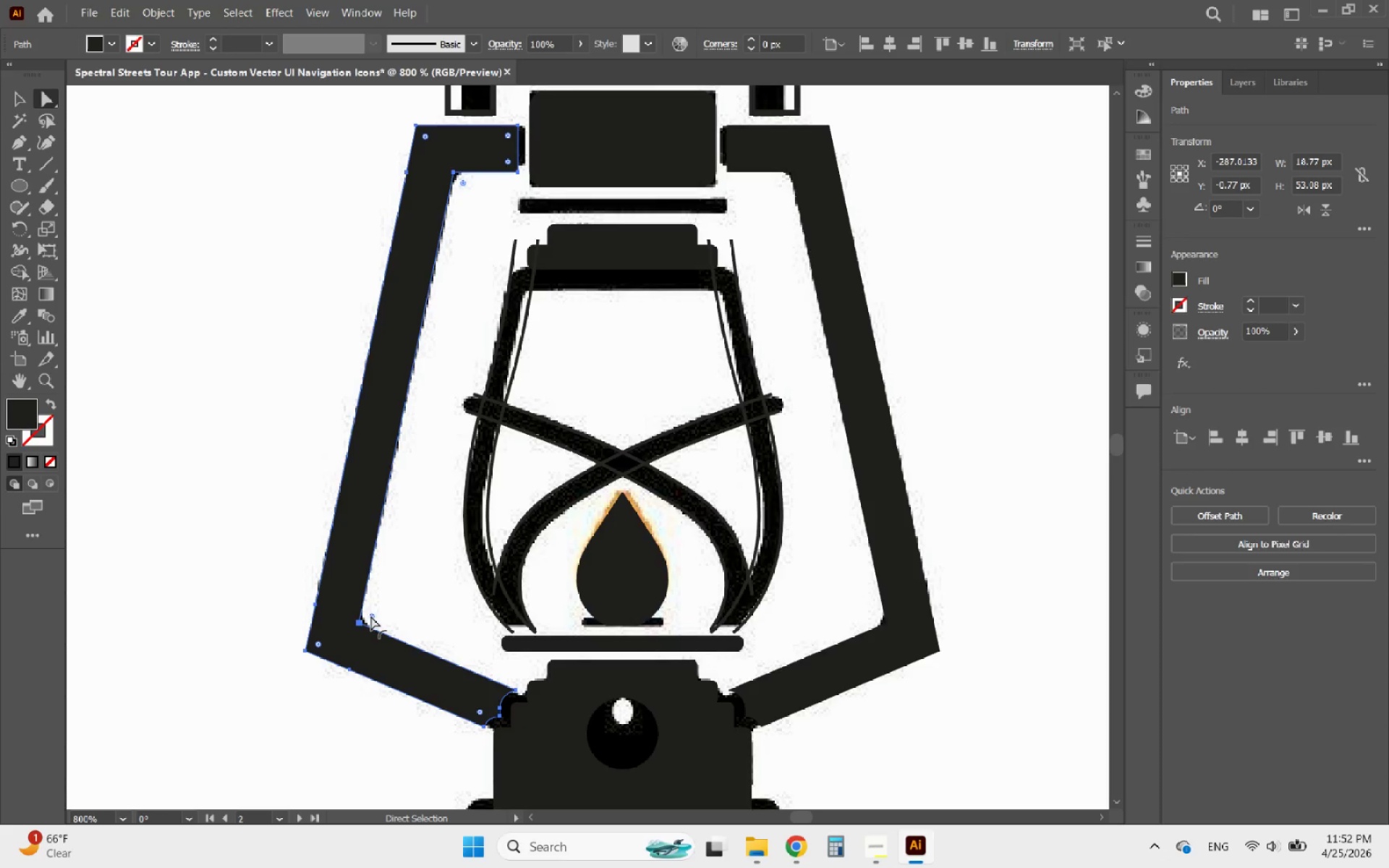 
left_click_drag(start_coordinate=[373, 616], to_coordinate=[424, 600])
 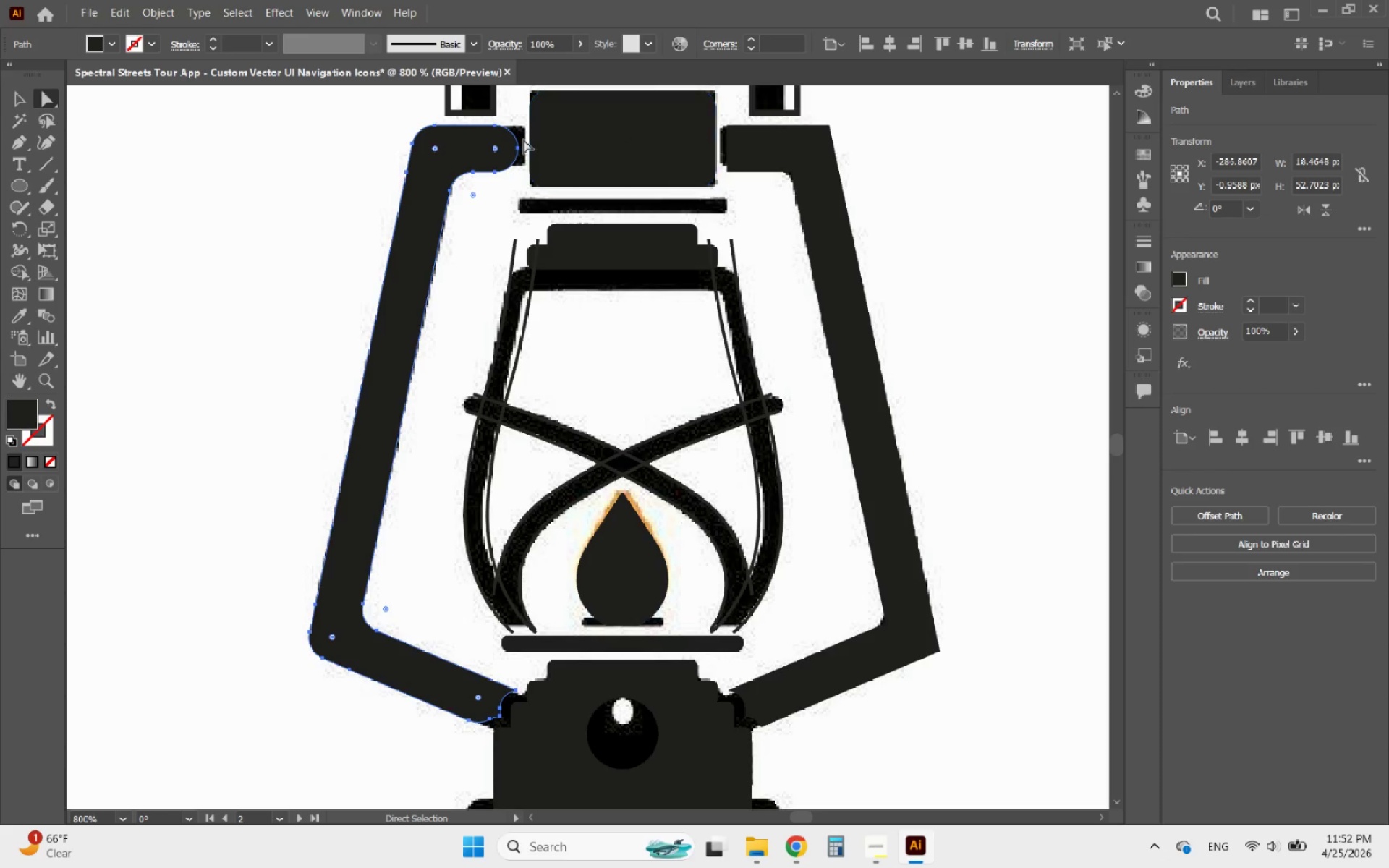 
left_click([496, 150])
 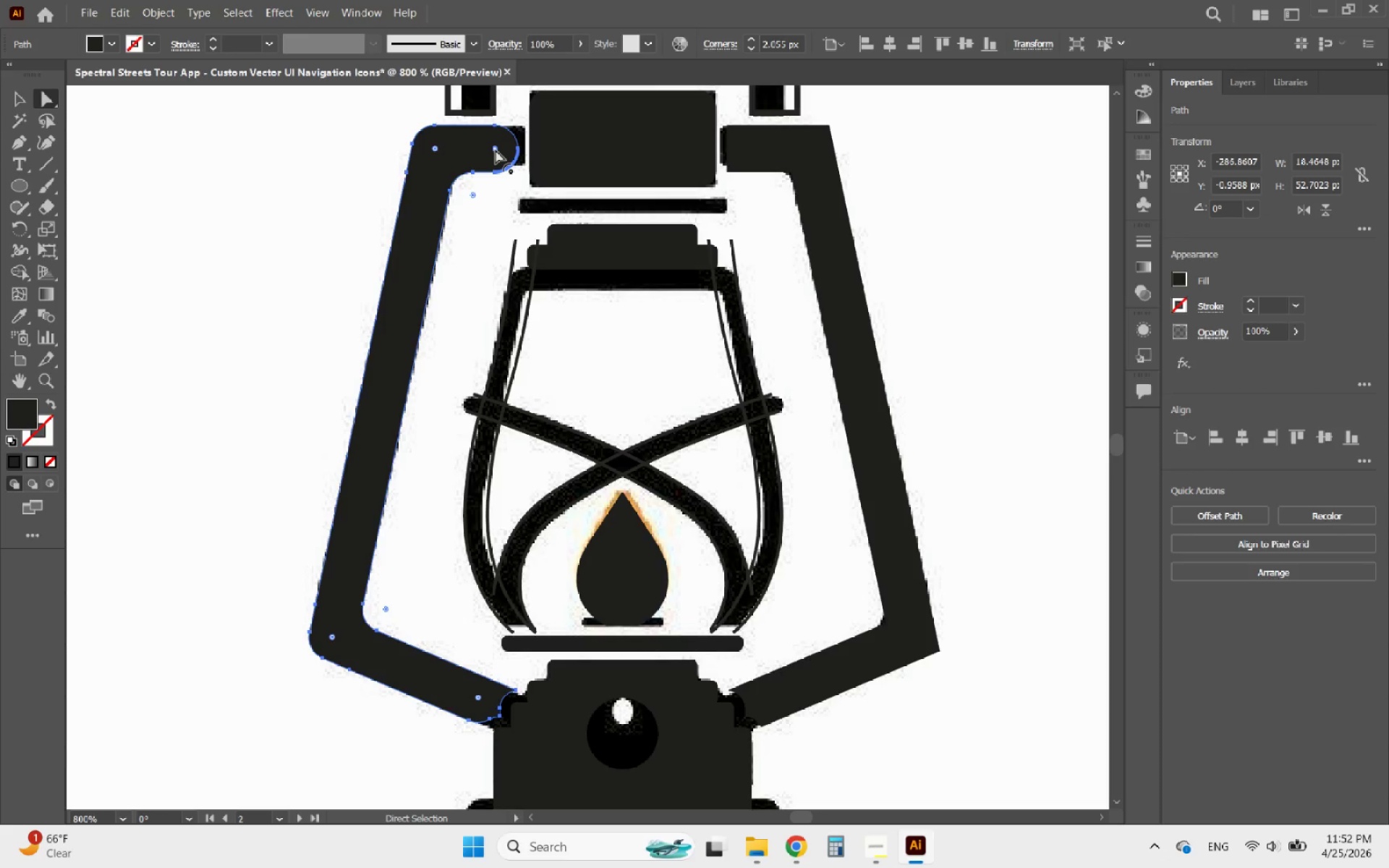 
left_click_drag(start_coordinate=[496, 150], to_coordinate=[515, 156])
 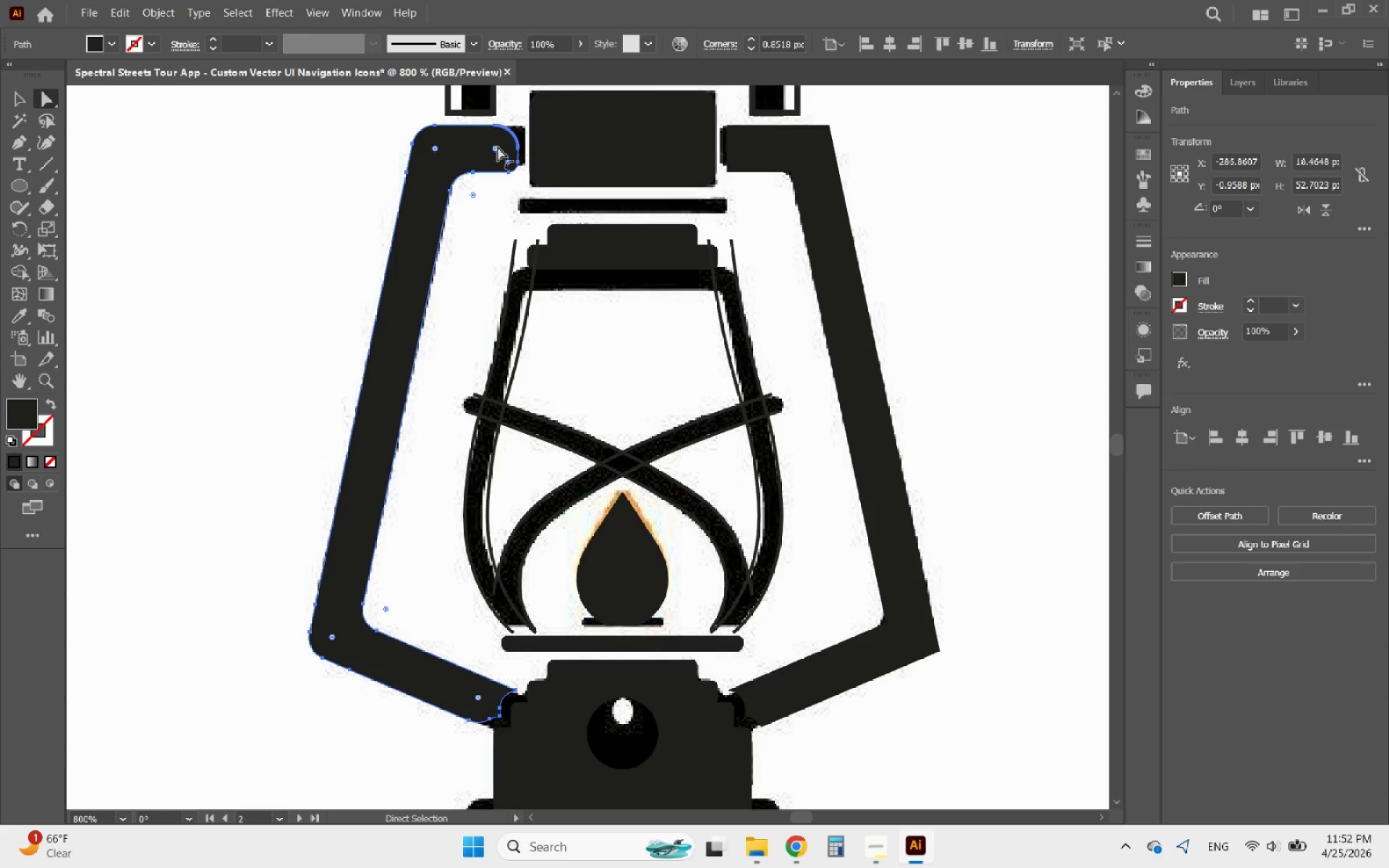 
left_click([498, 148])
 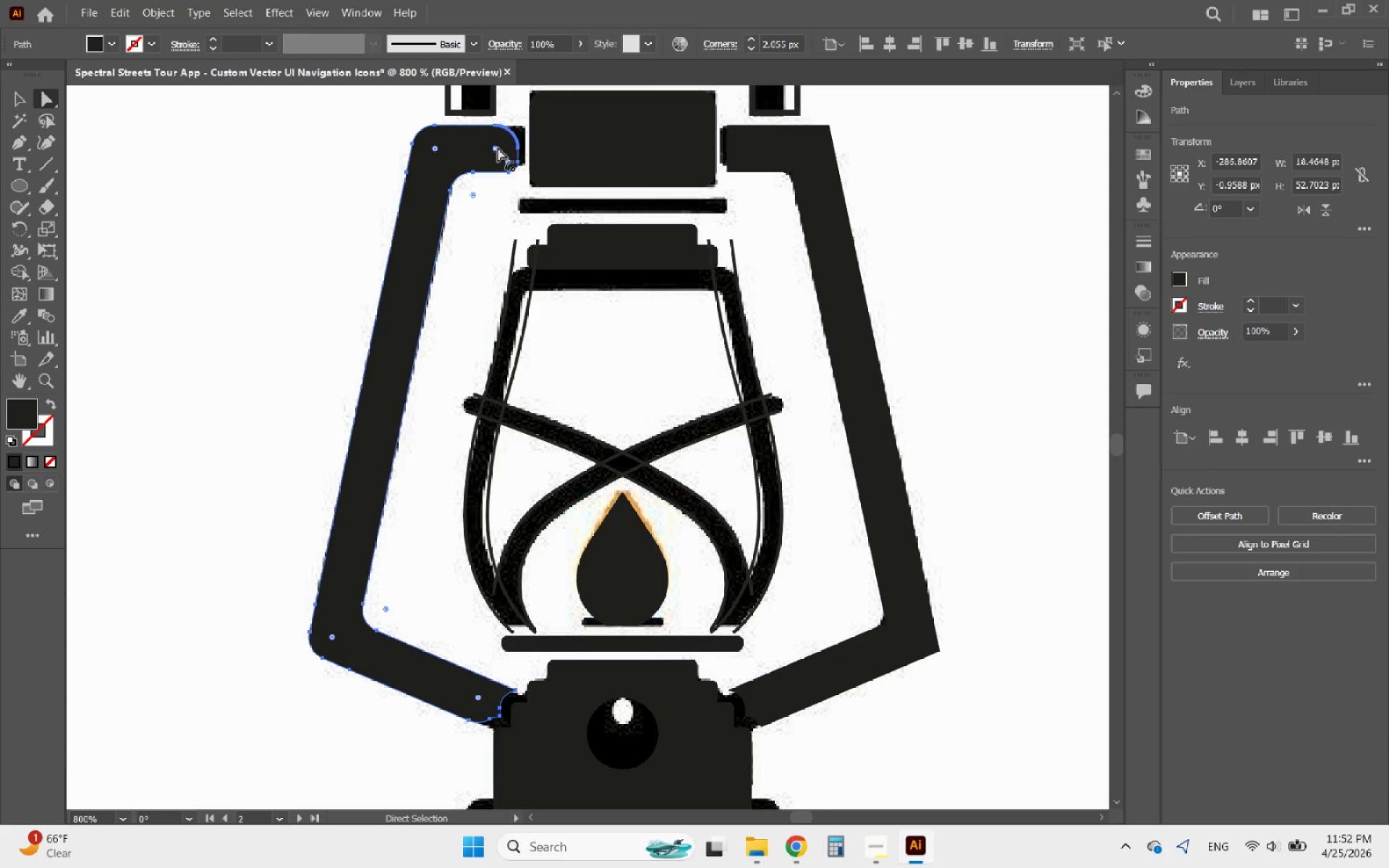 
left_click_drag(start_coordinate=[498, 148], to_coordinate=[513, 143])
 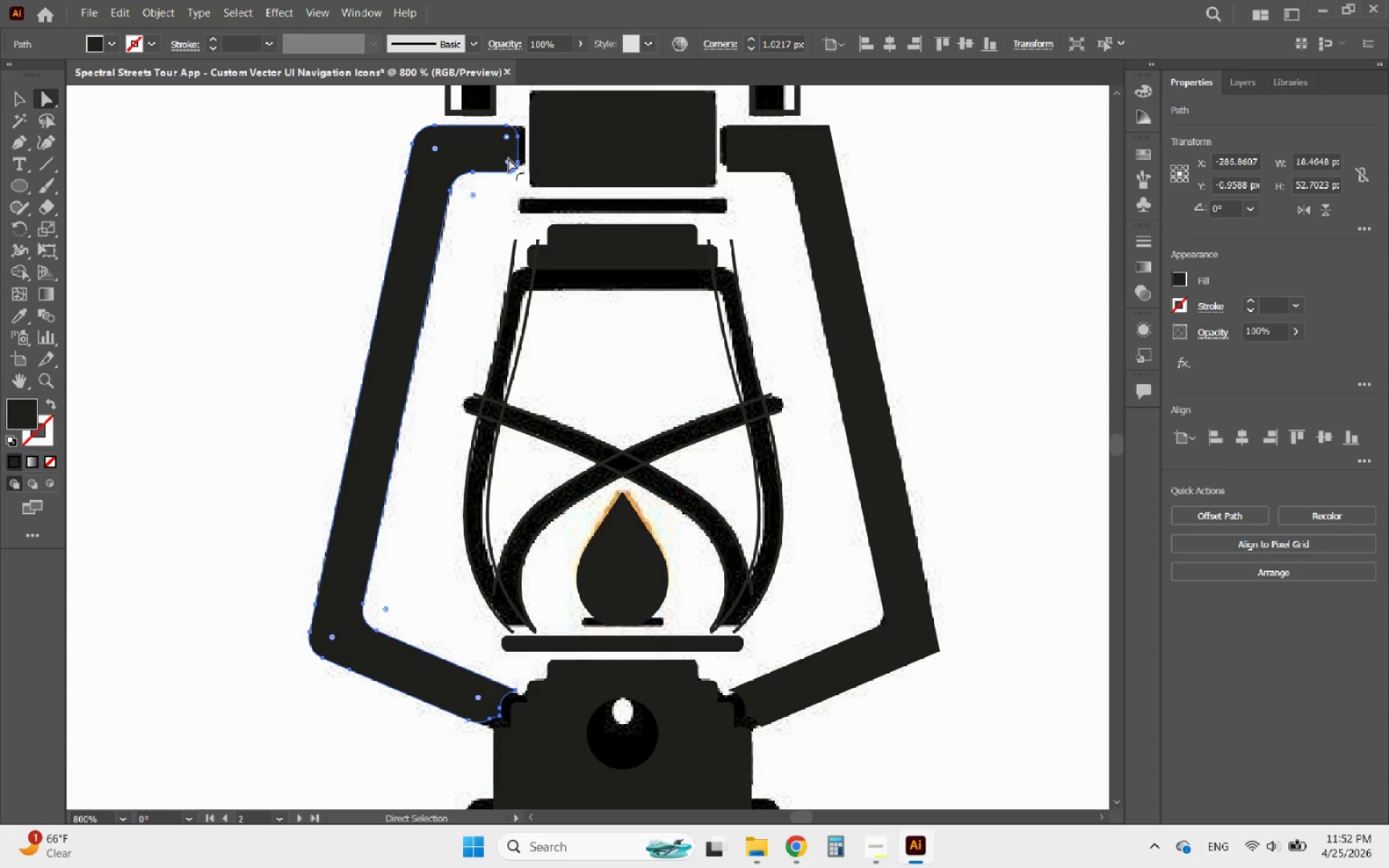 
left_click([509, 158])
 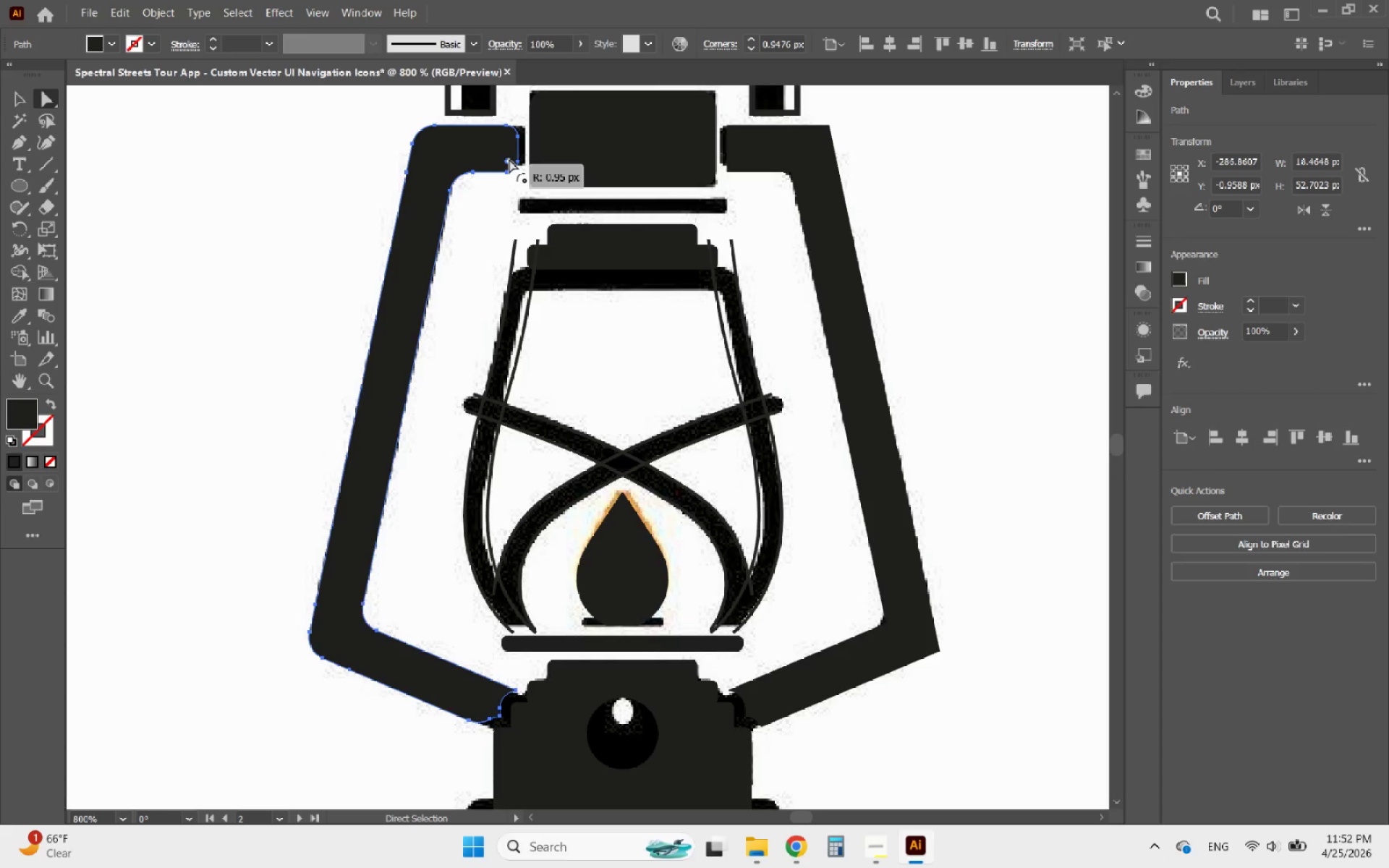 
wait(10.44)
 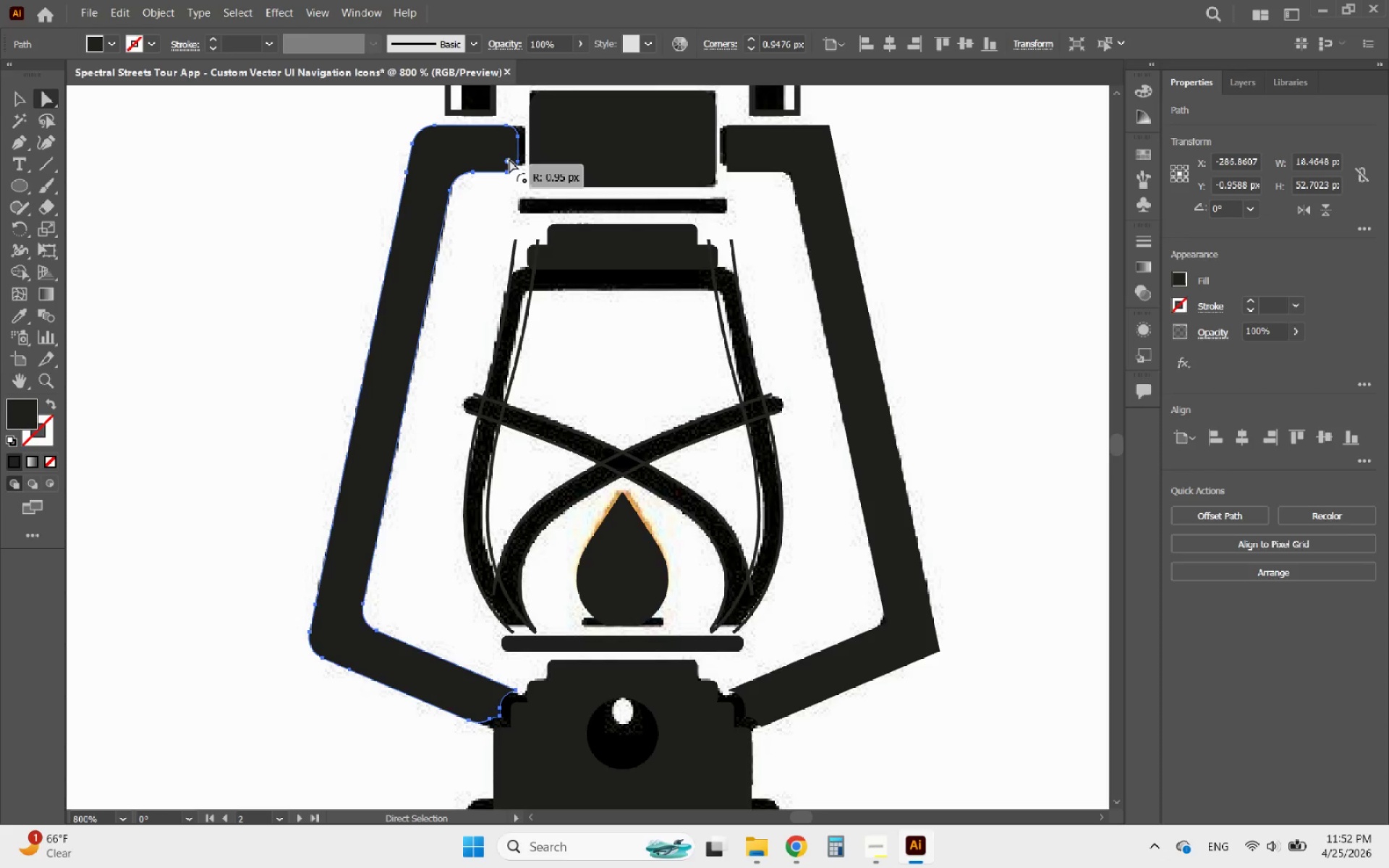 
left_click([763, 153])
 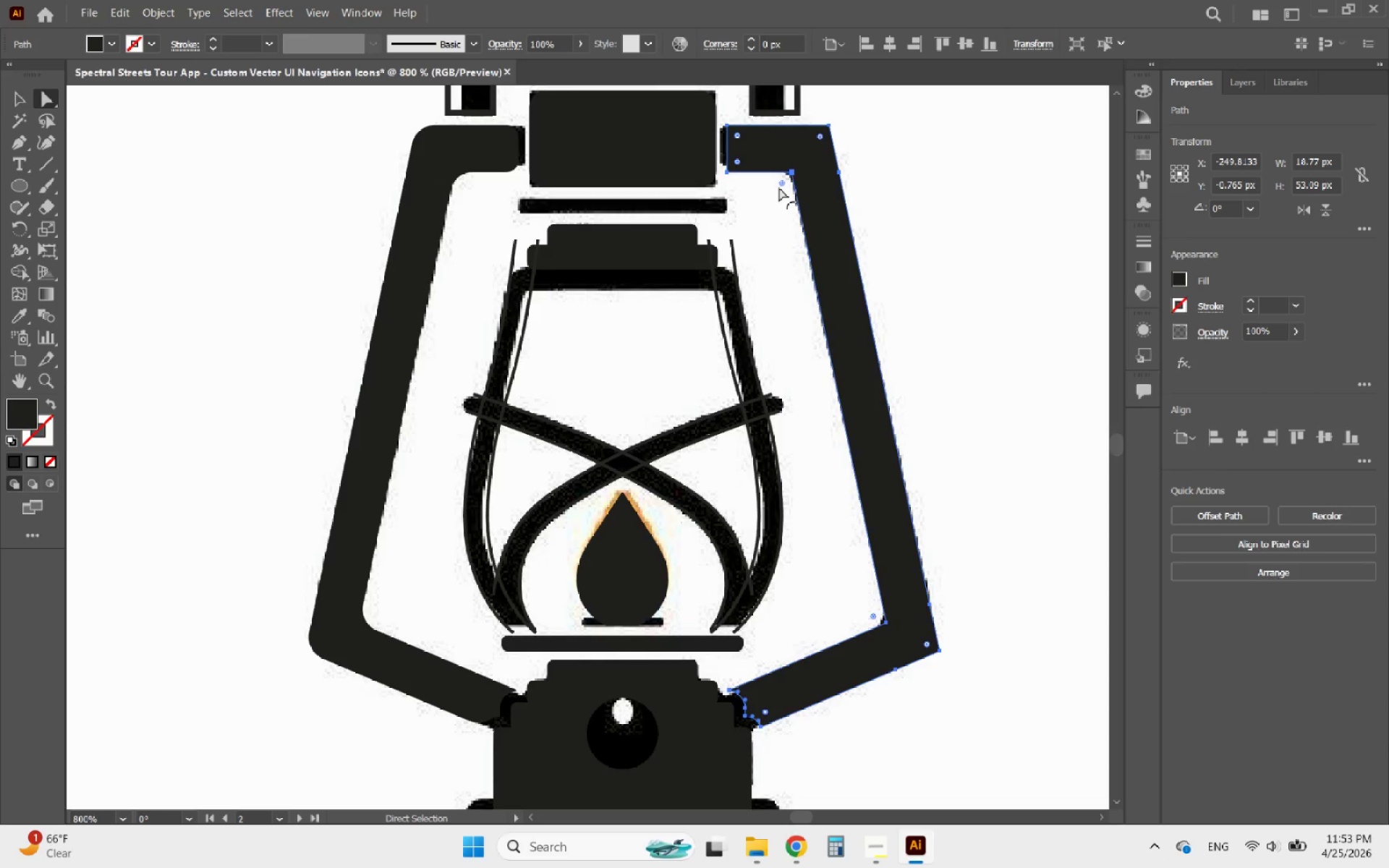 
left_click_drag(start_coordinate=[780, 182], to_coordinate=[768, 231])
 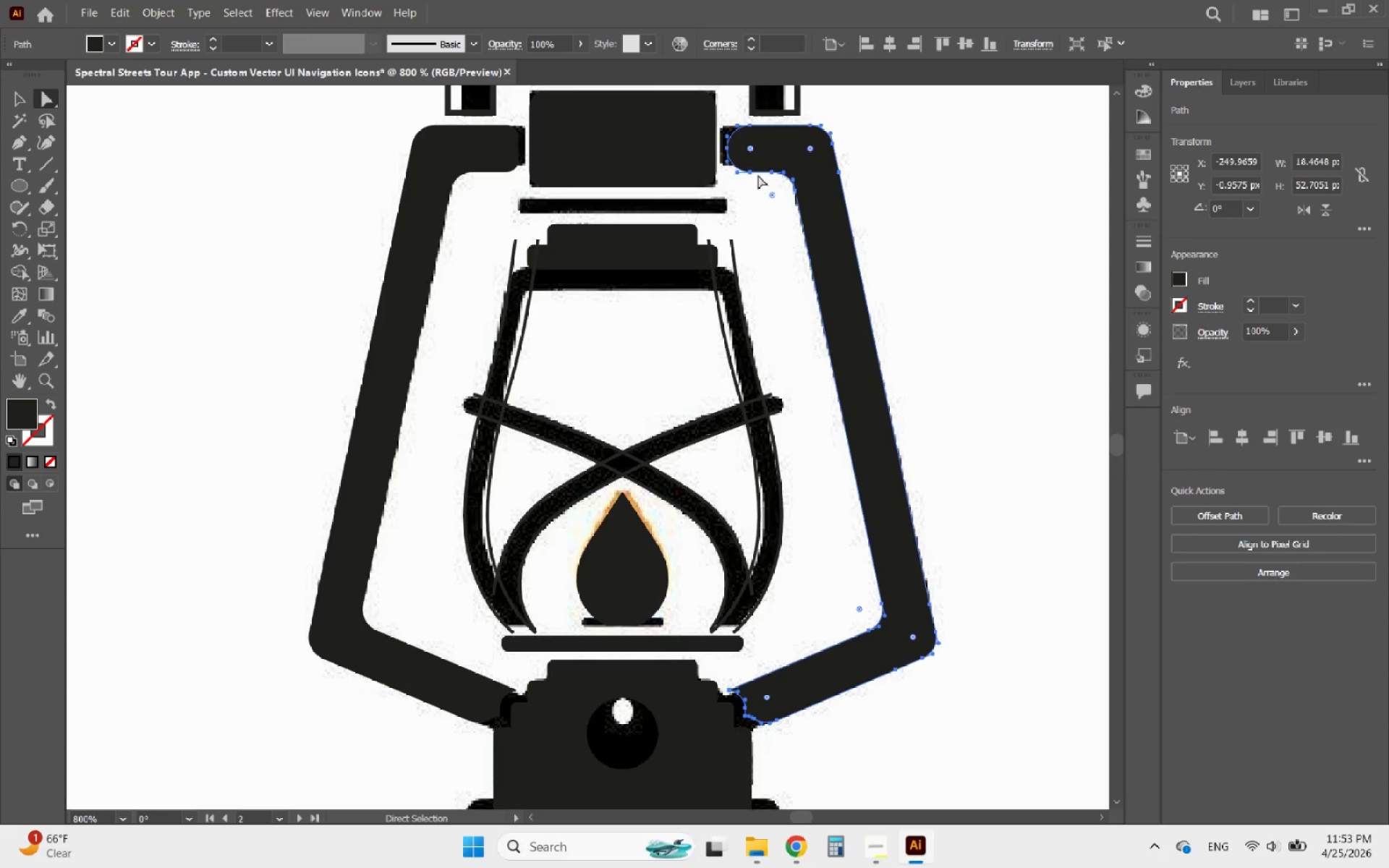 
left_click([749, 150])
 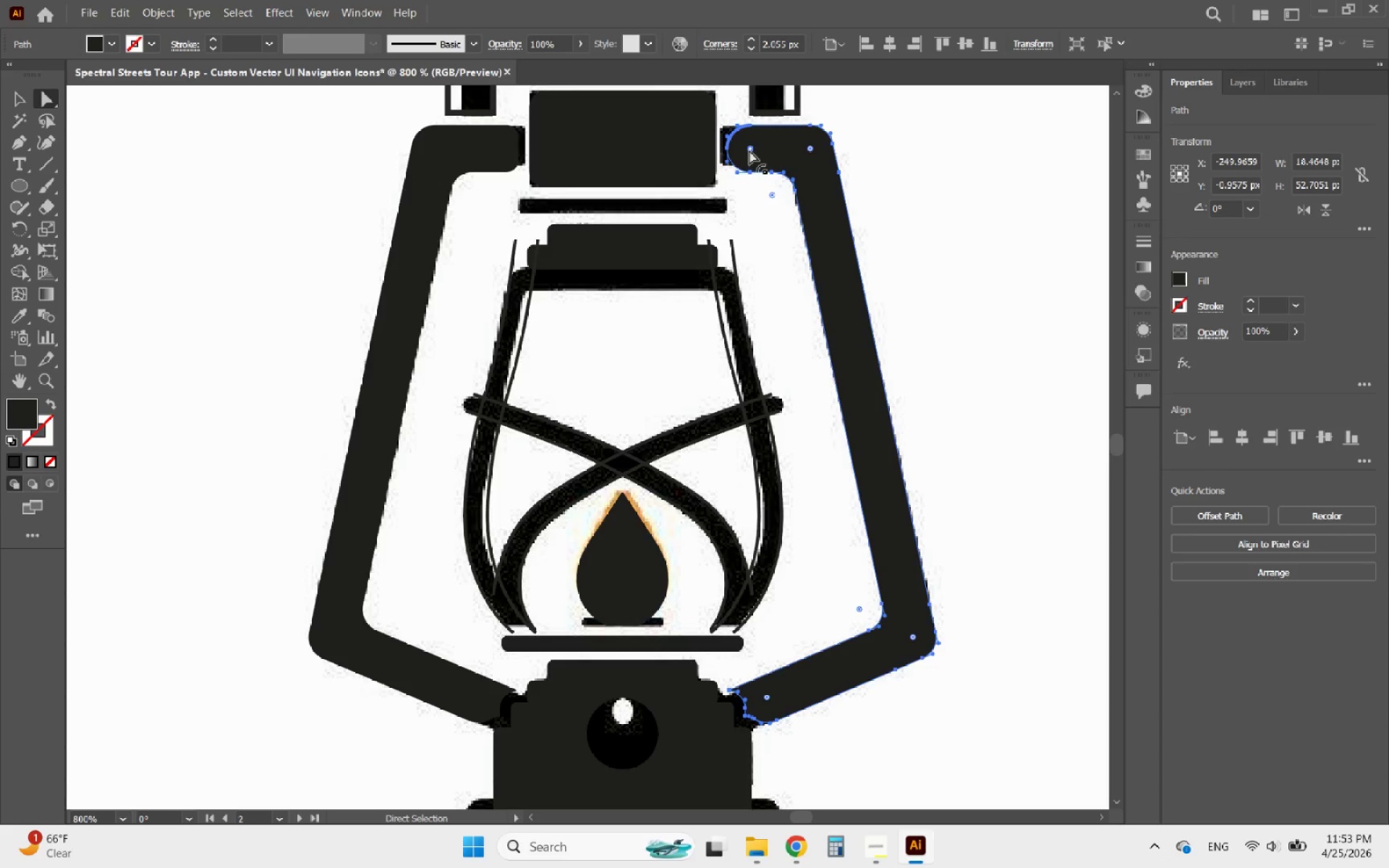 
left_click_drag(start_coordinate=[749, 150], to_coordinate=[734, 142])
 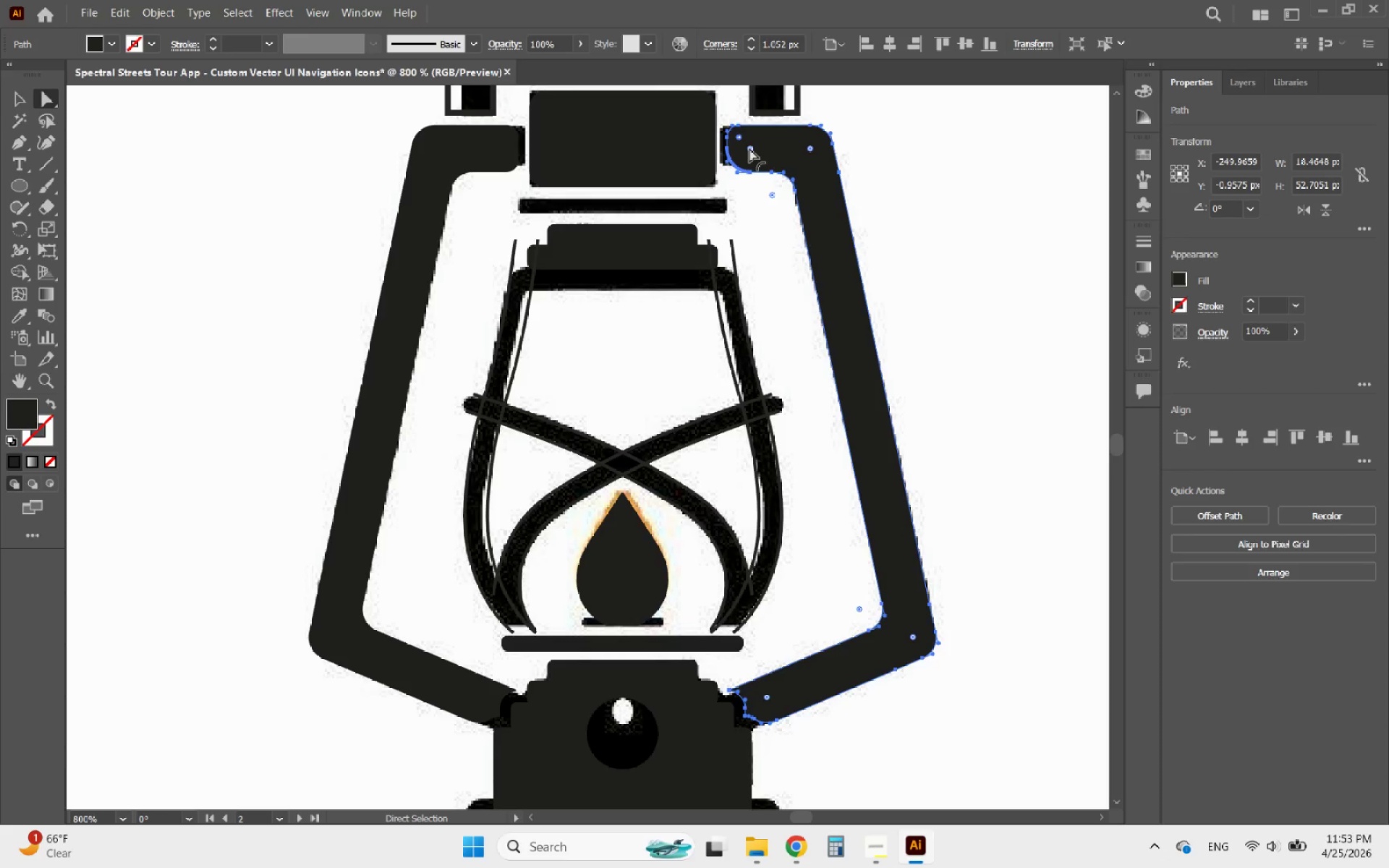 
left_click([749, 148])
 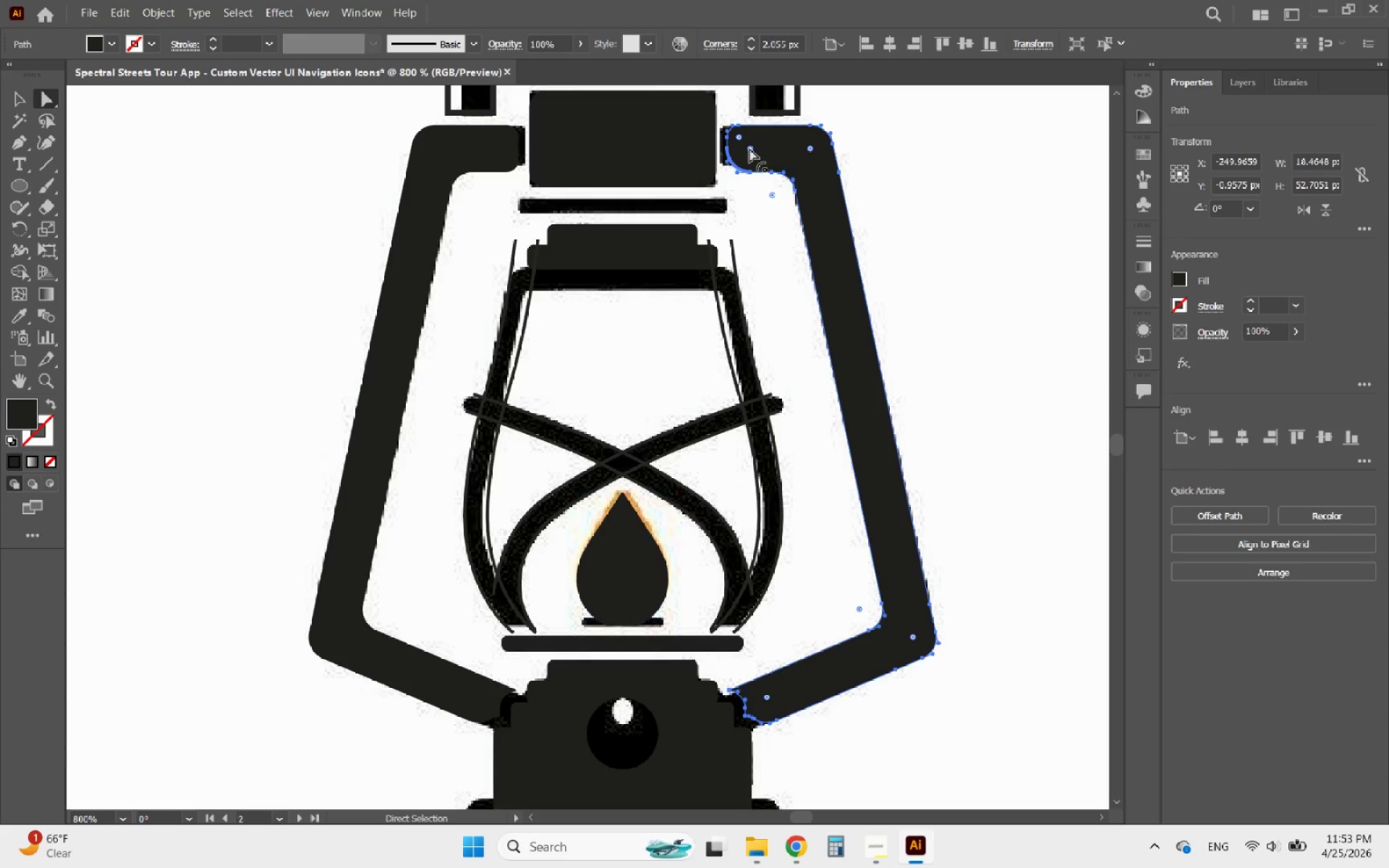 
left_click_drag(start_coordinate=[749, 148], to_coordinate=[736, 157])
 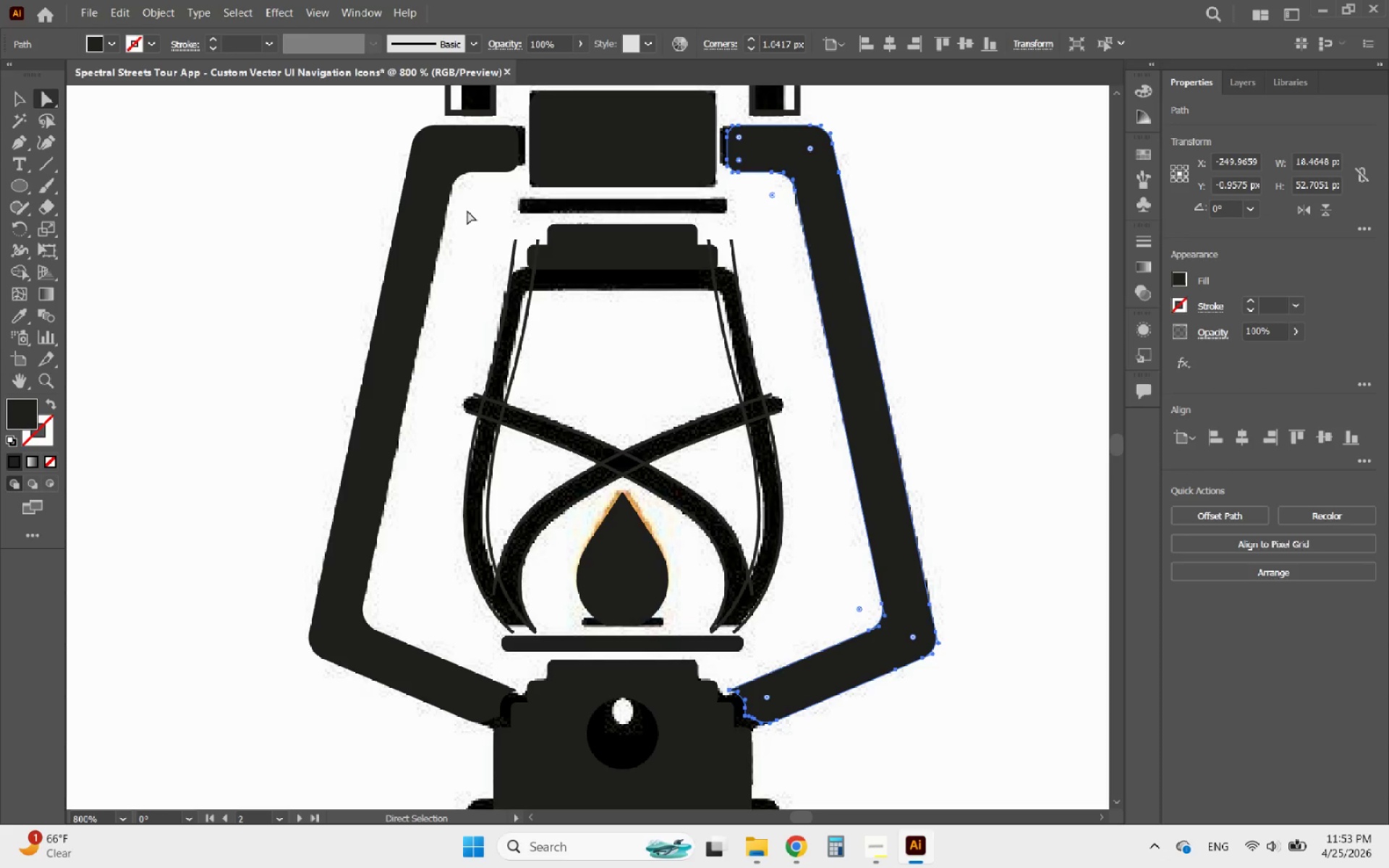 
hold_key(key=AltLeft, duration=0.61)
scroll: coordinate [789, 561], scroll_direction: down, amount: 1.0
 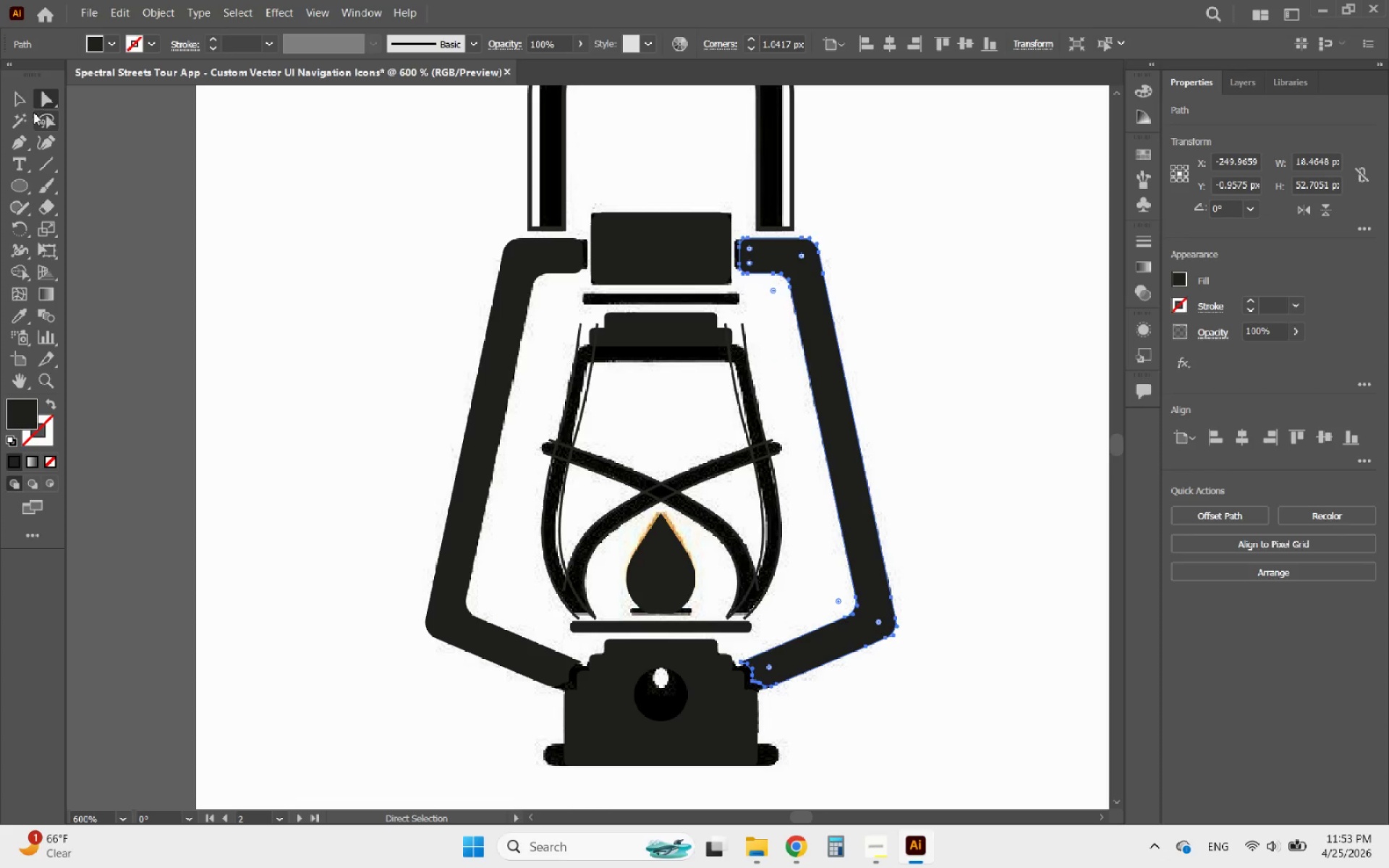 
left_click([23, 103])
 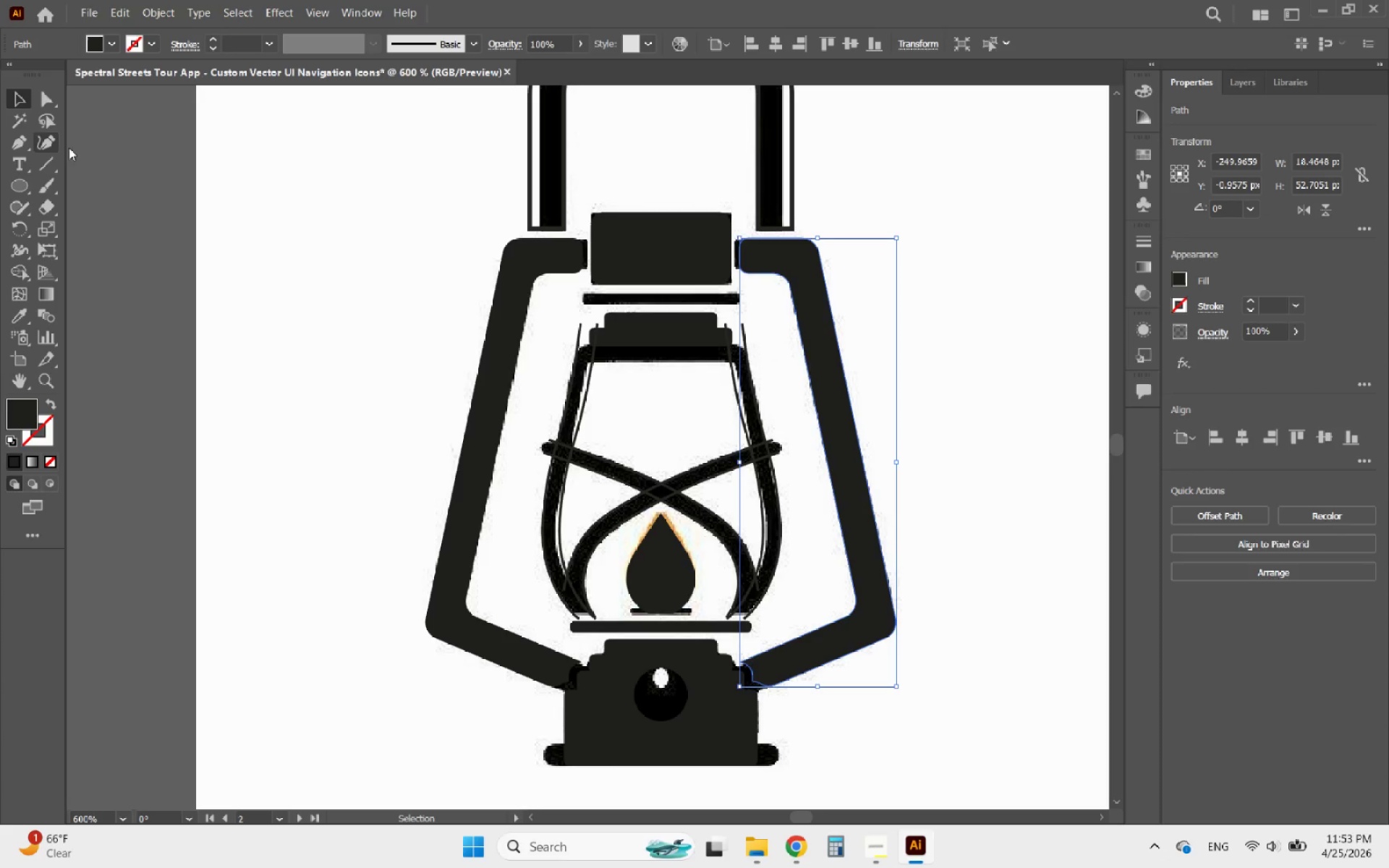 
hold_key(key=AltLeft, duration=1.01)
scroll: coordinate [603, 359], scroll_direction: down, amount: 1.0
 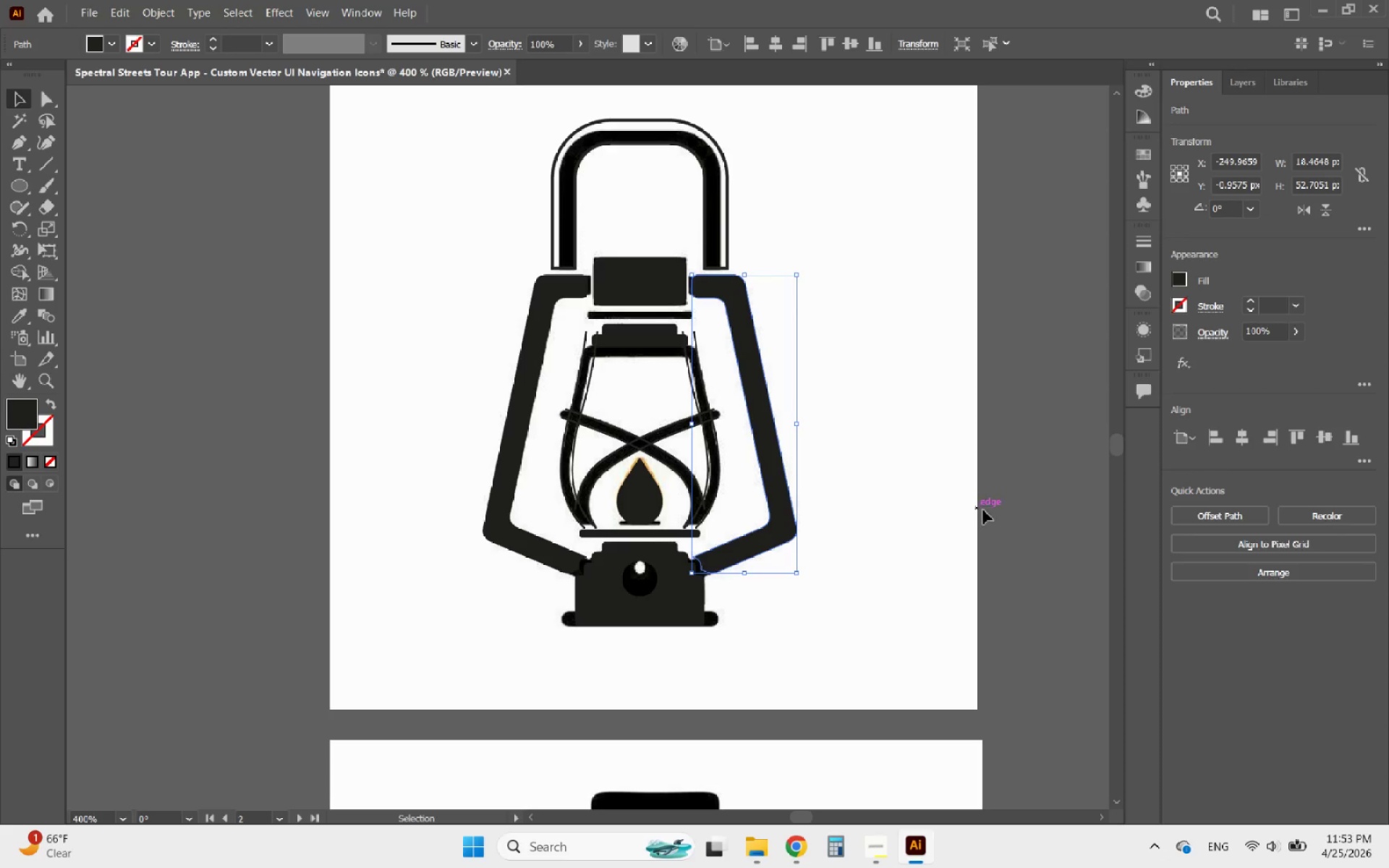 
left_click([1030, 523])
 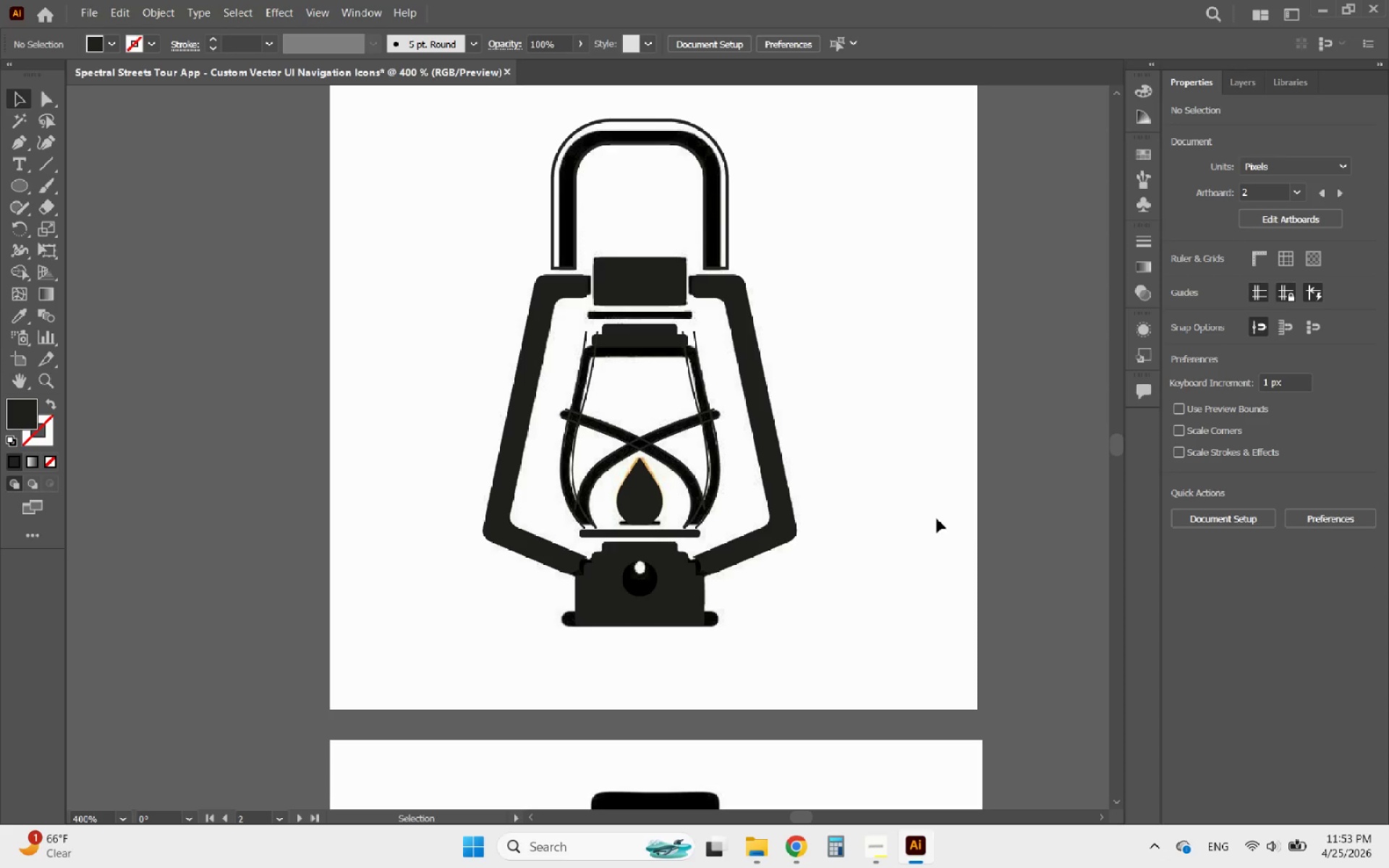 
hold_key(key=AltLeft, duration=1.45)
scroll: coordinate [632, 527], scroll_direction: up, amount: 4.0
 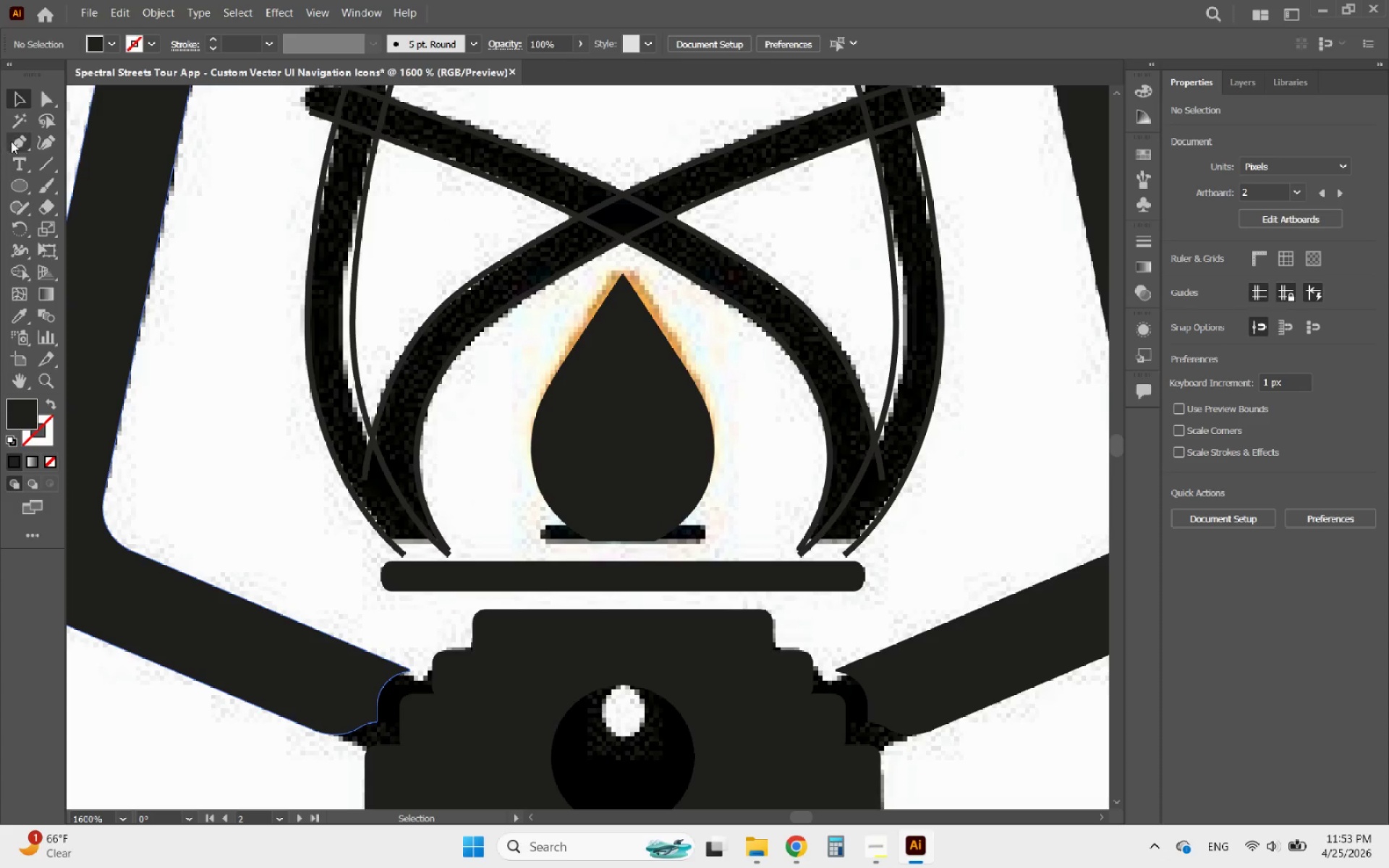 
left_click([22, 137])
 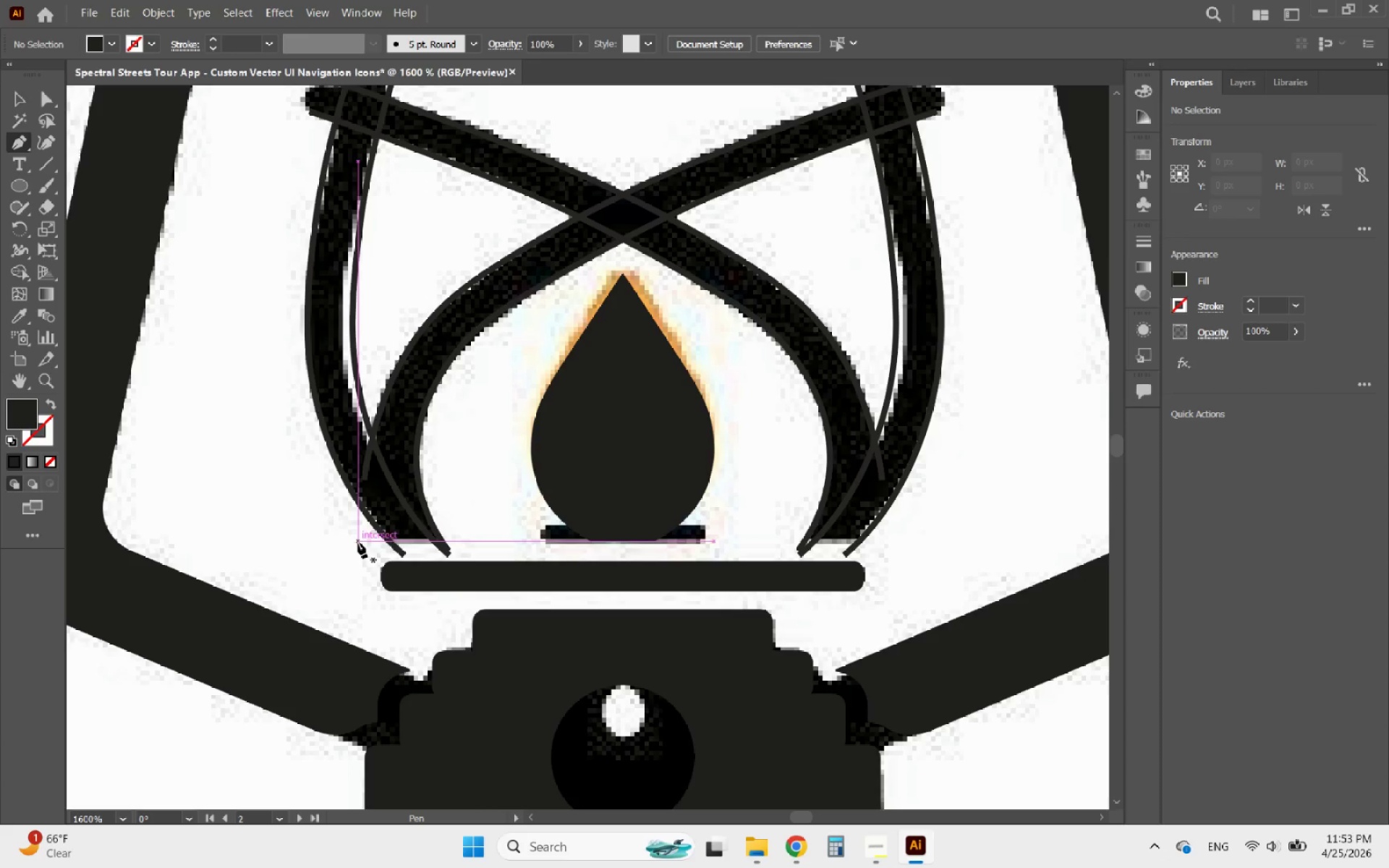 
left_click([358, 542])
 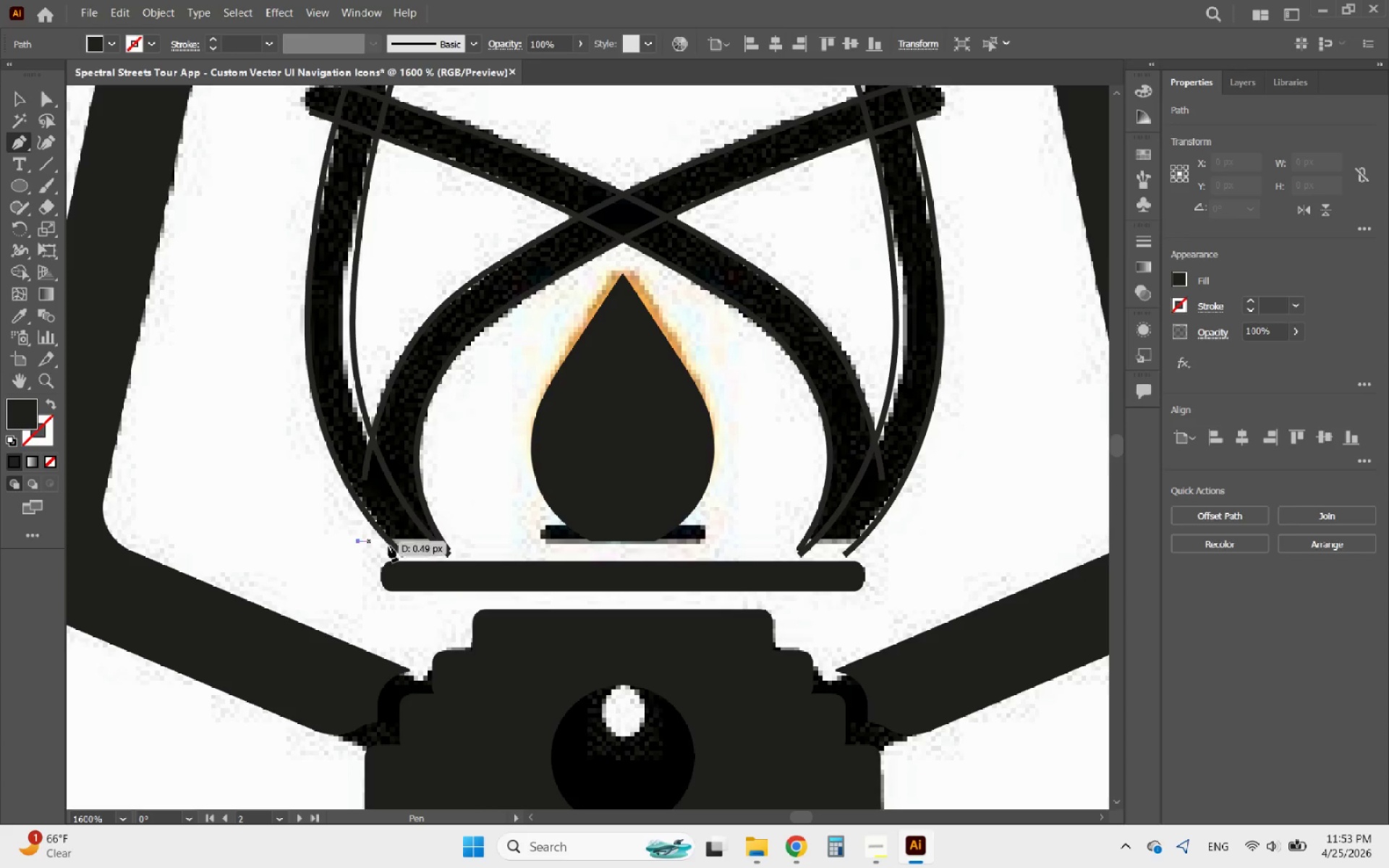 
hold_key(key=ShiftLeft, duration=2.69)
left_click([891, 541])
 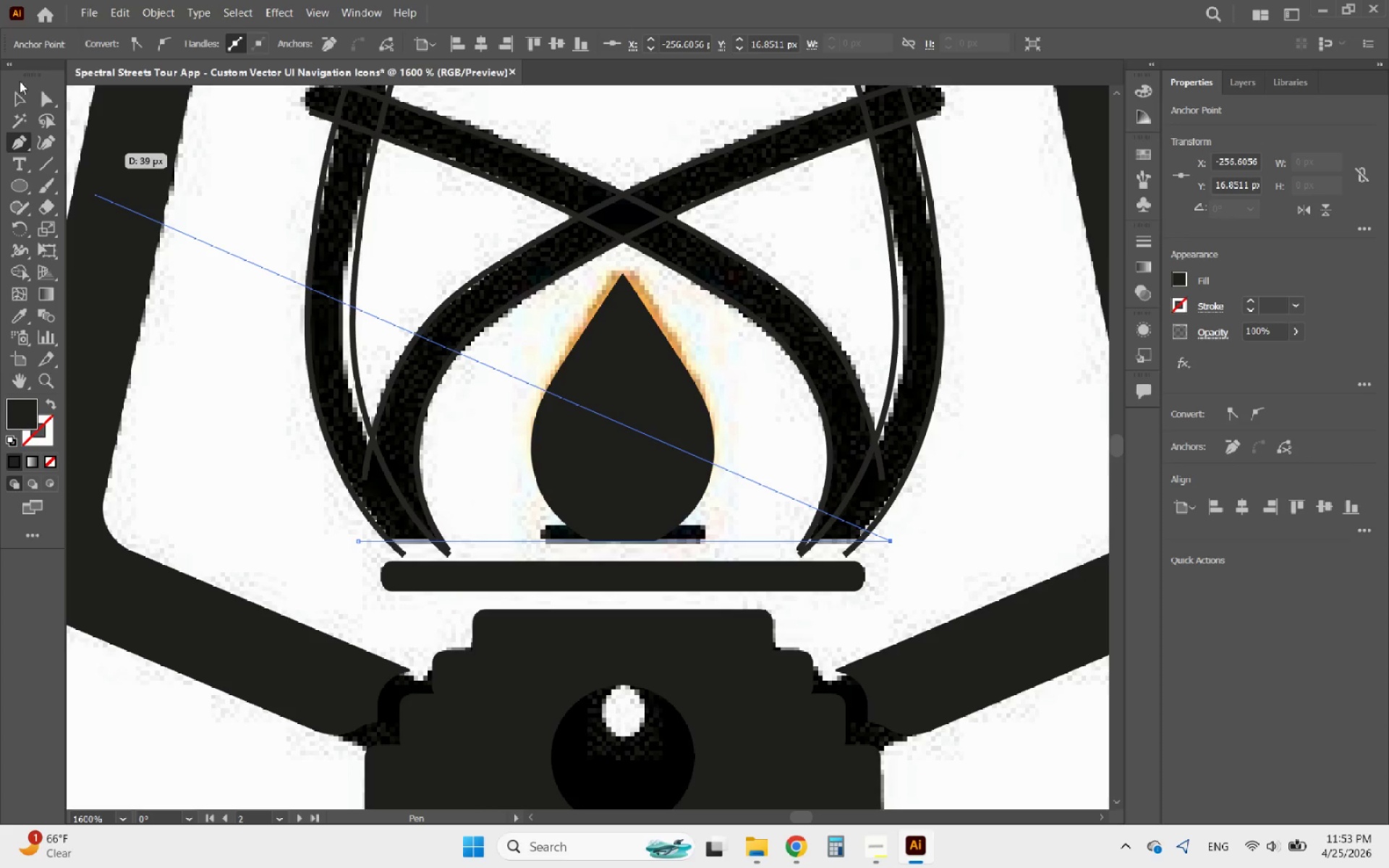 
left_click([19, 98])
 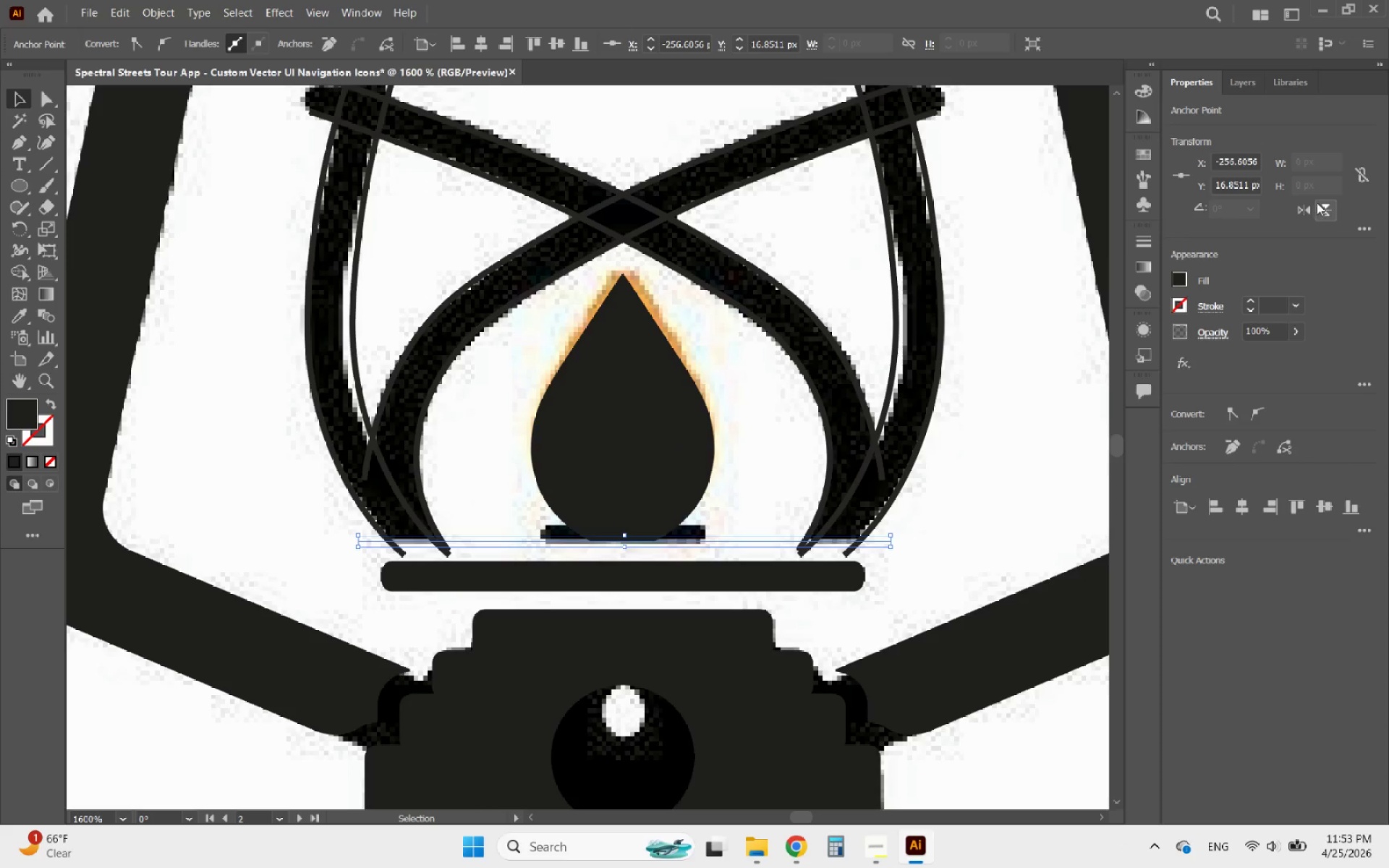 
left_click([1250, 303])
 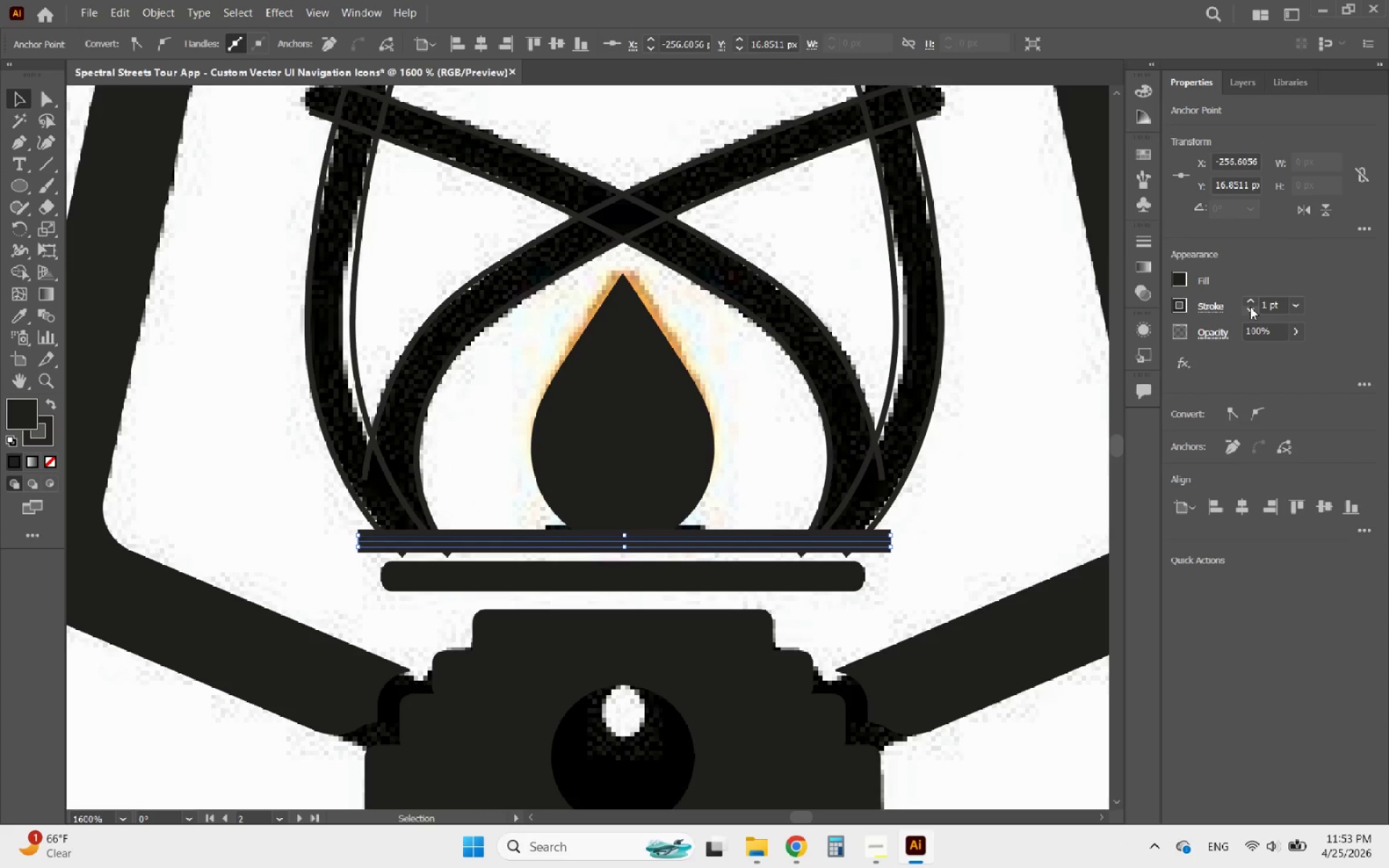 
double_click([1250, 307])
 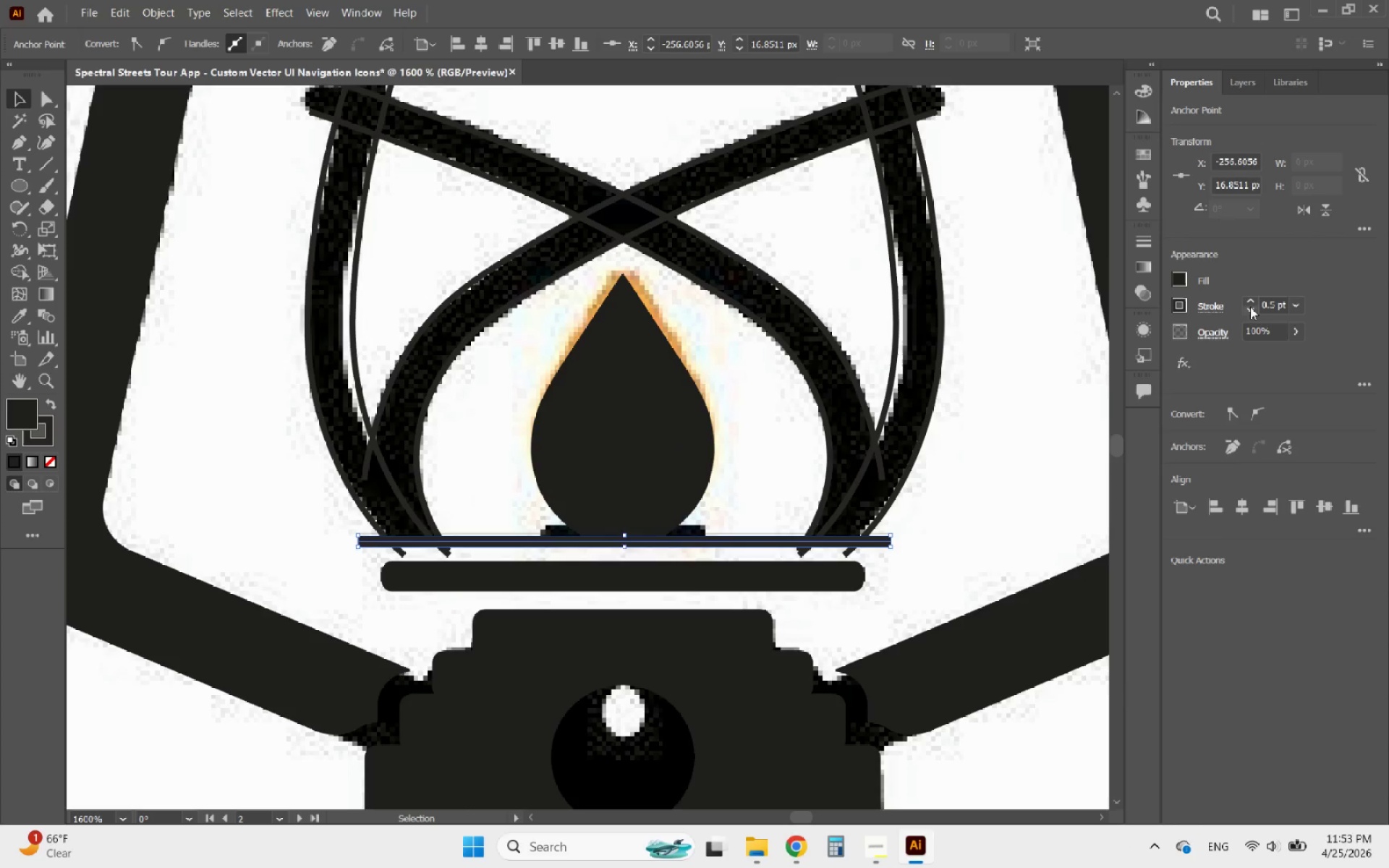 
triple_click([1250, 307])
 